 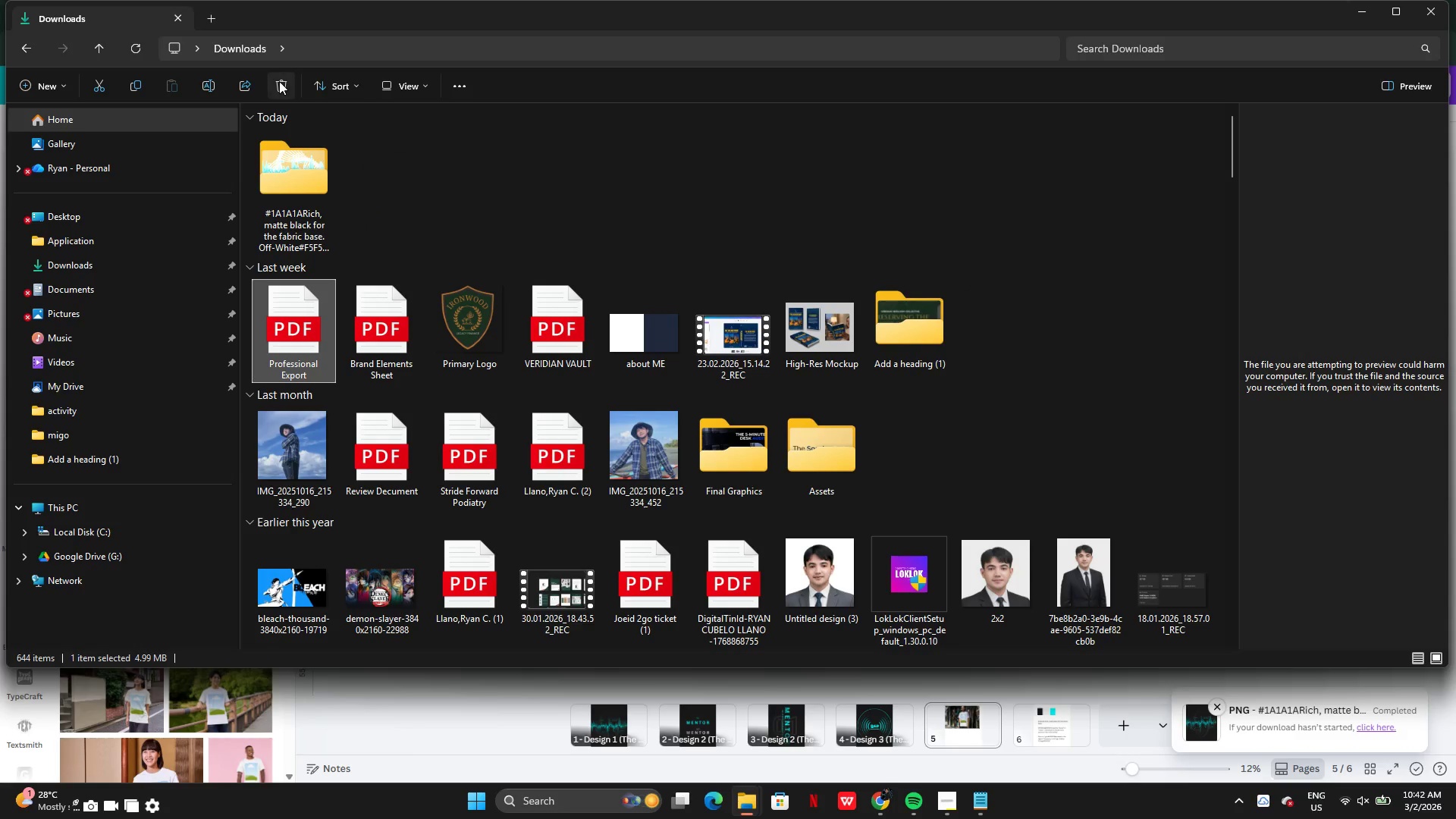 
left_click([300, 300])
 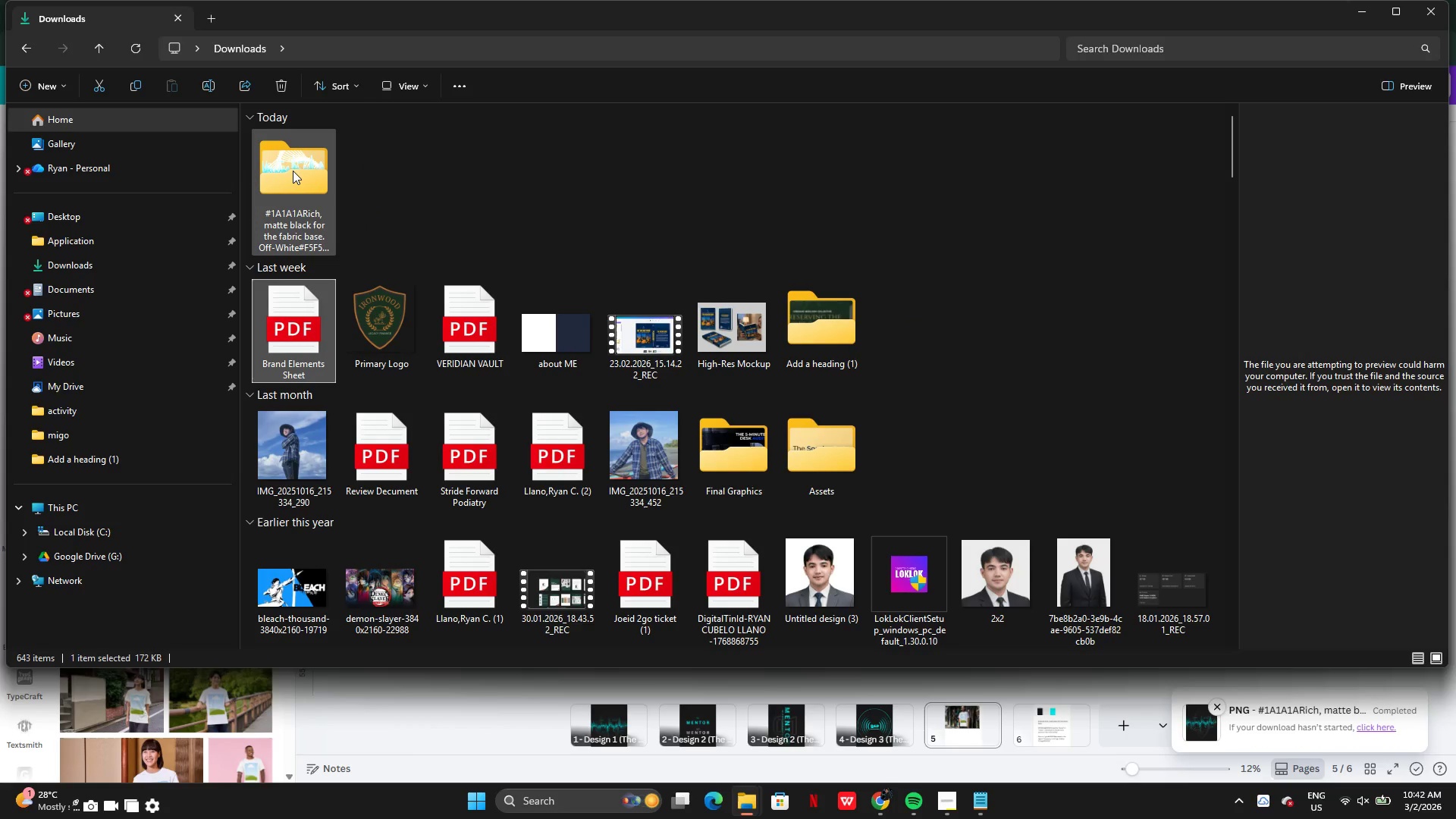 
double_click([293, 171])
 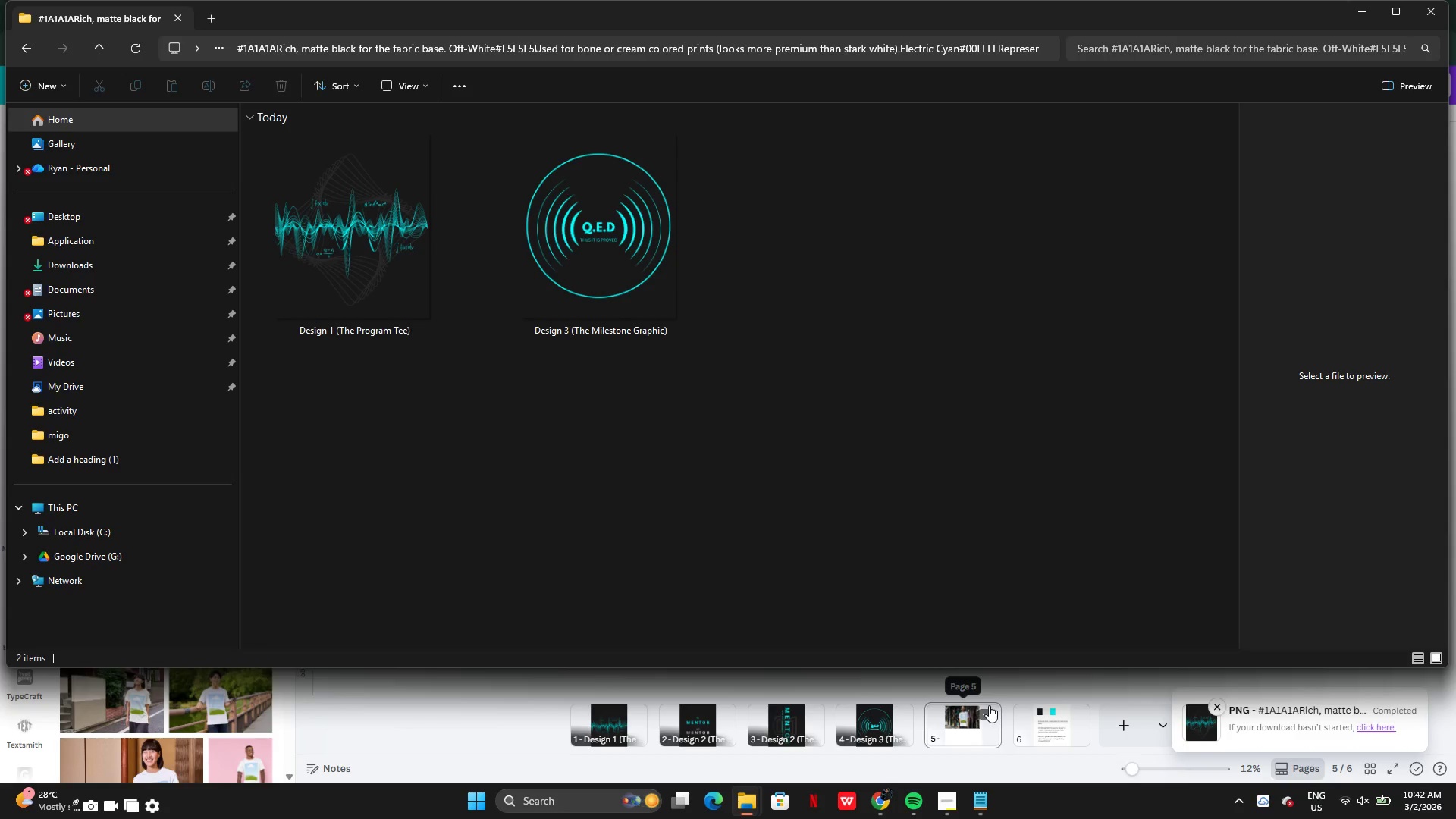 
left_click([989, 705])
 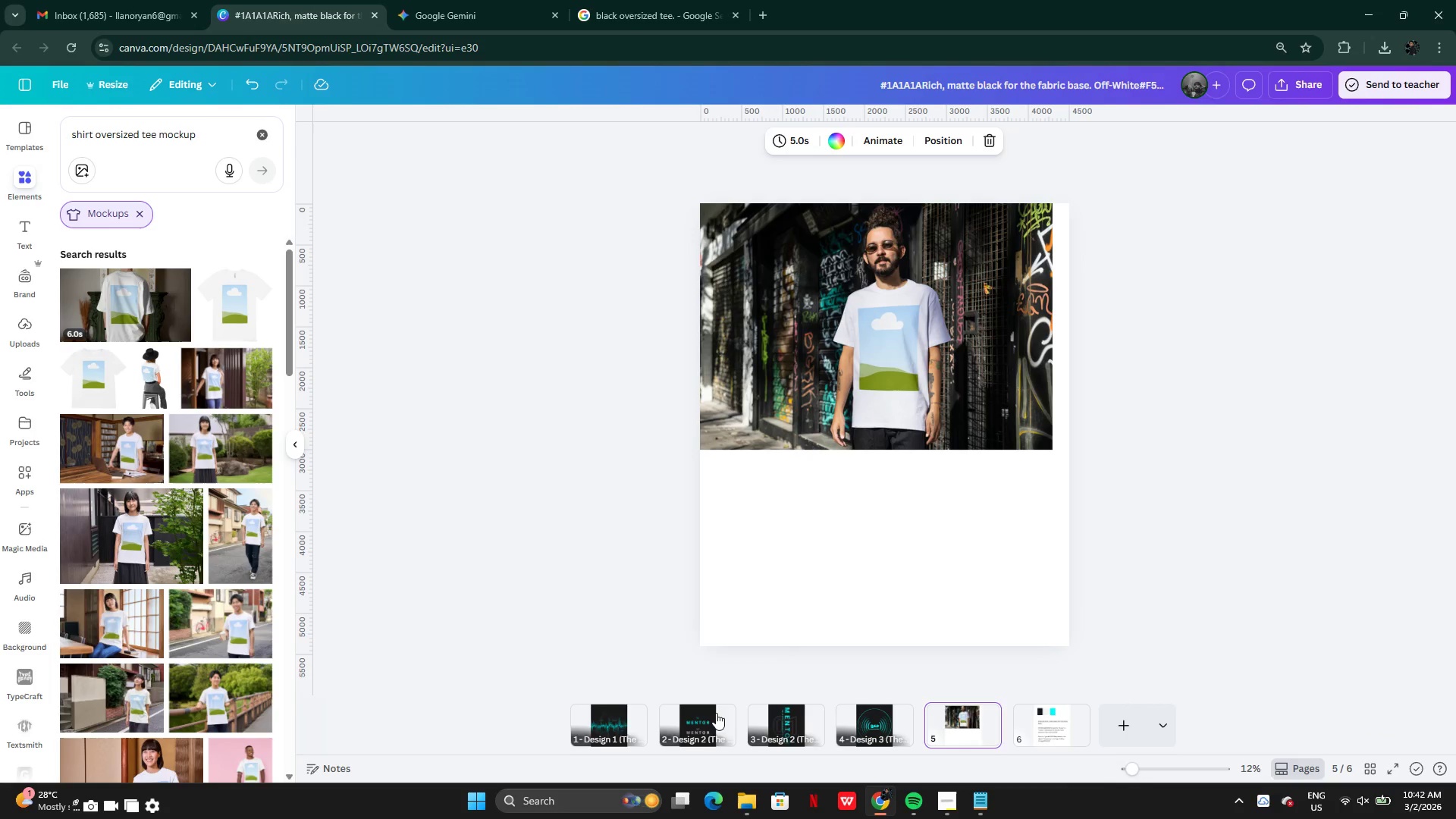 
left_click([707, 726])
 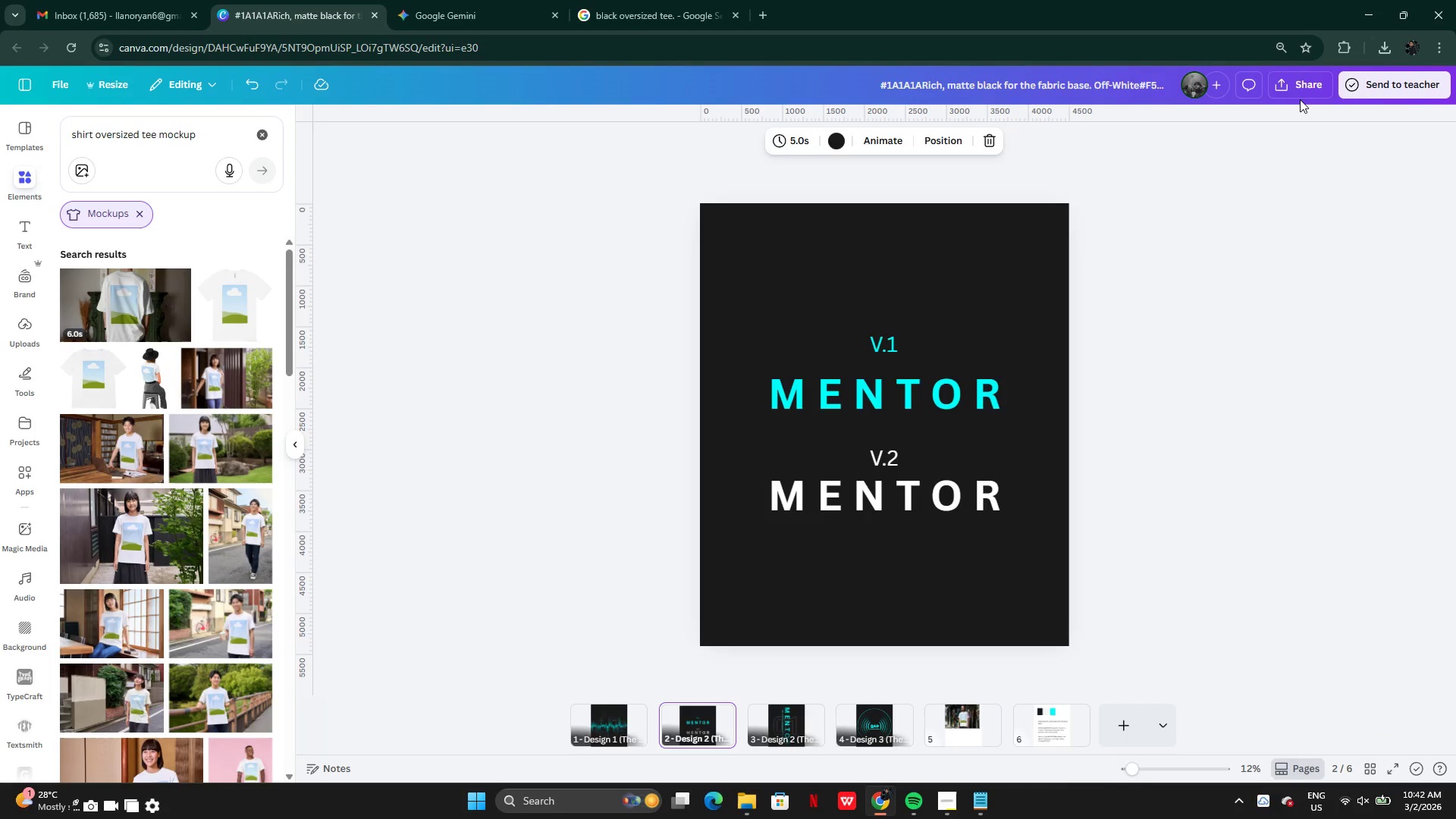 
double_click([1299, 87])
 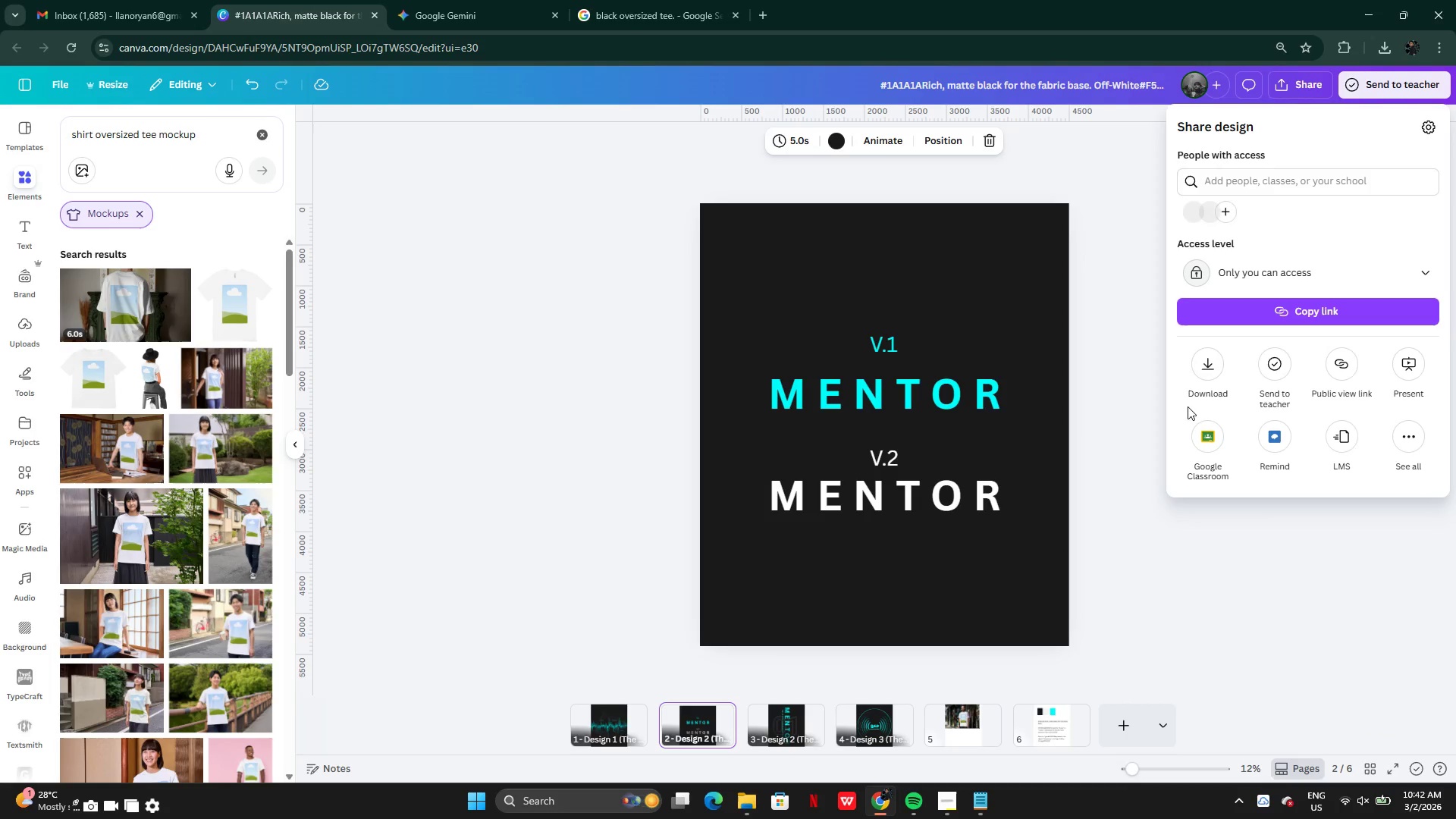 
left_click([1198, 366])
 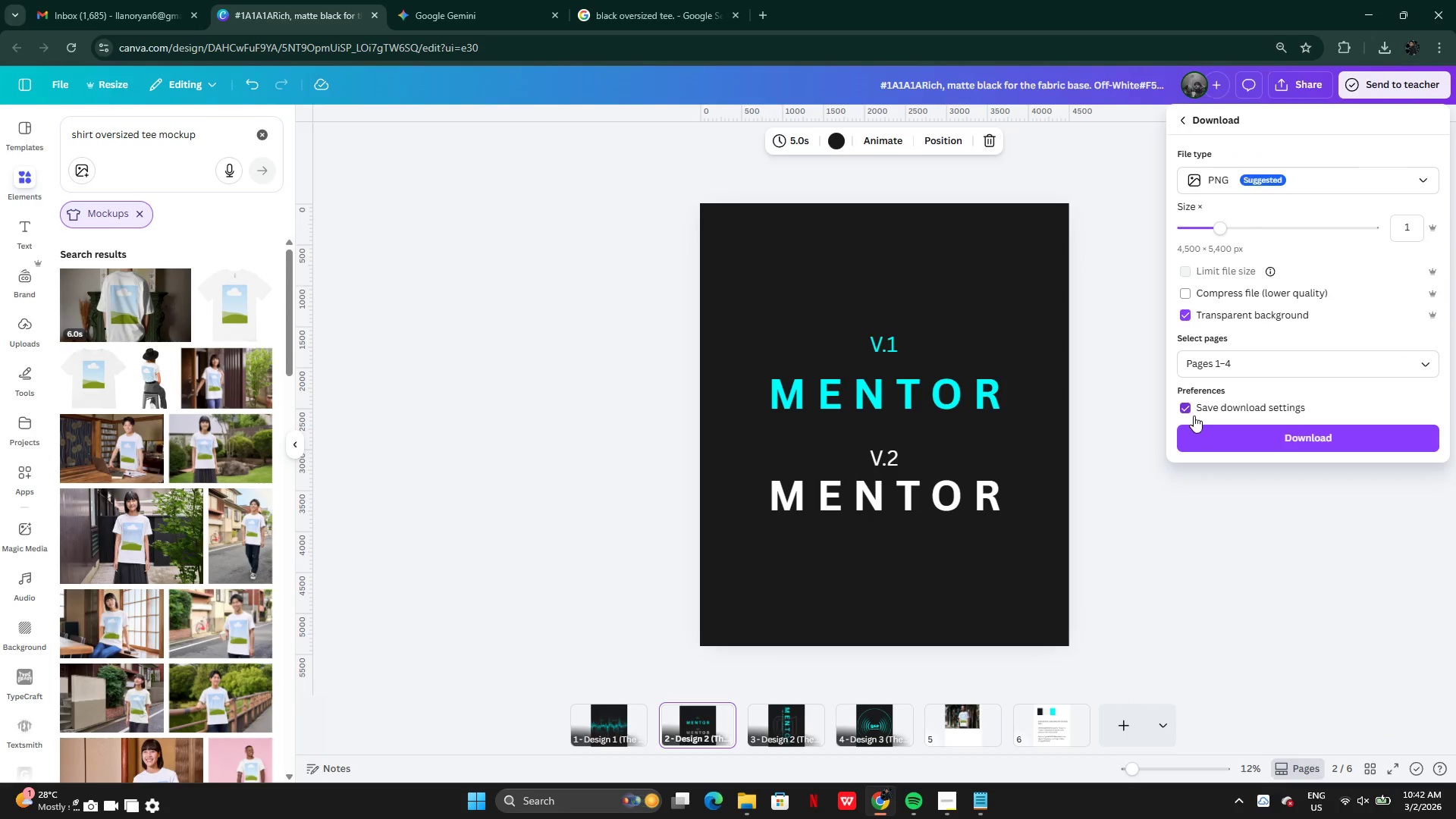 
left_click([1194, 369])
 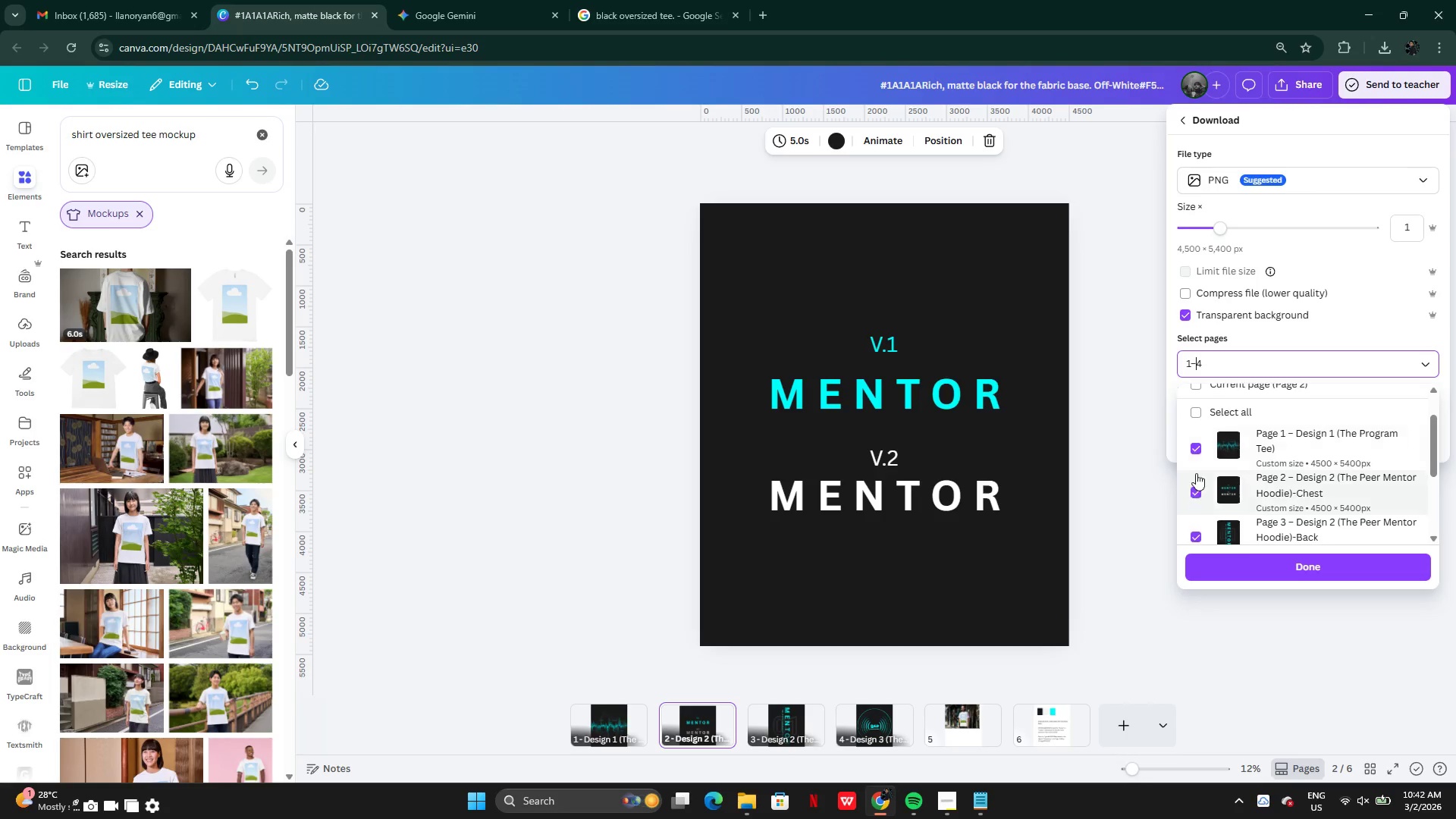 
left_click([1193, 446])
 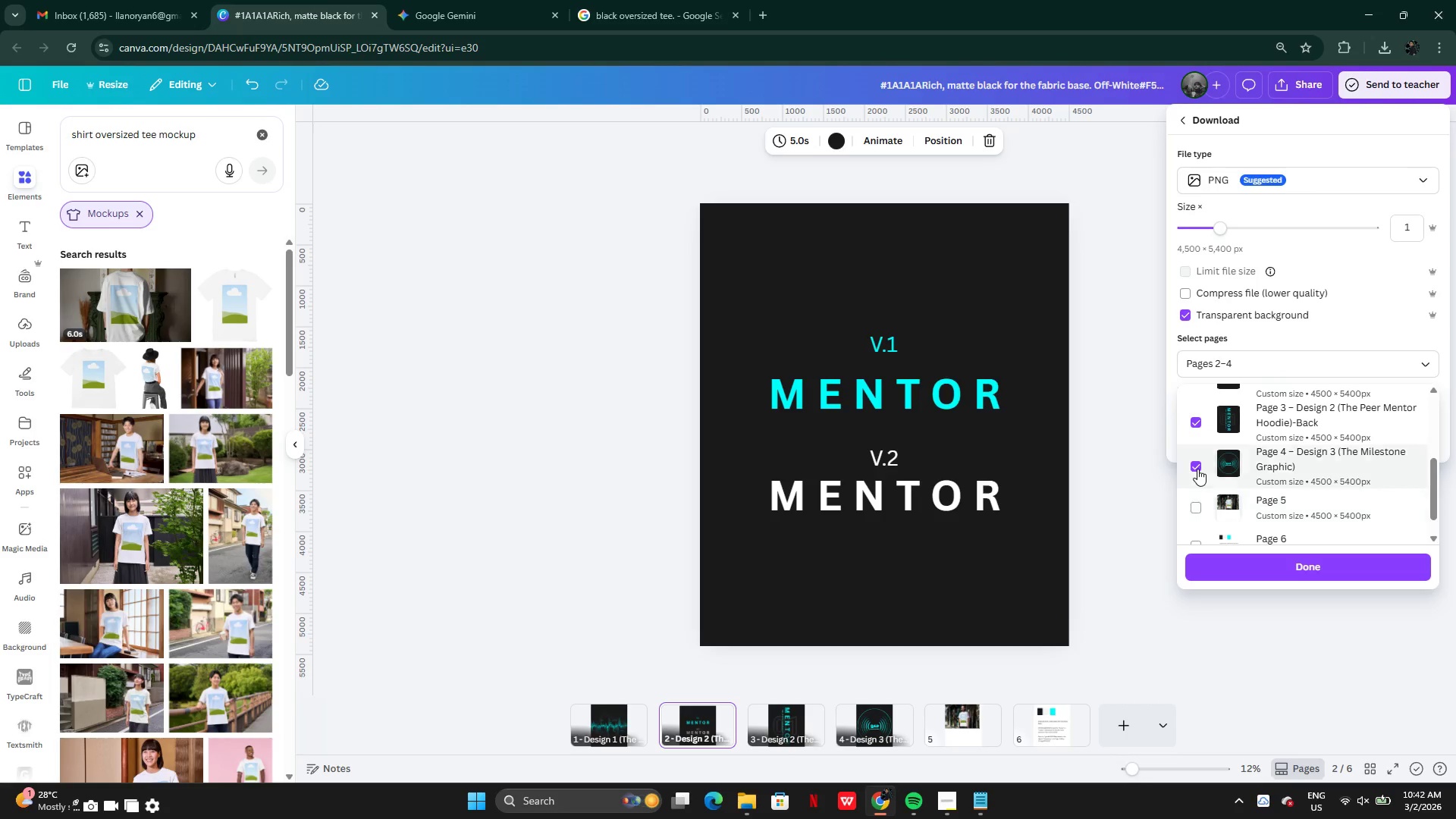 
left_click([1197, 468])
 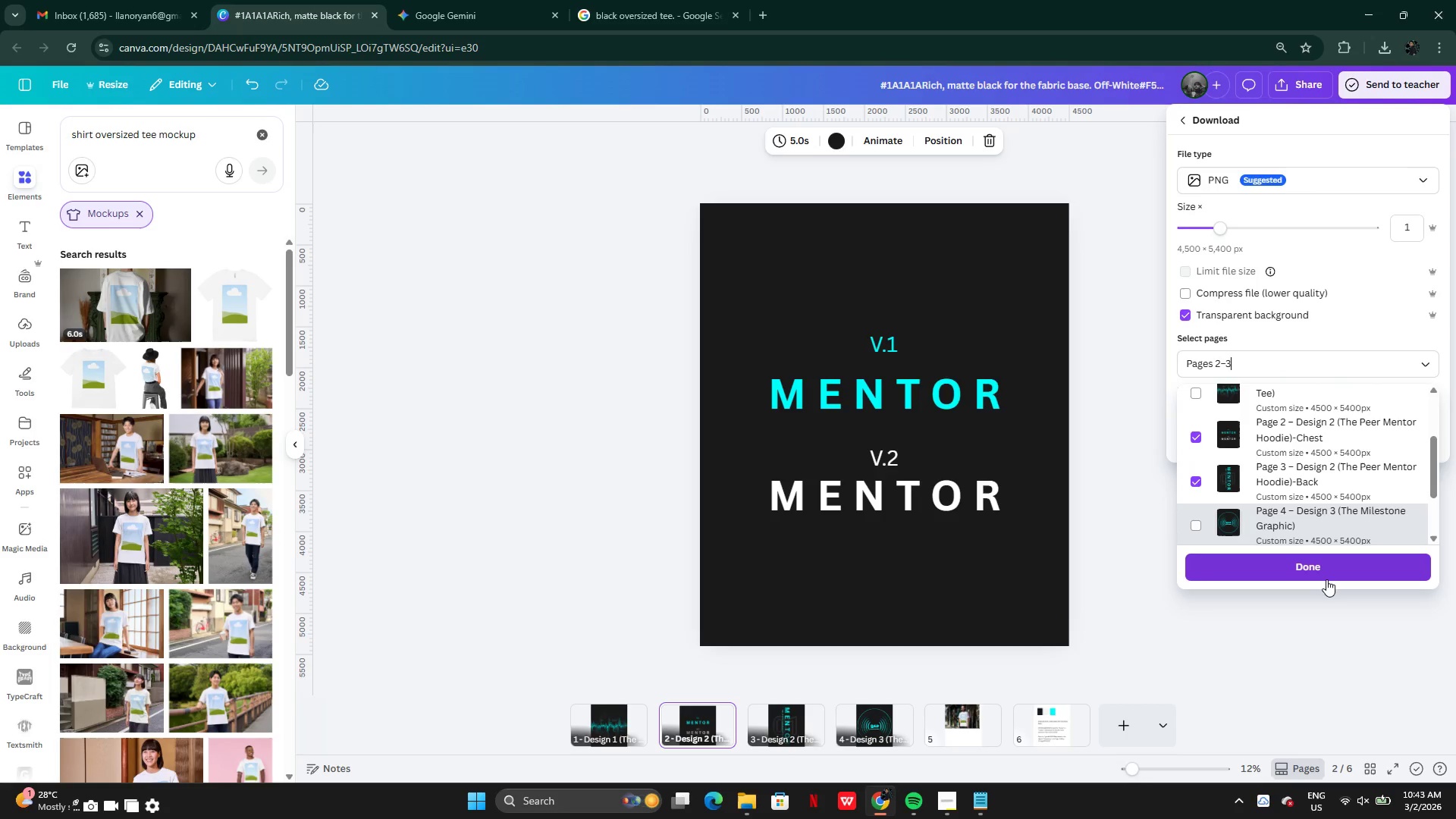 
left_click([1290, 566])
 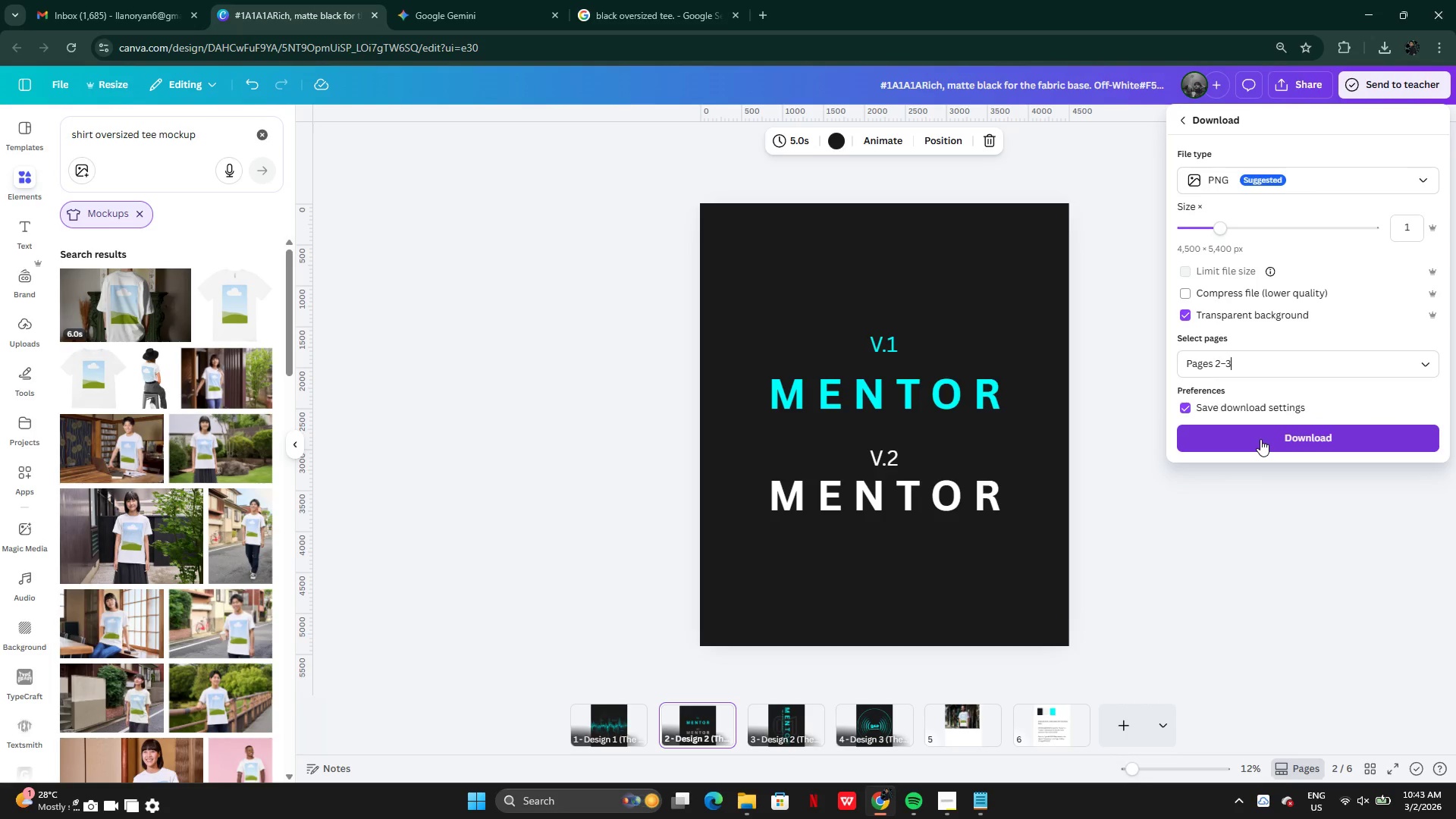 
left_click([1260, 439])
 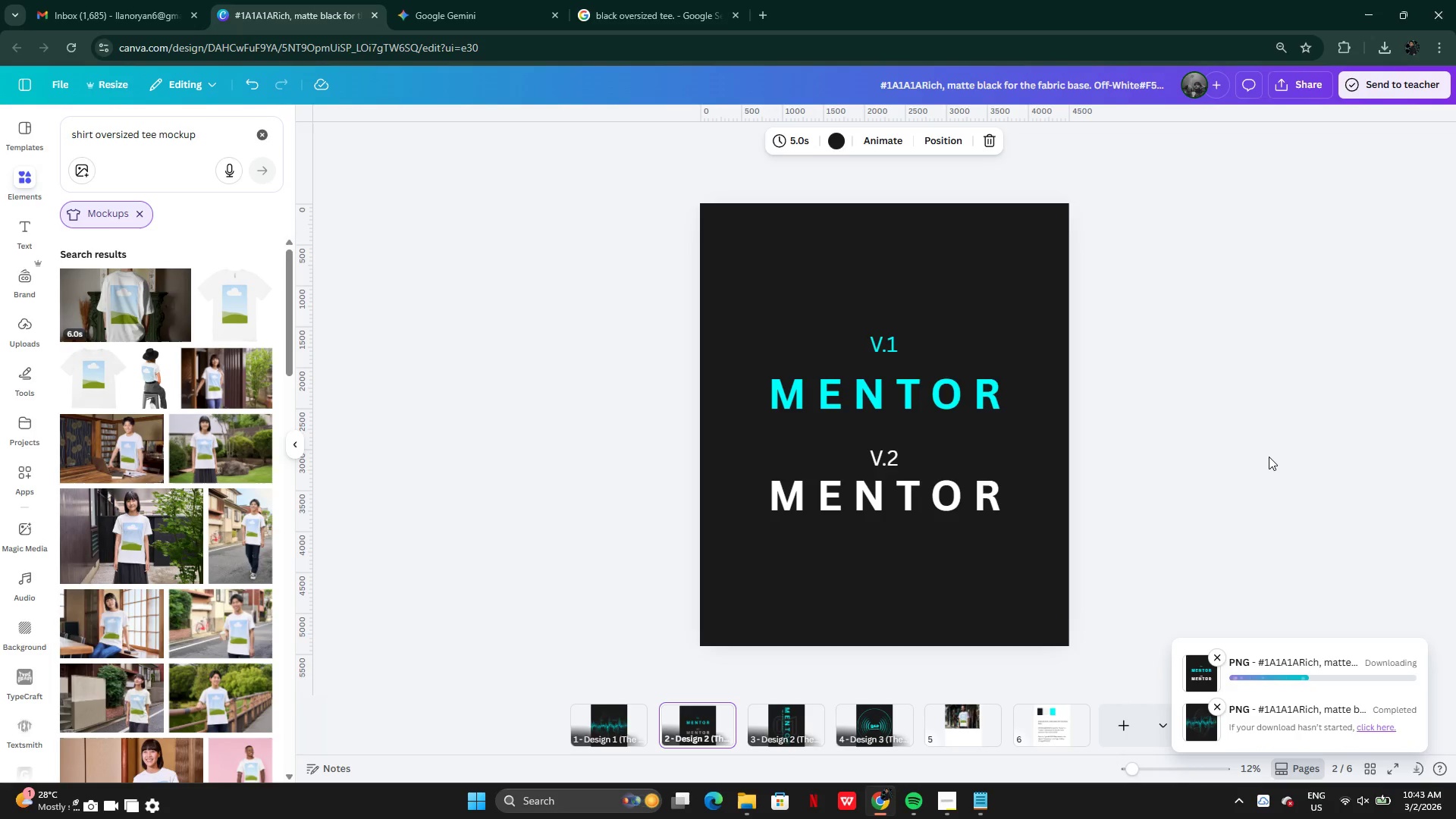 
wait(9.56)
 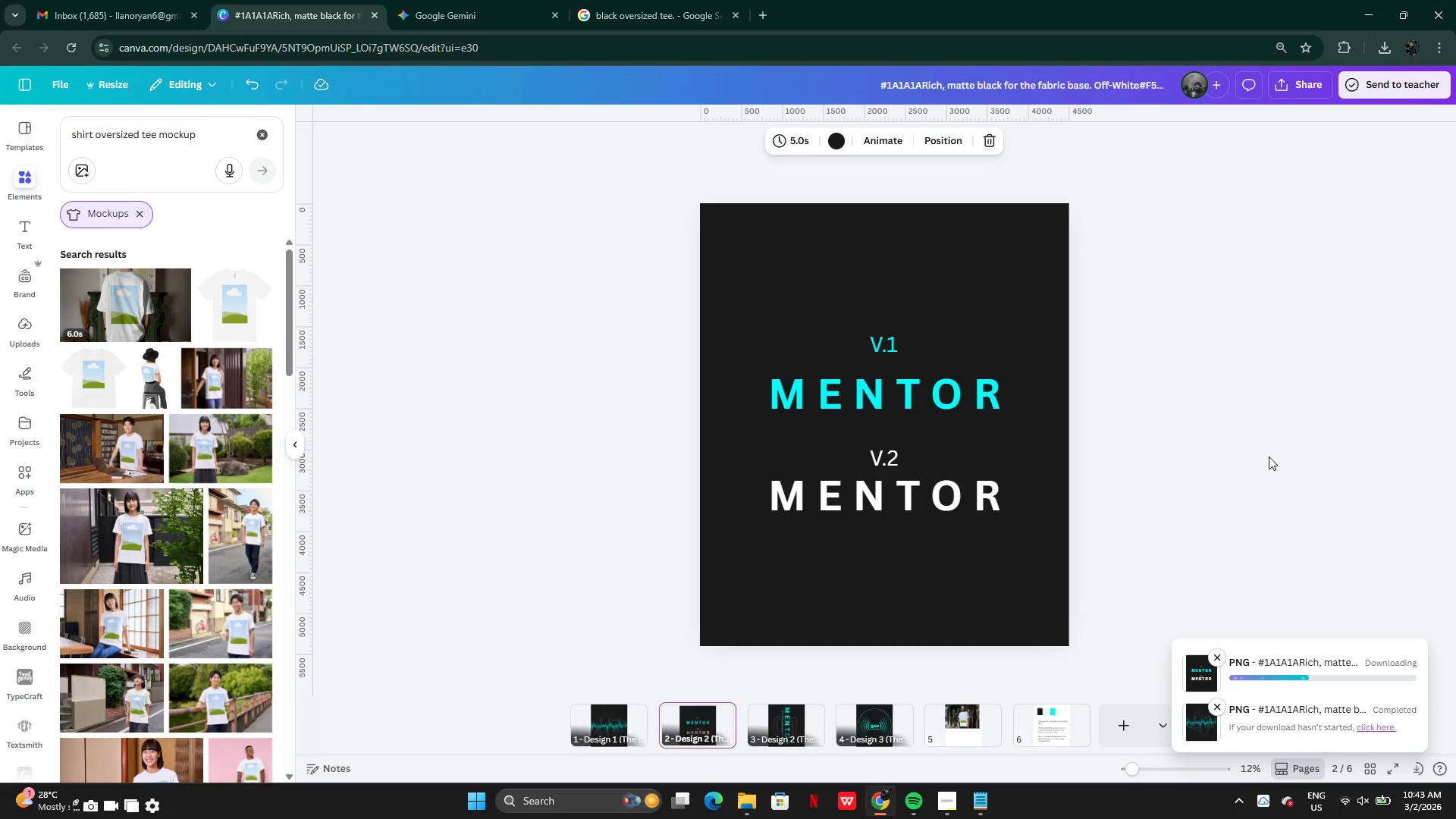 
left_click([1383, 53])
 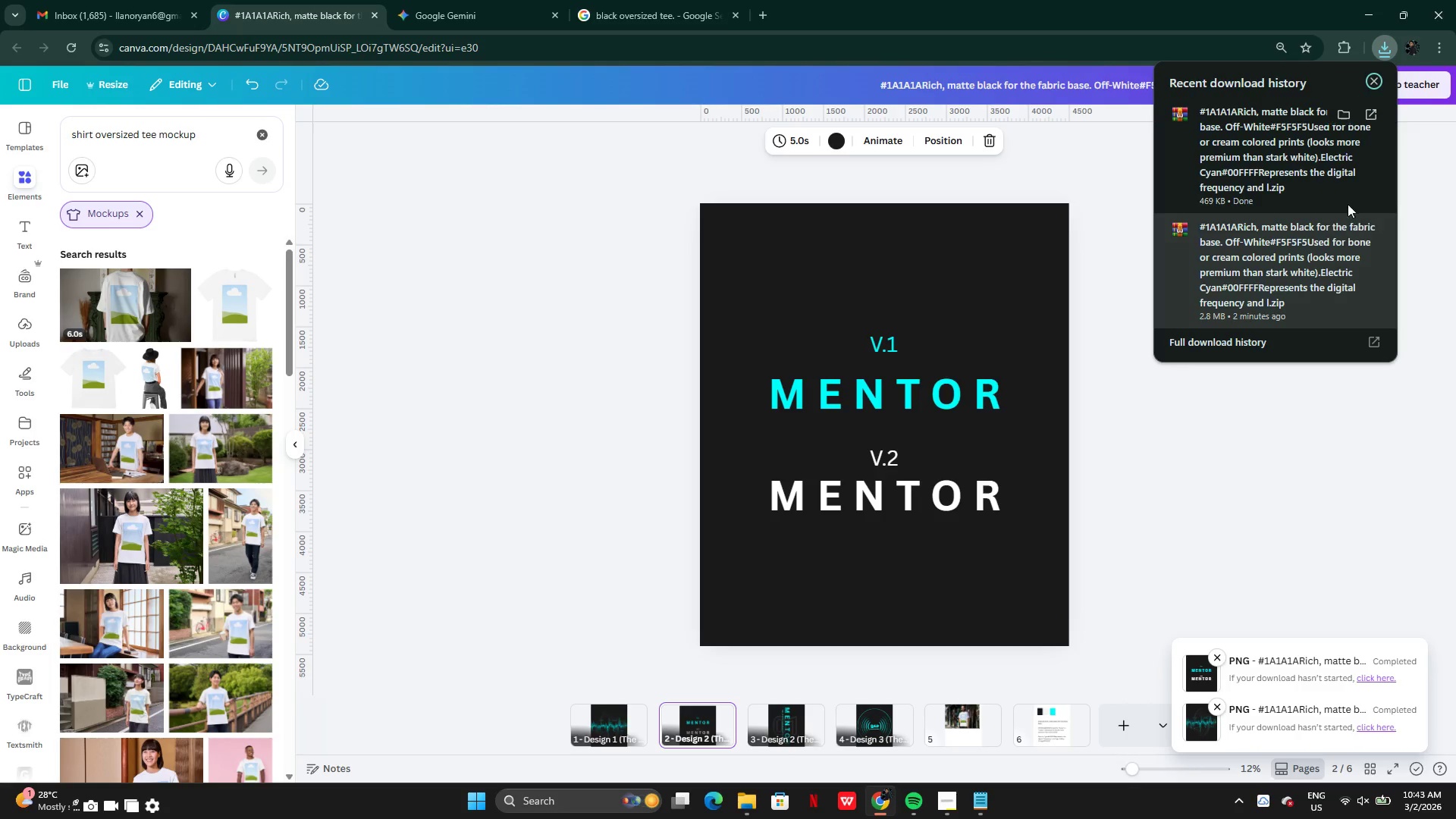 
left_click([1345, 115])
 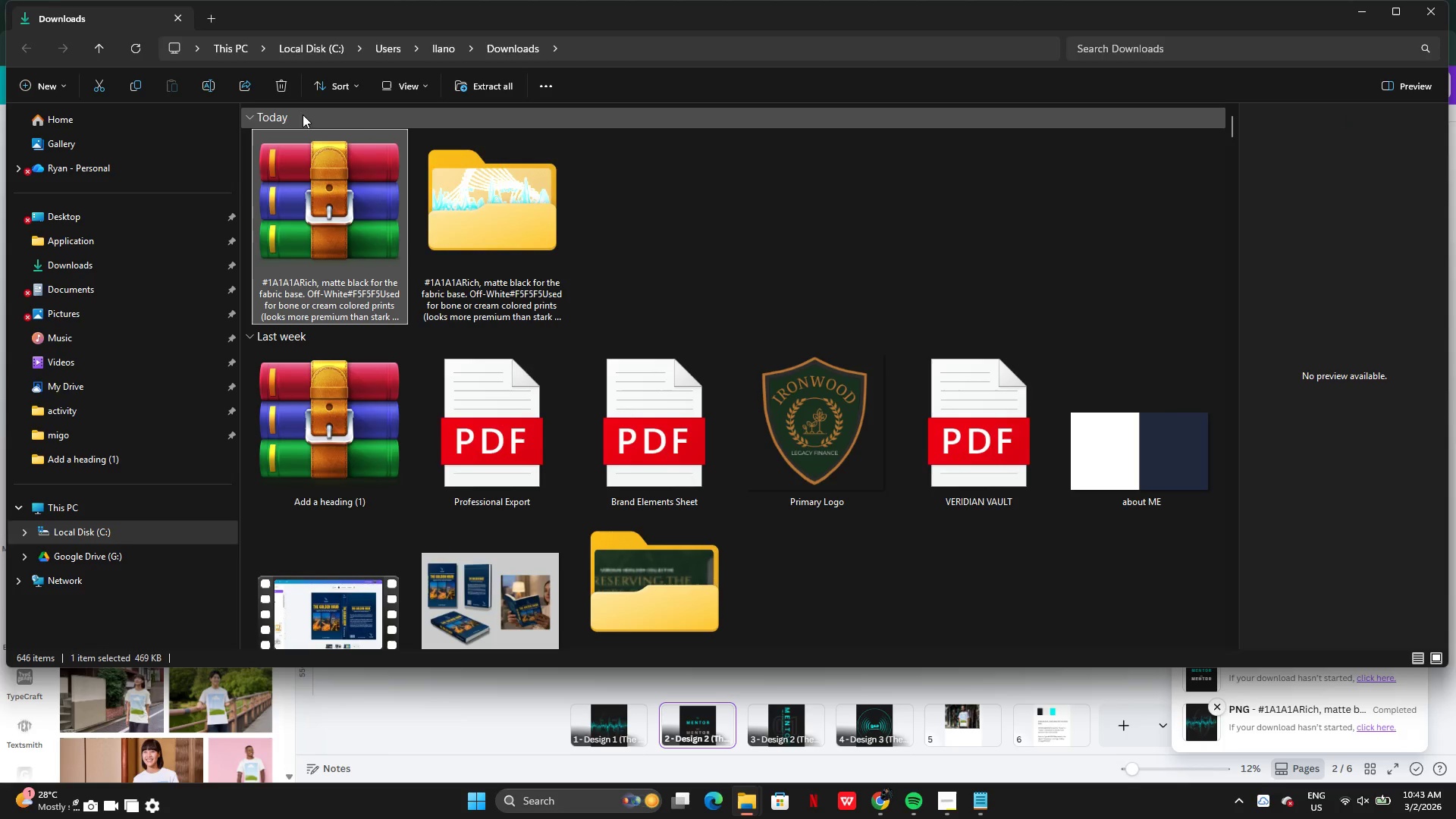 
left_click([476, 85])
 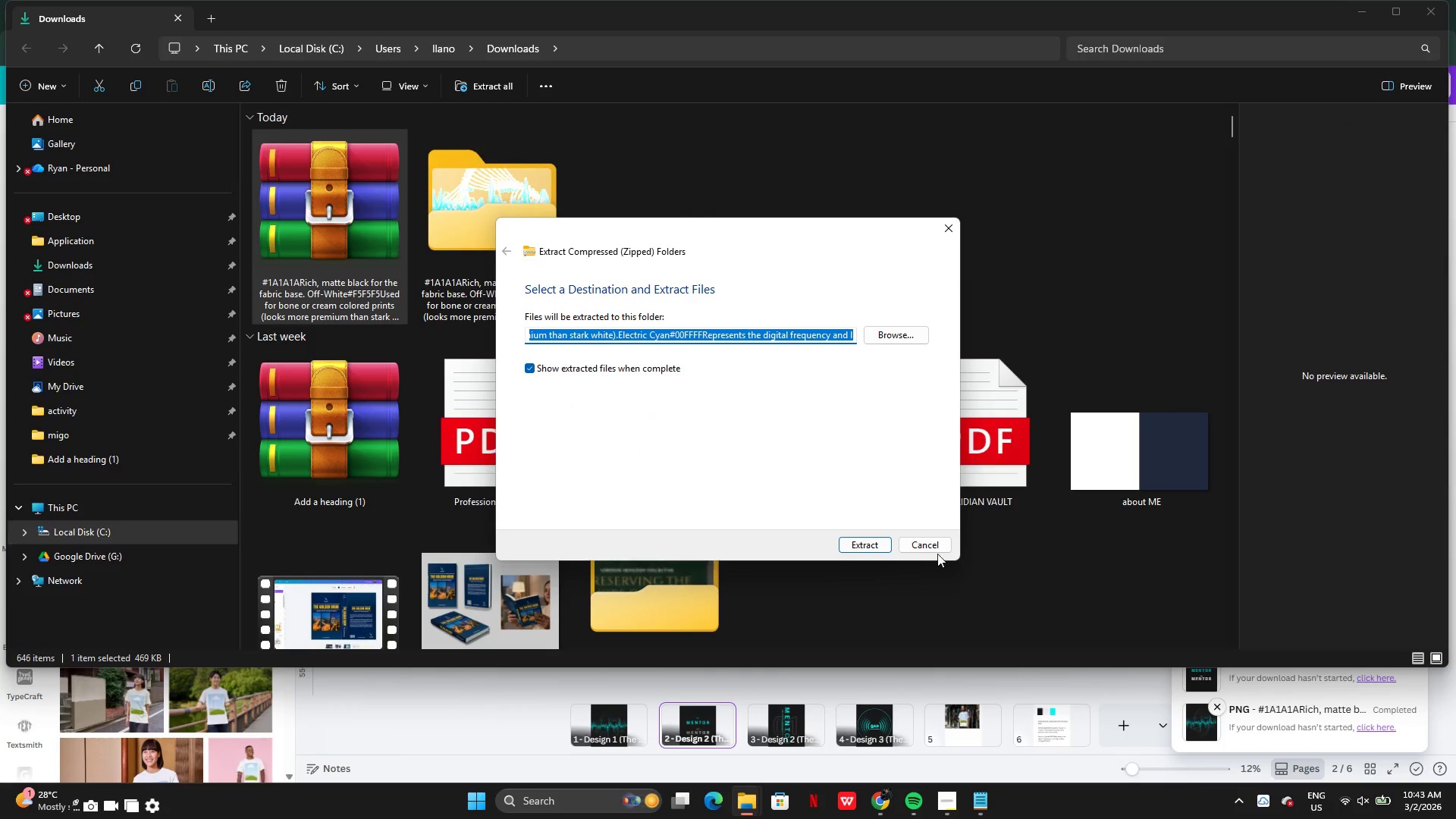 
left_click([872, 538])
 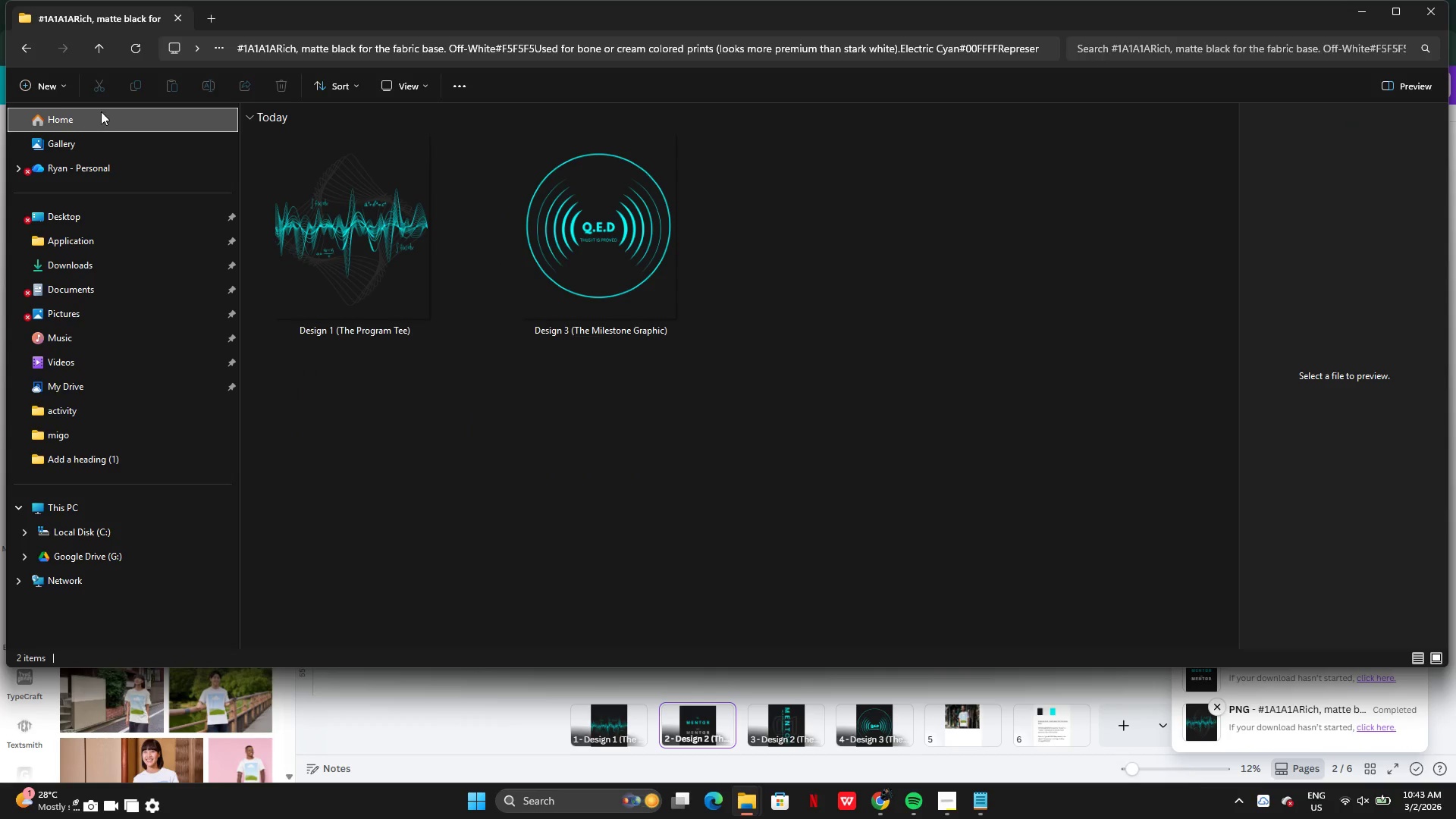 
wait(5.72)
 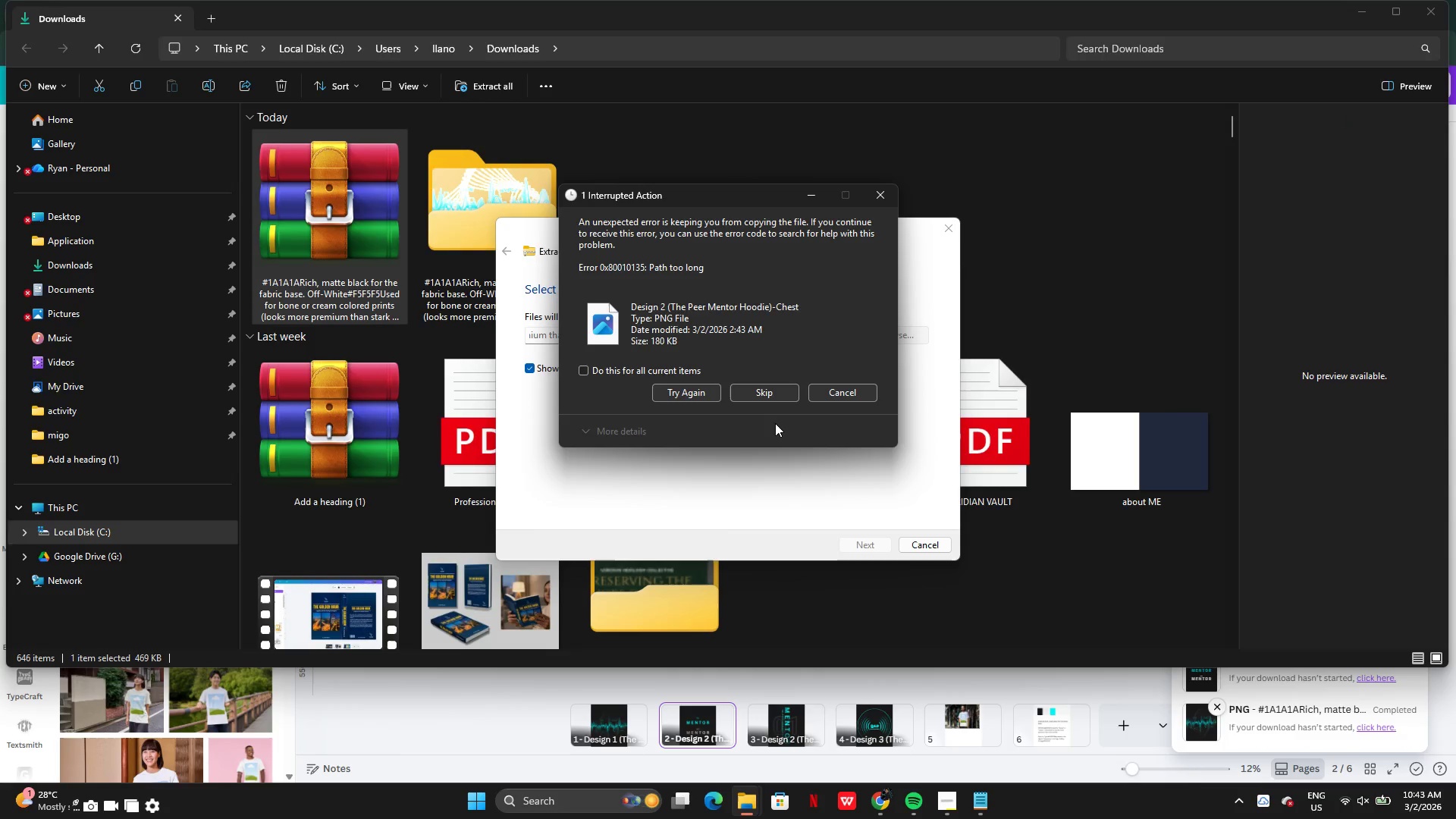 
double_click([94, 49])
 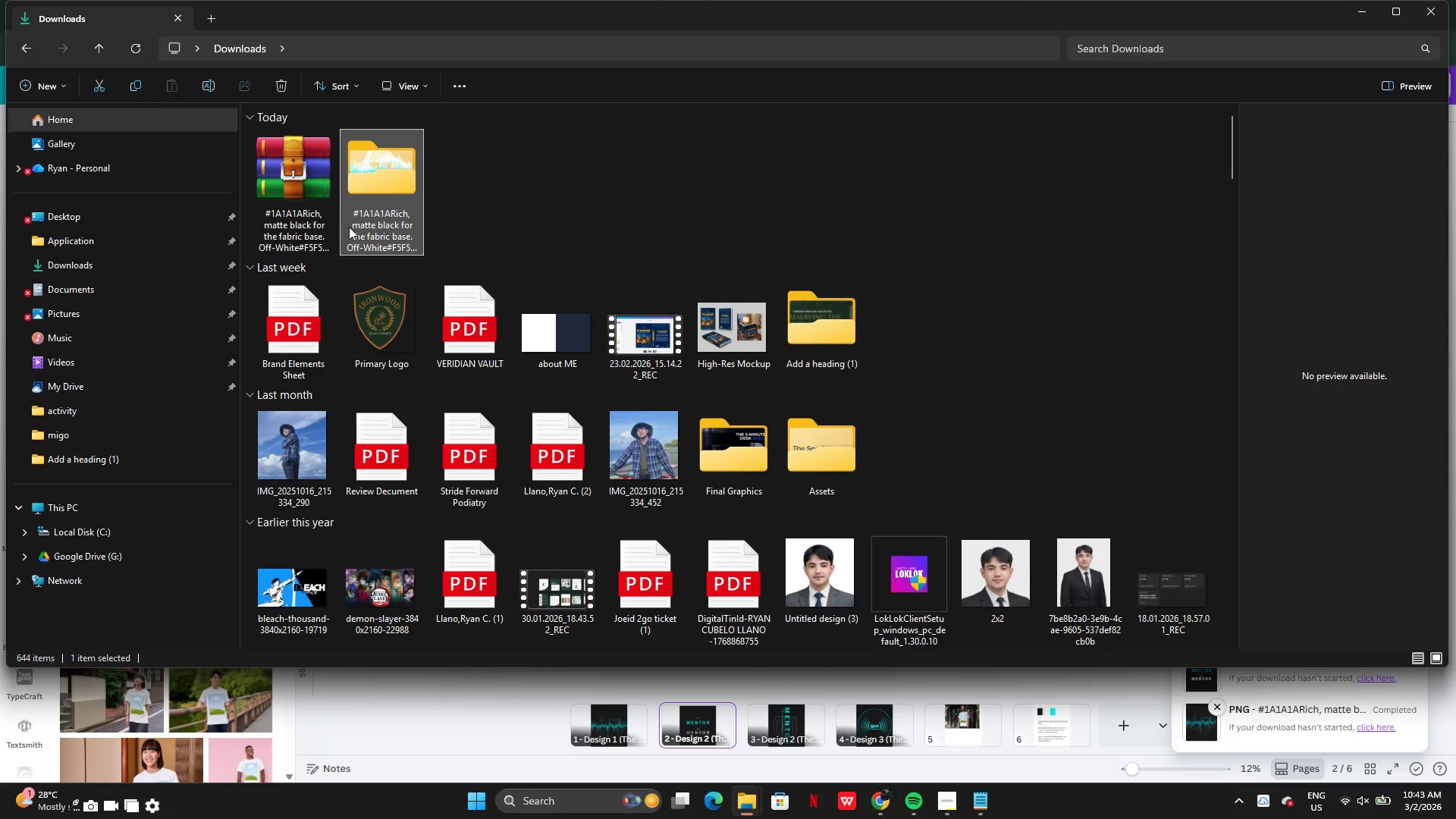 
left_click([274, 196])
 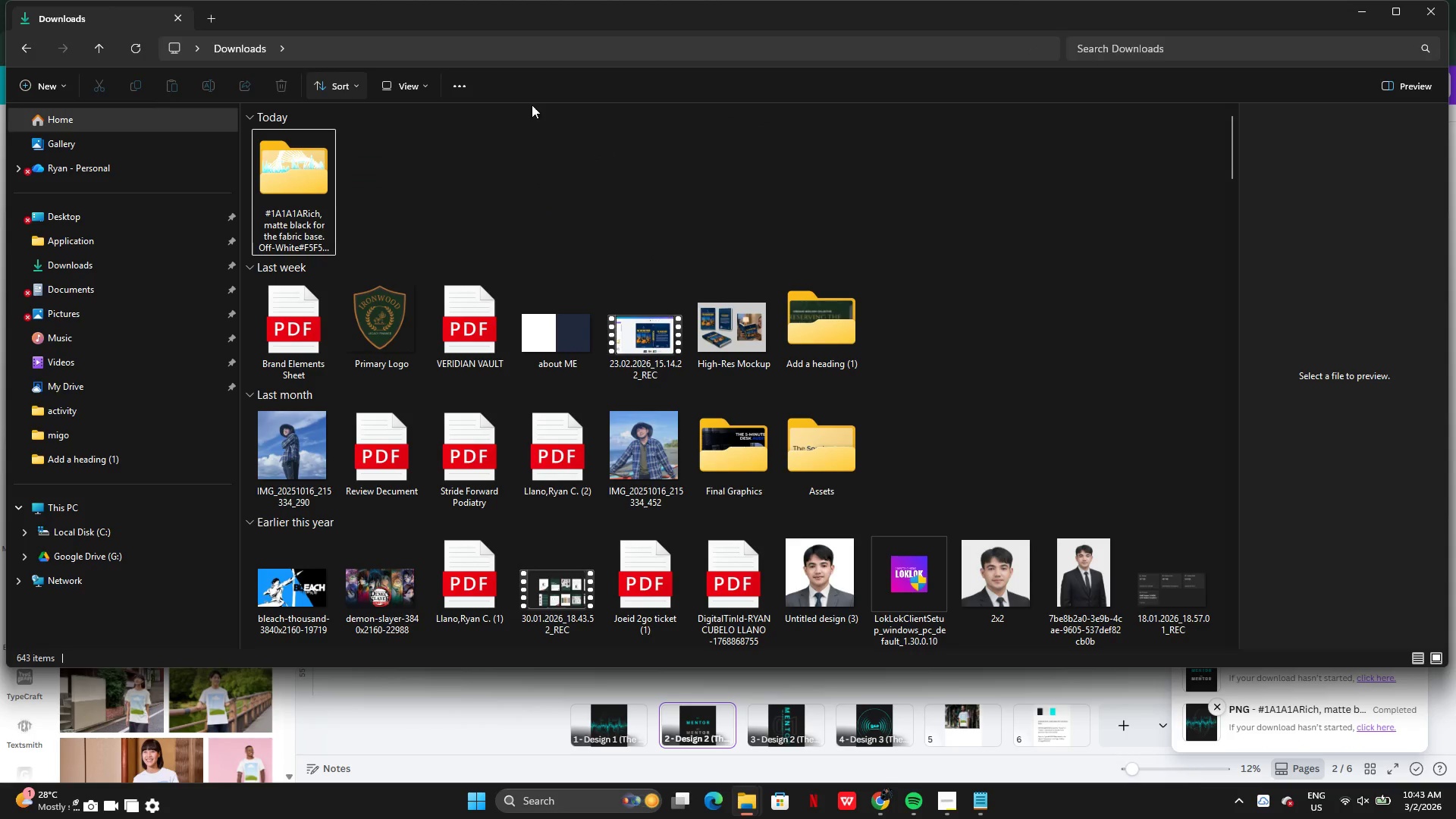 
left_click([1349, 14])
 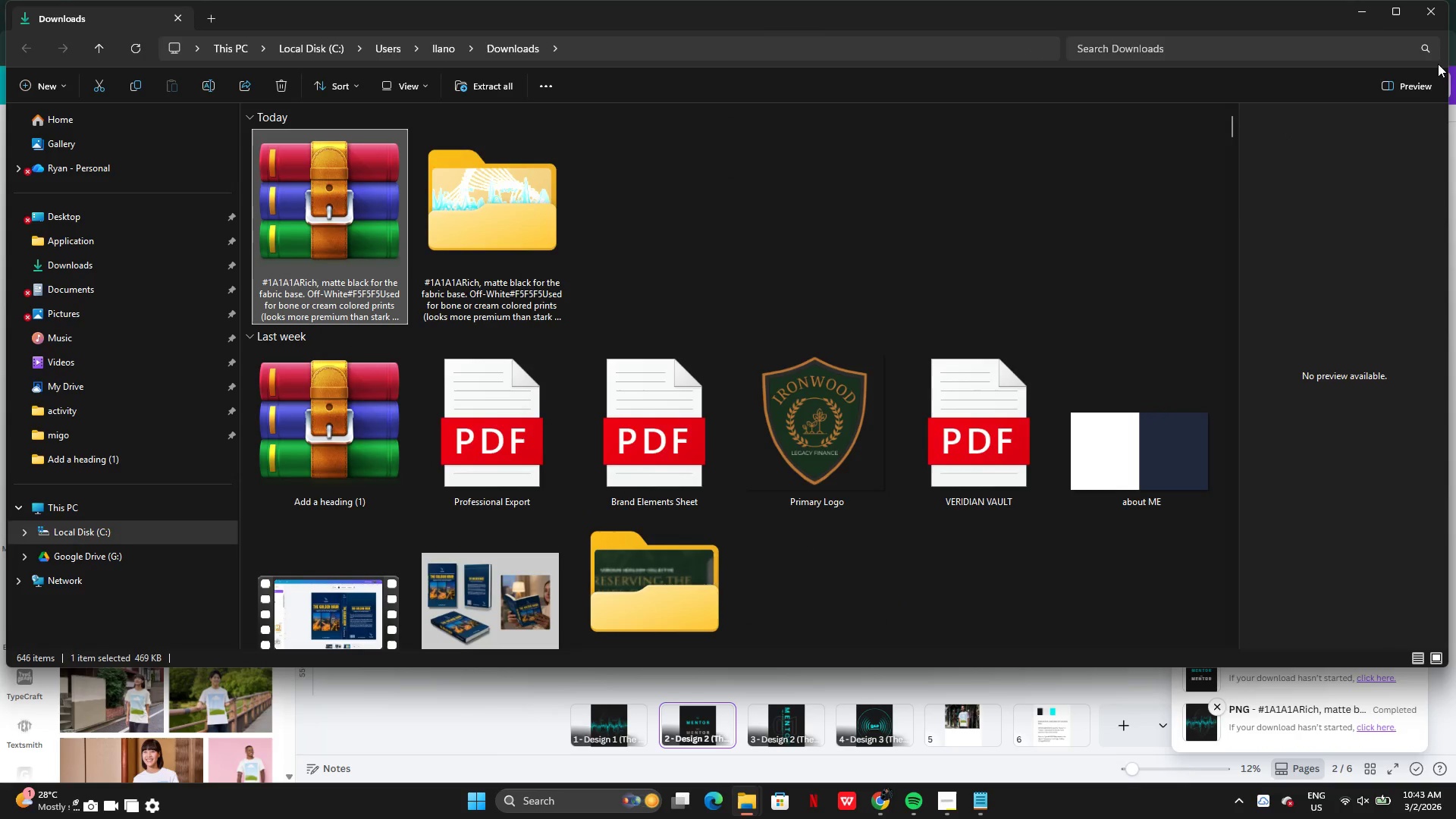 
left_click([1361, 13])
 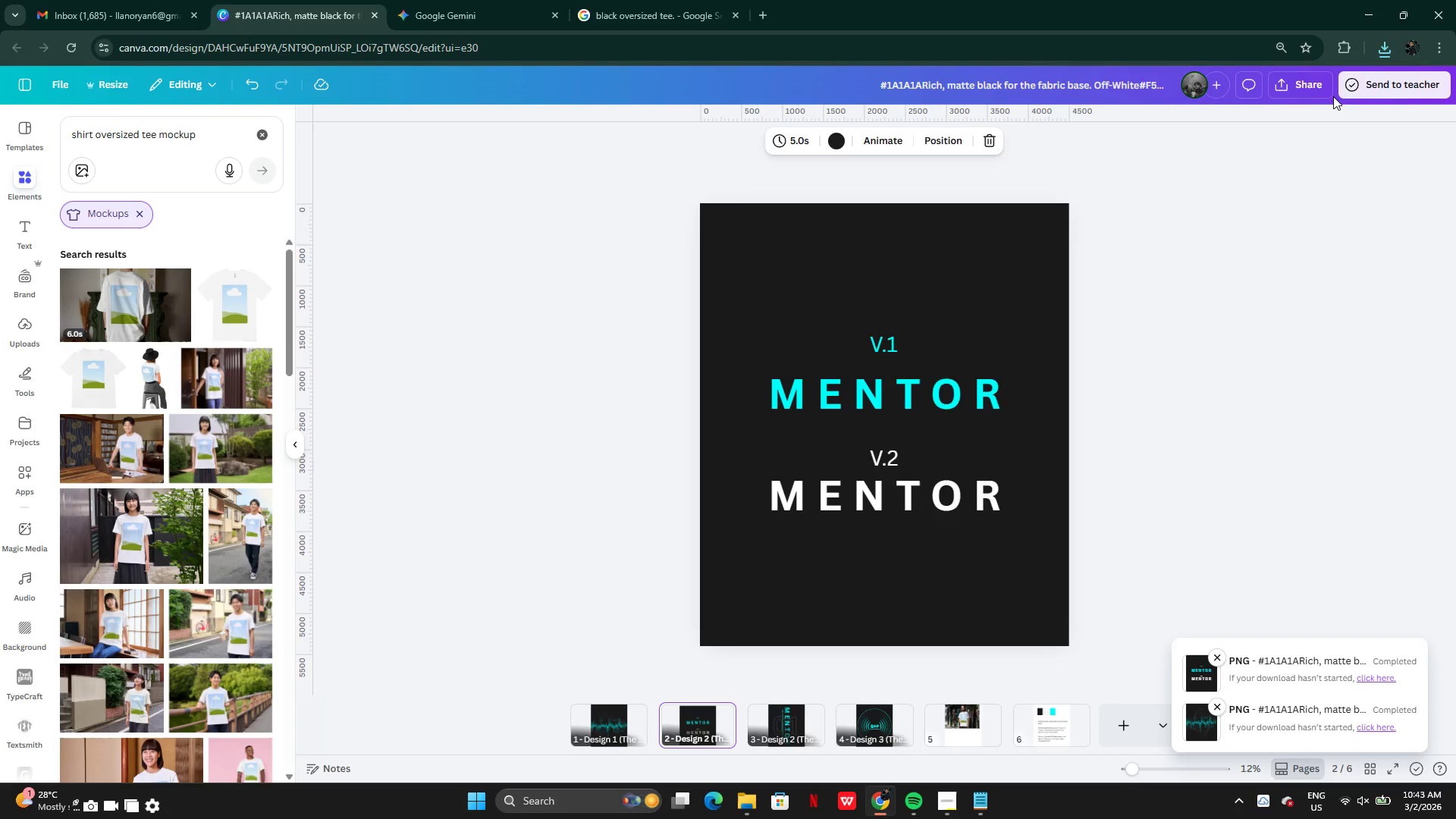 
double_click([1302, 86])
 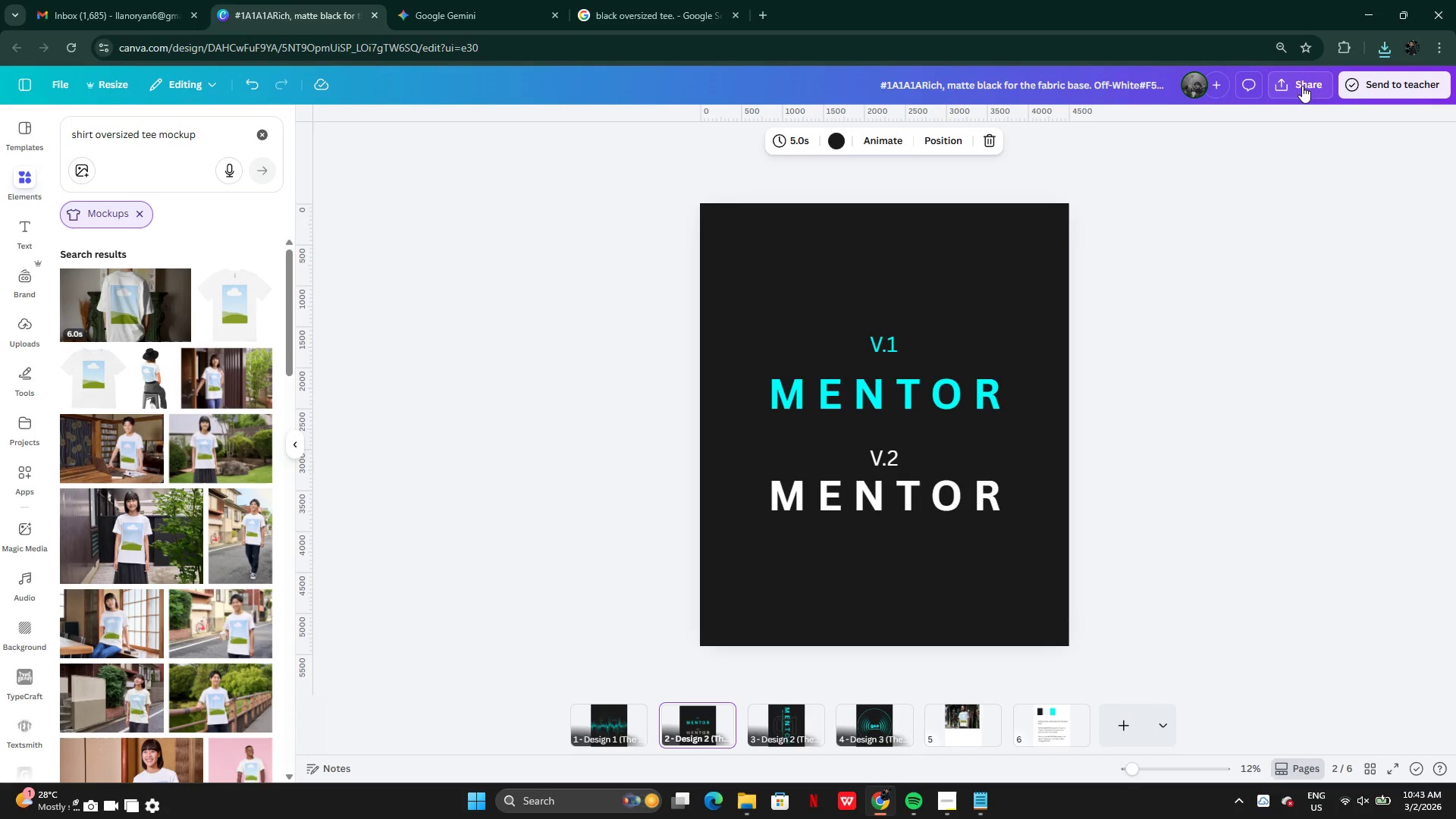 
triple_click([1302, 86])
 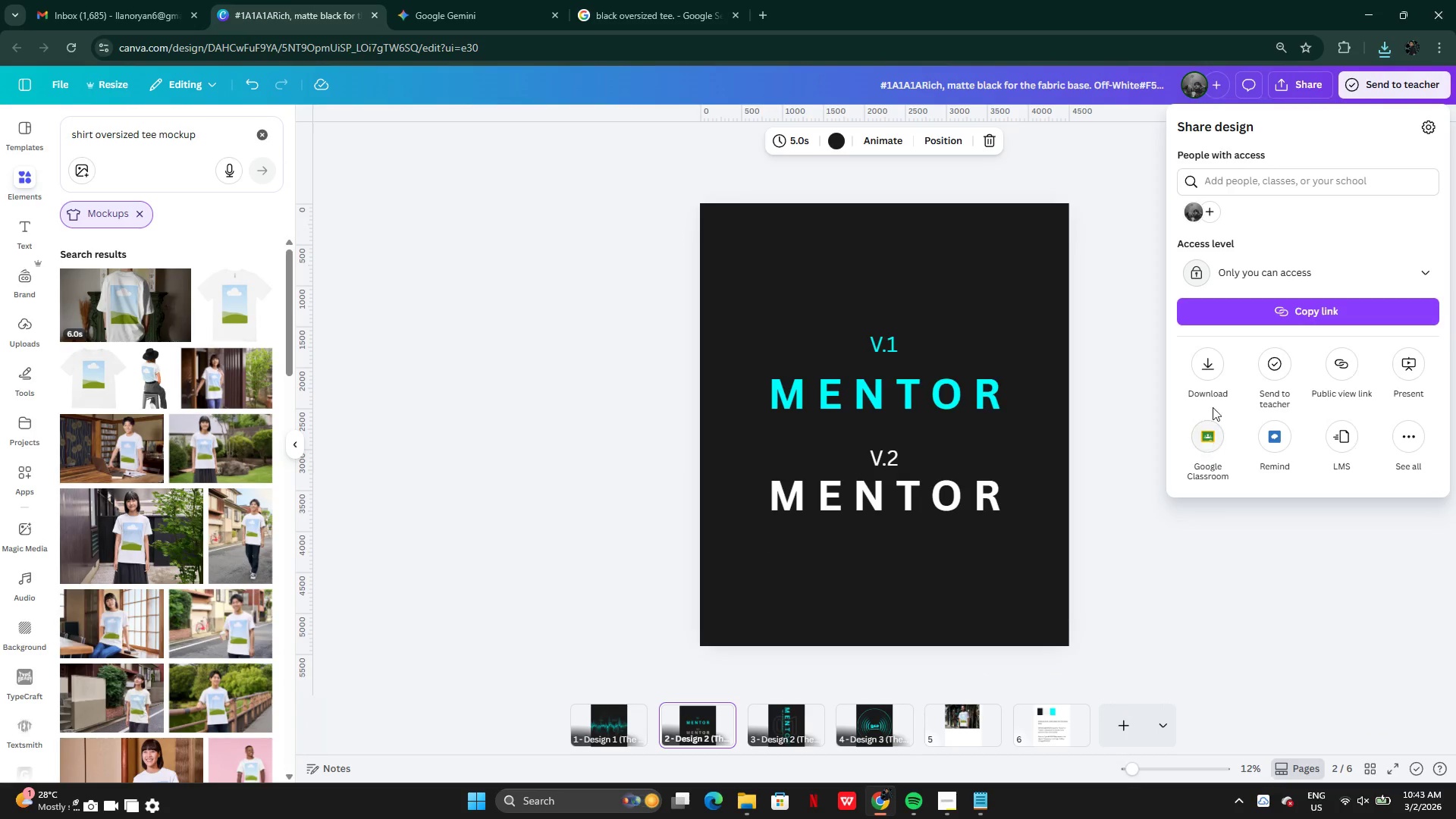 
left_click([1210, 387])
 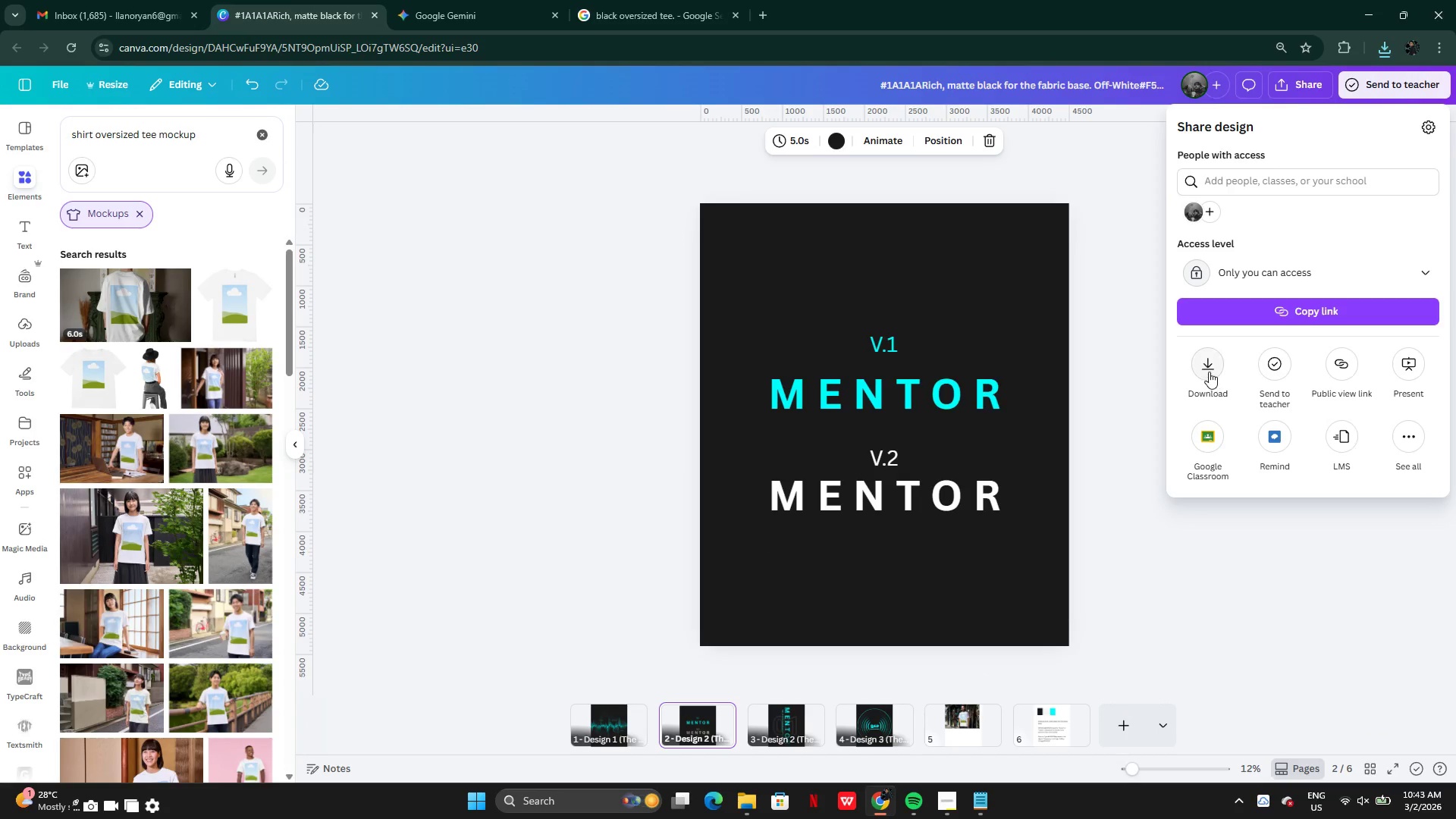 
left_click([1209, 371])
 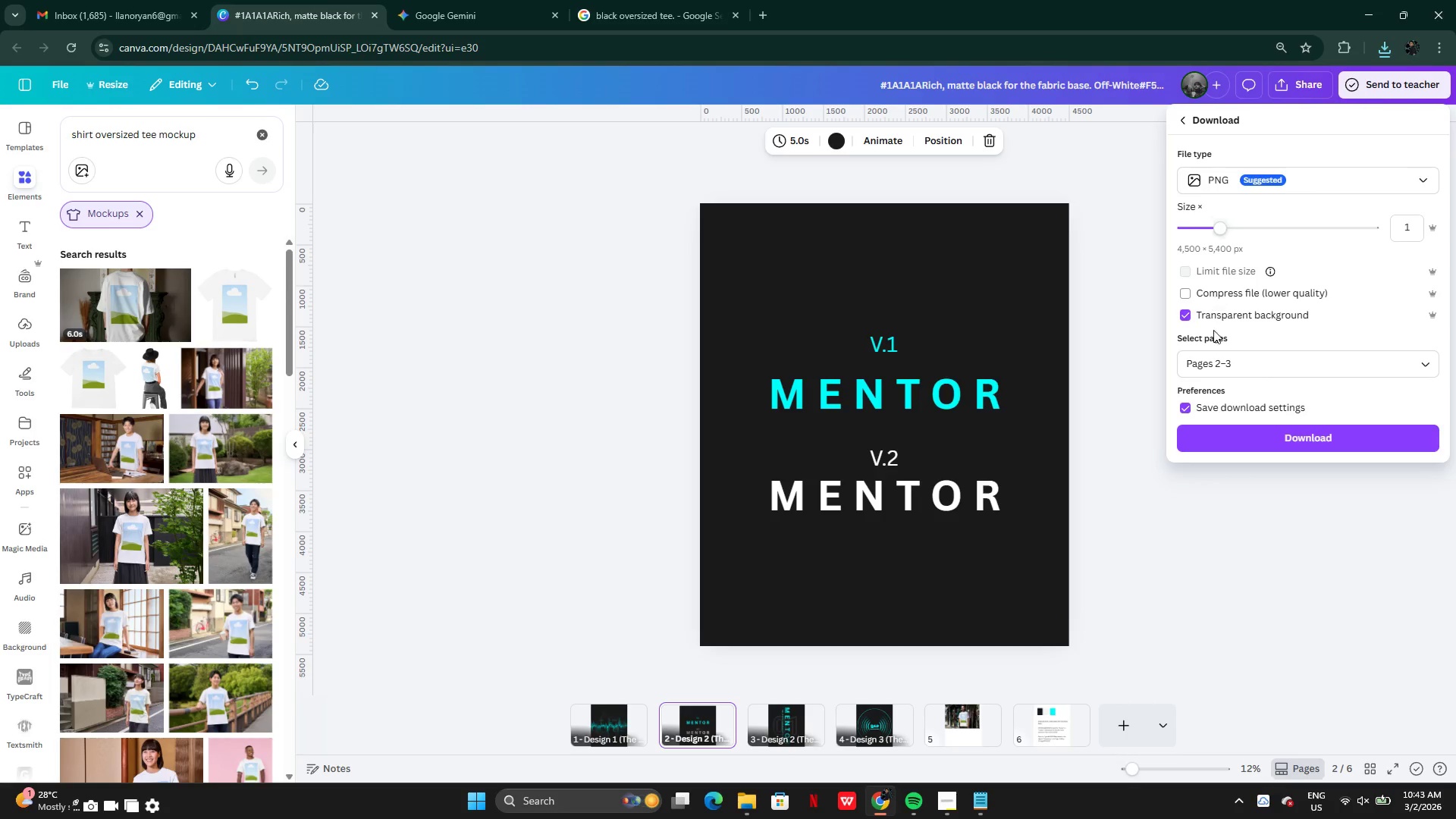 
left_click([1215, 362])
 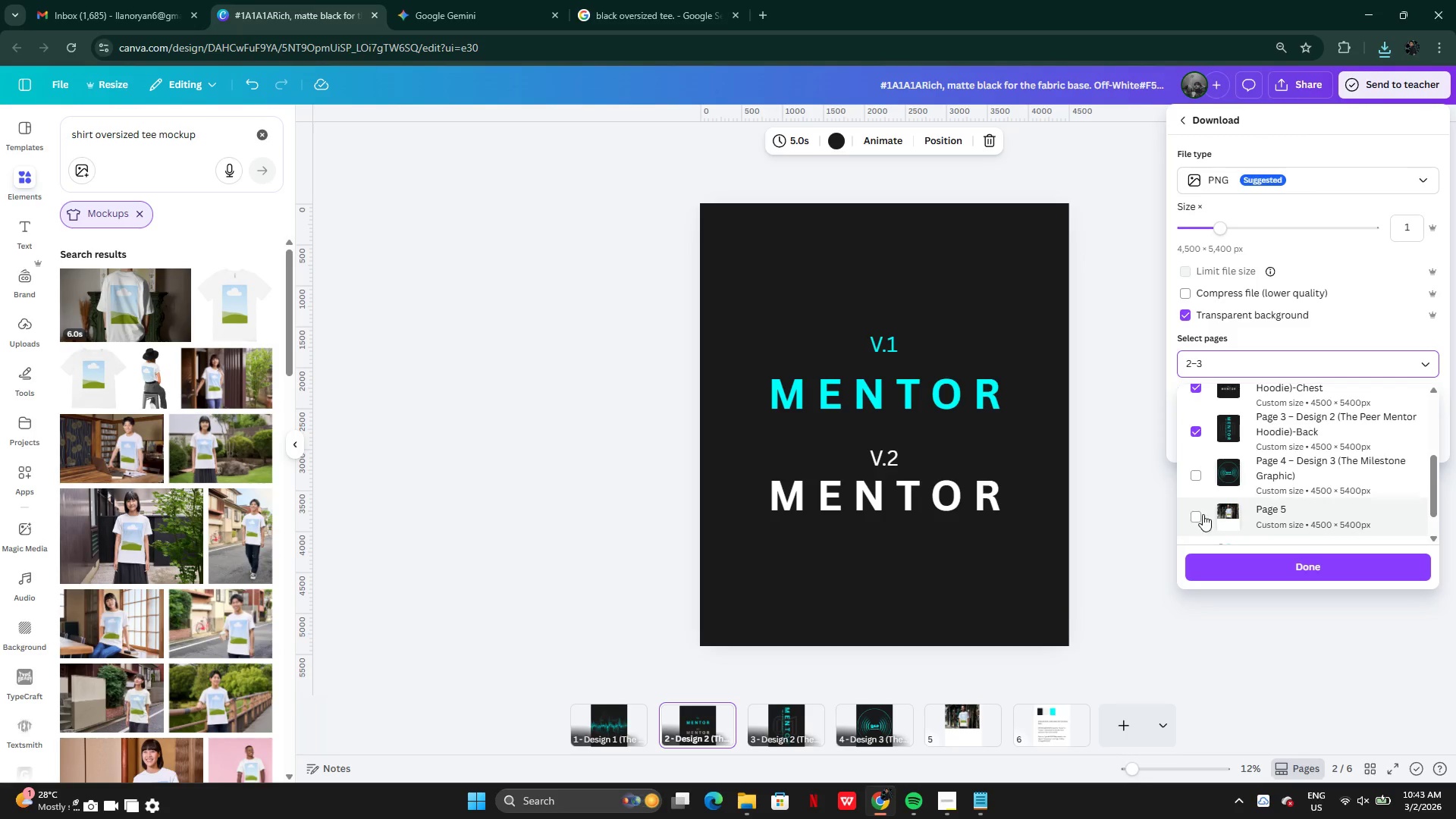 
left_click([1197, 431])
 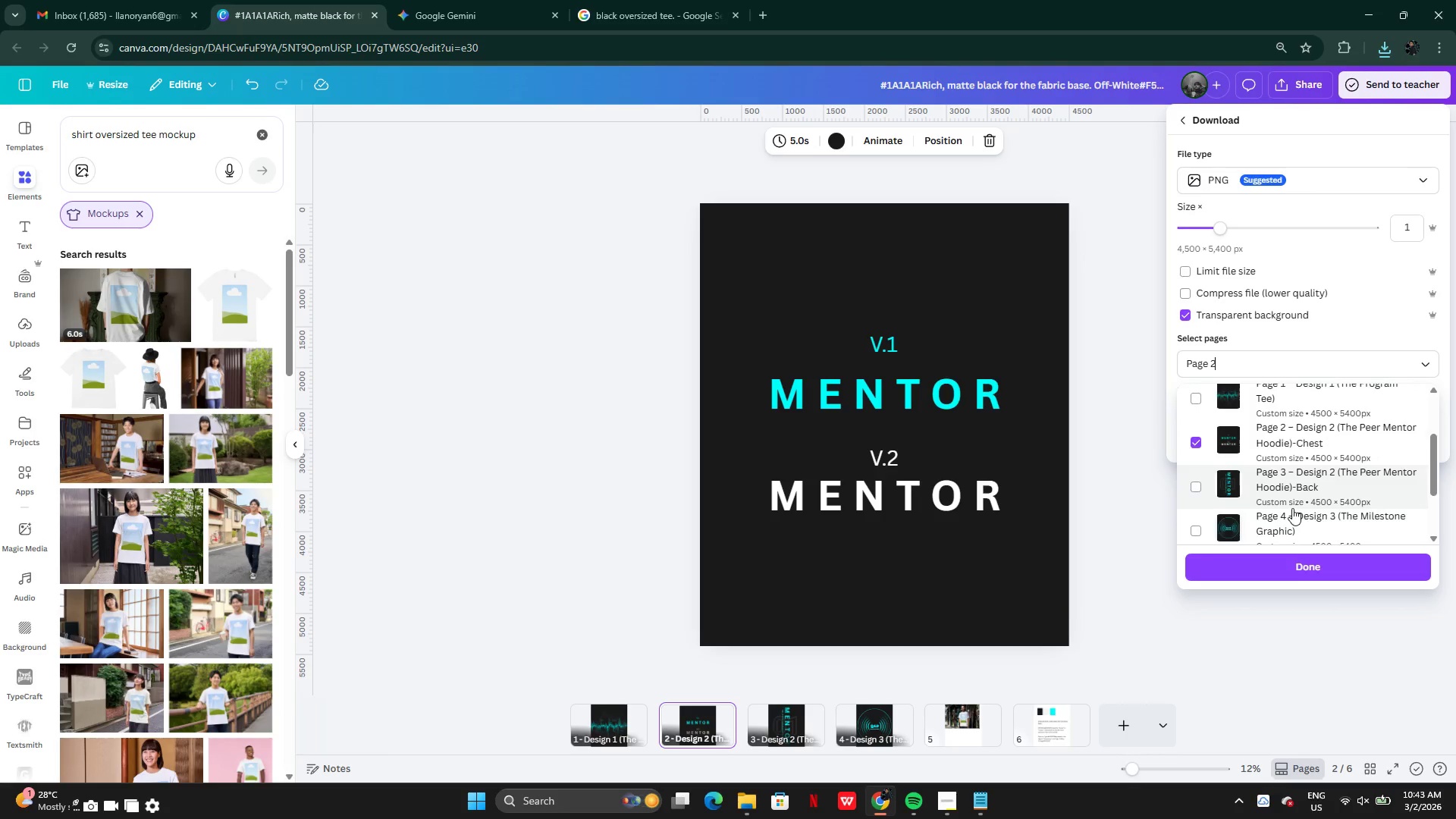 
left_click([1299, 577])
 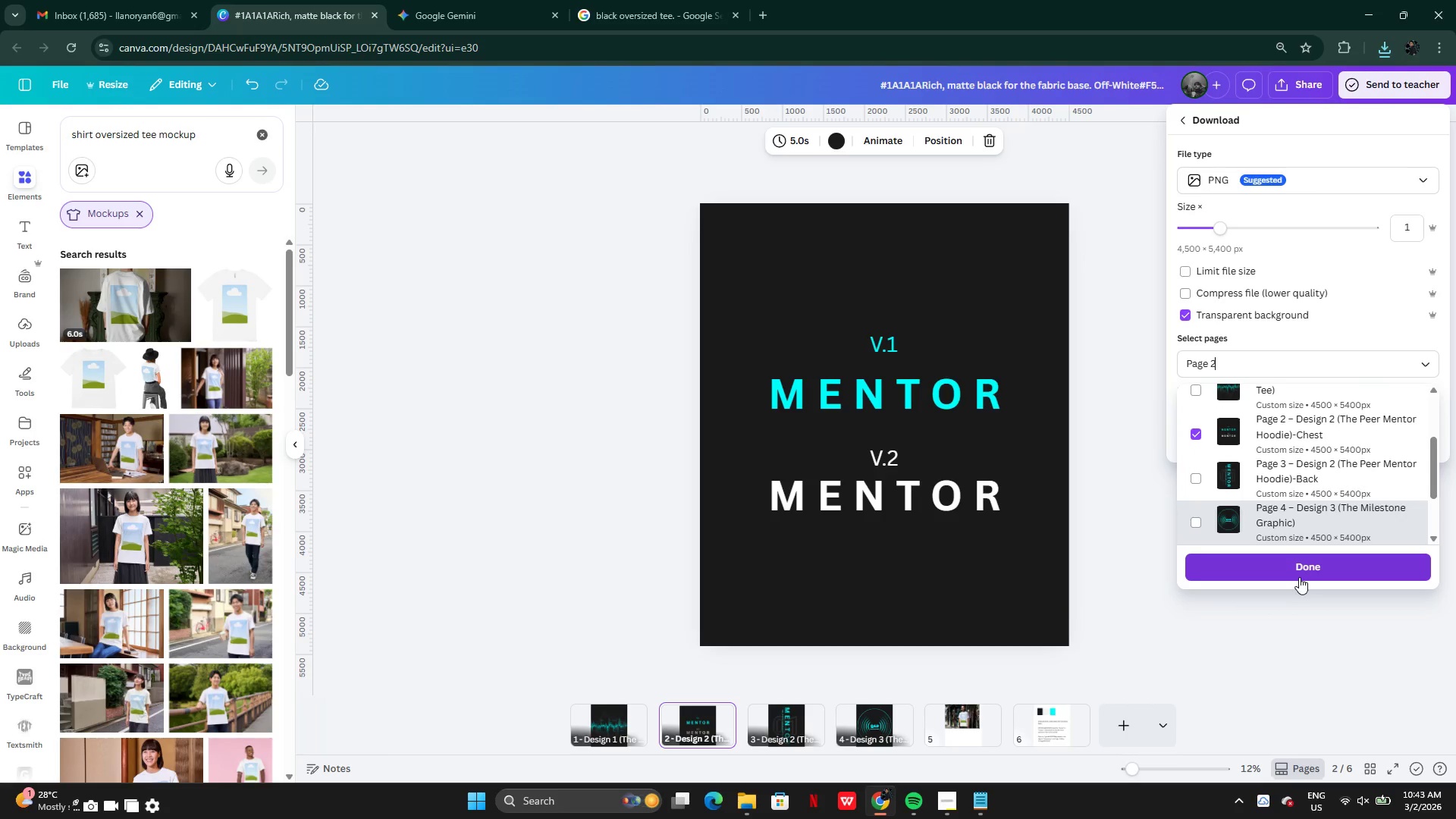 
left_click([1280, 428])
 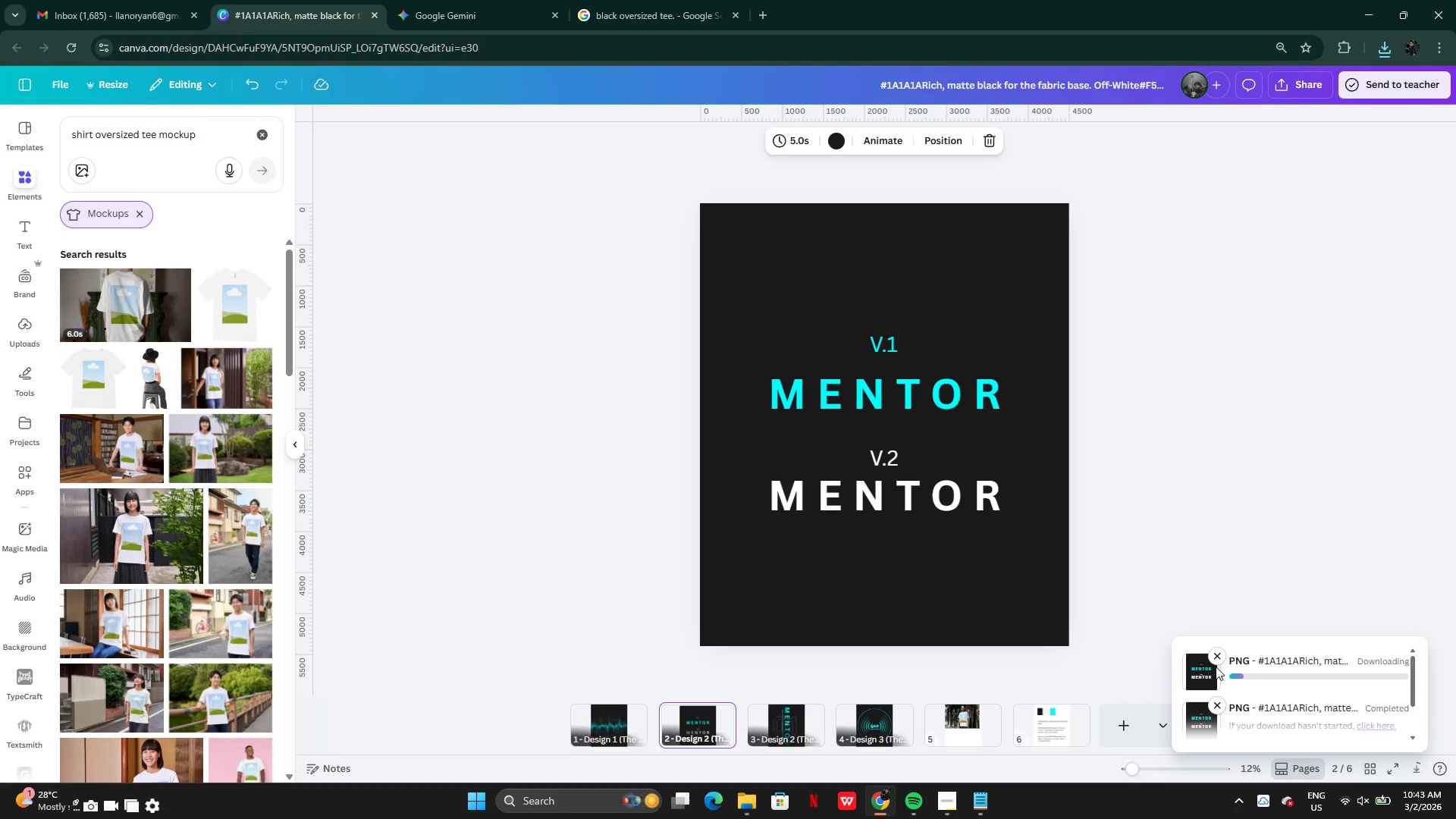 
wait(8.12)
 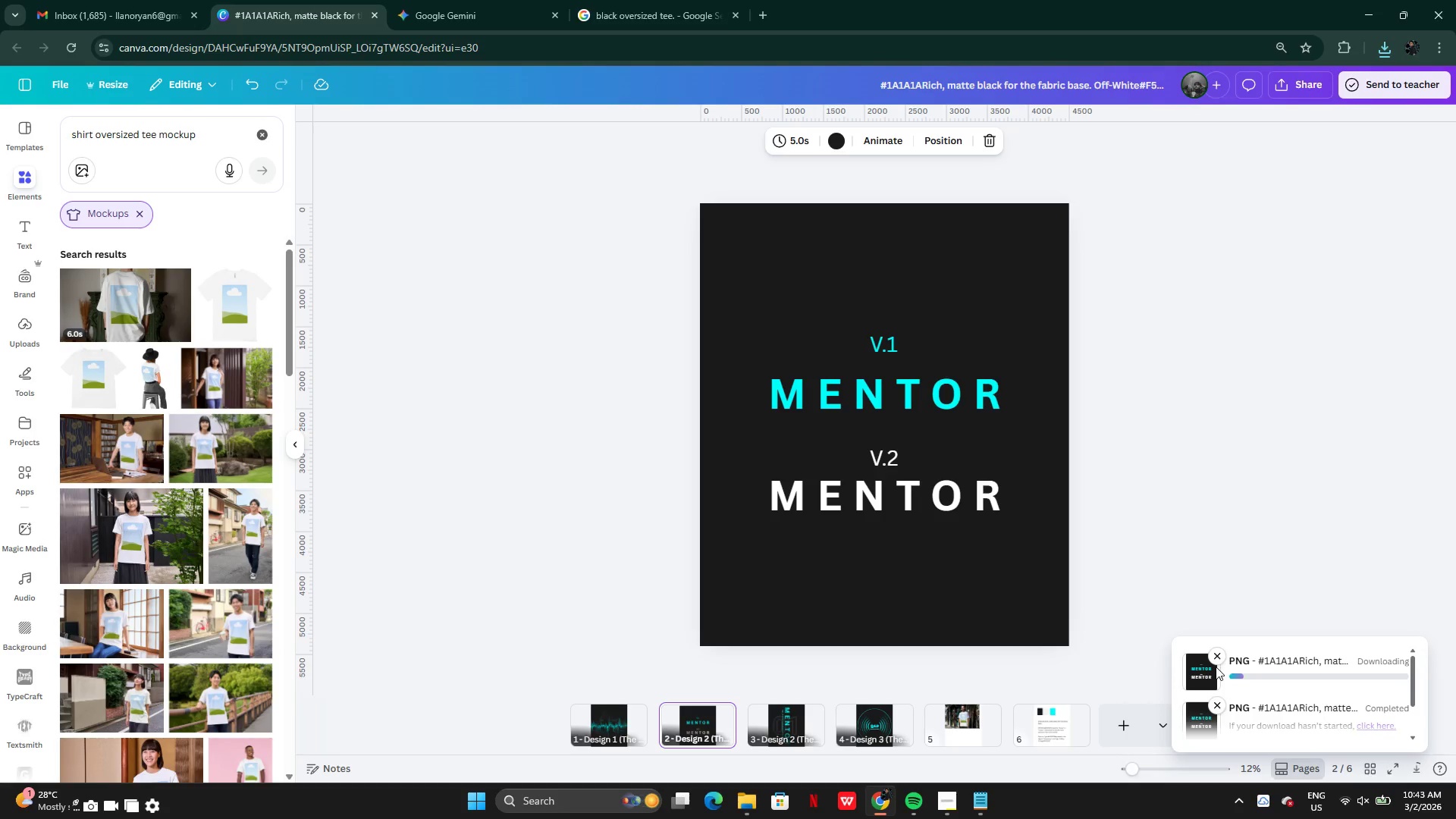 
left_click([777, 727])
 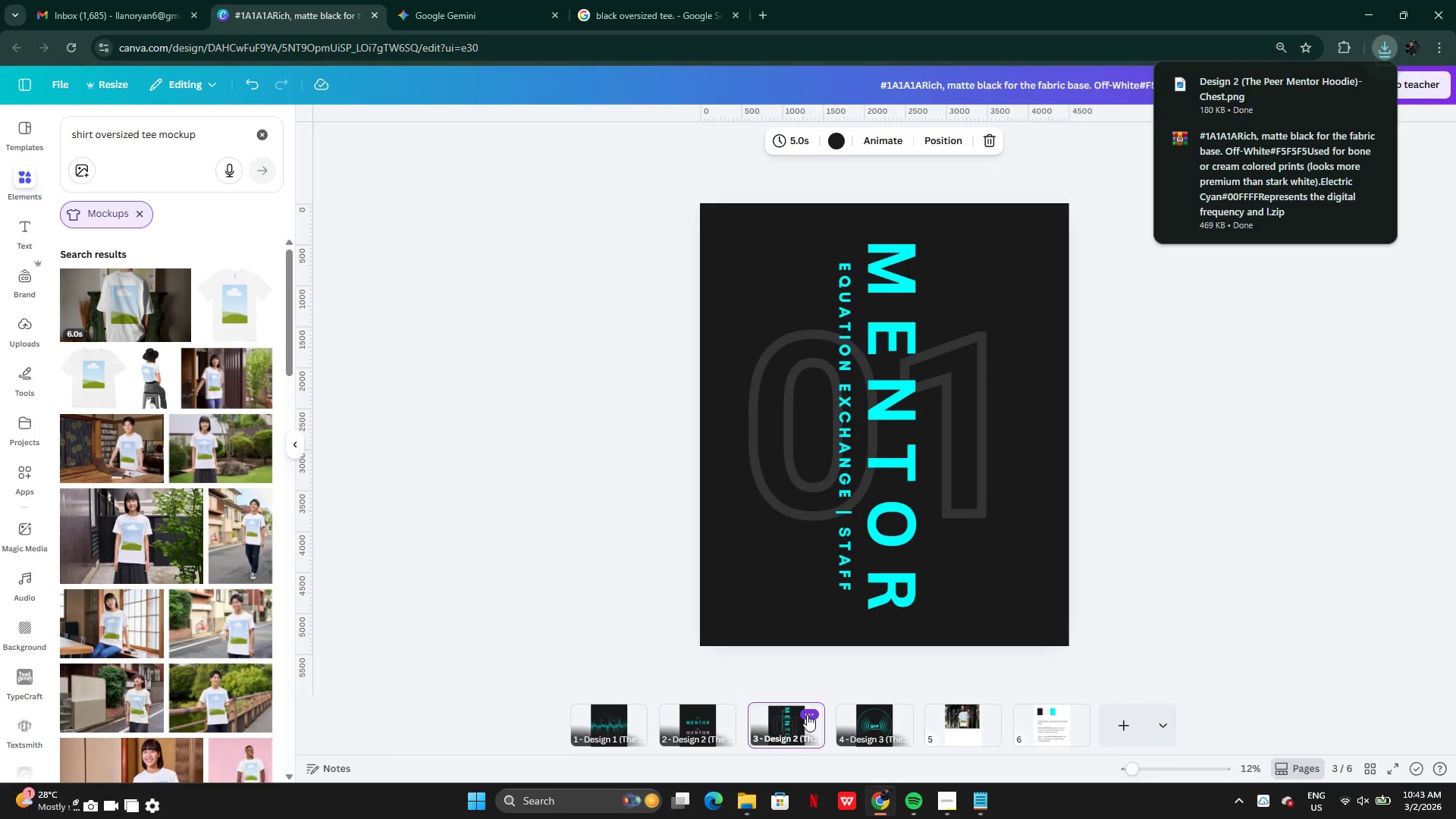 
left_click([808, 714])
 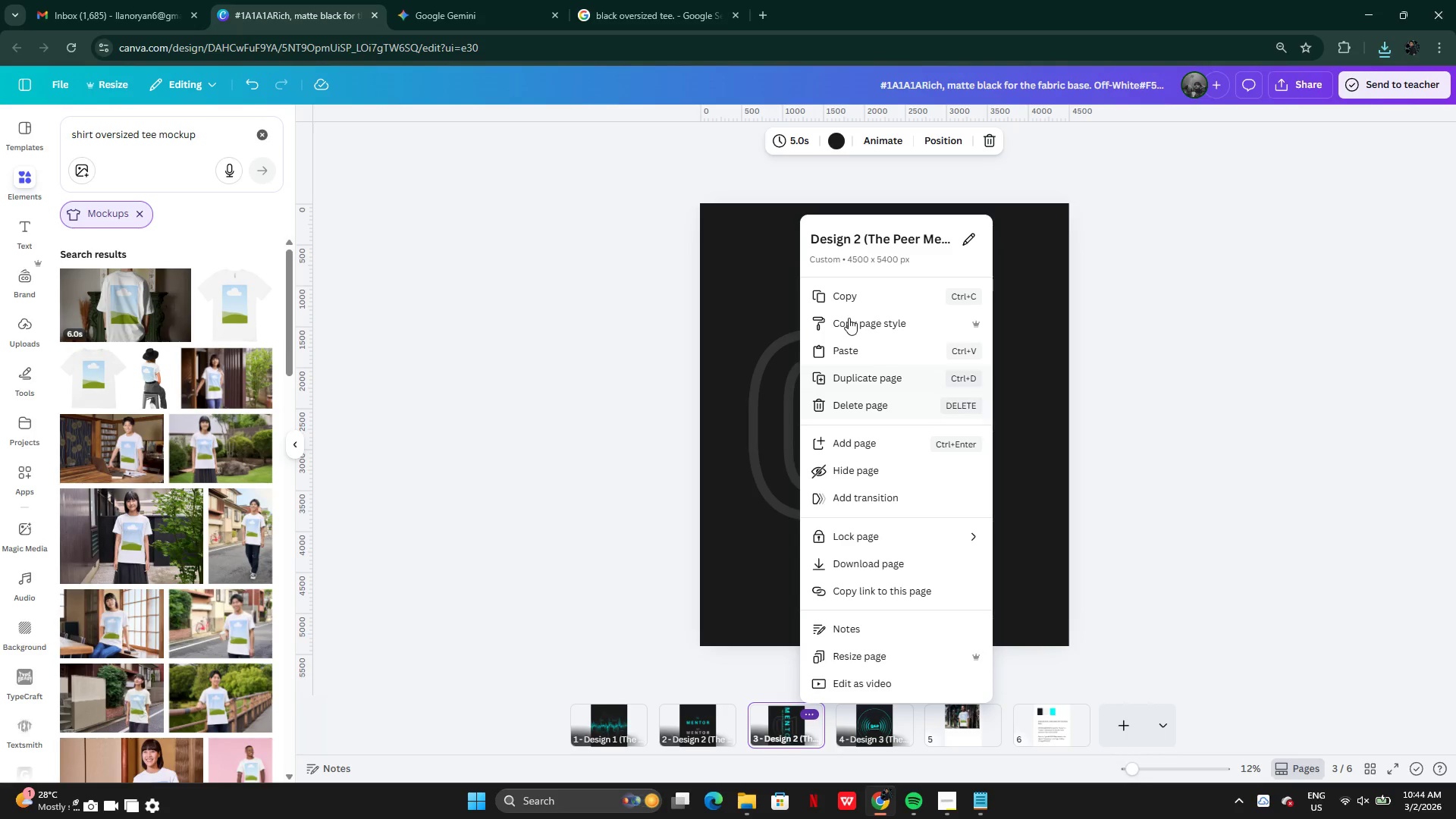 
left_click([962, 239])
 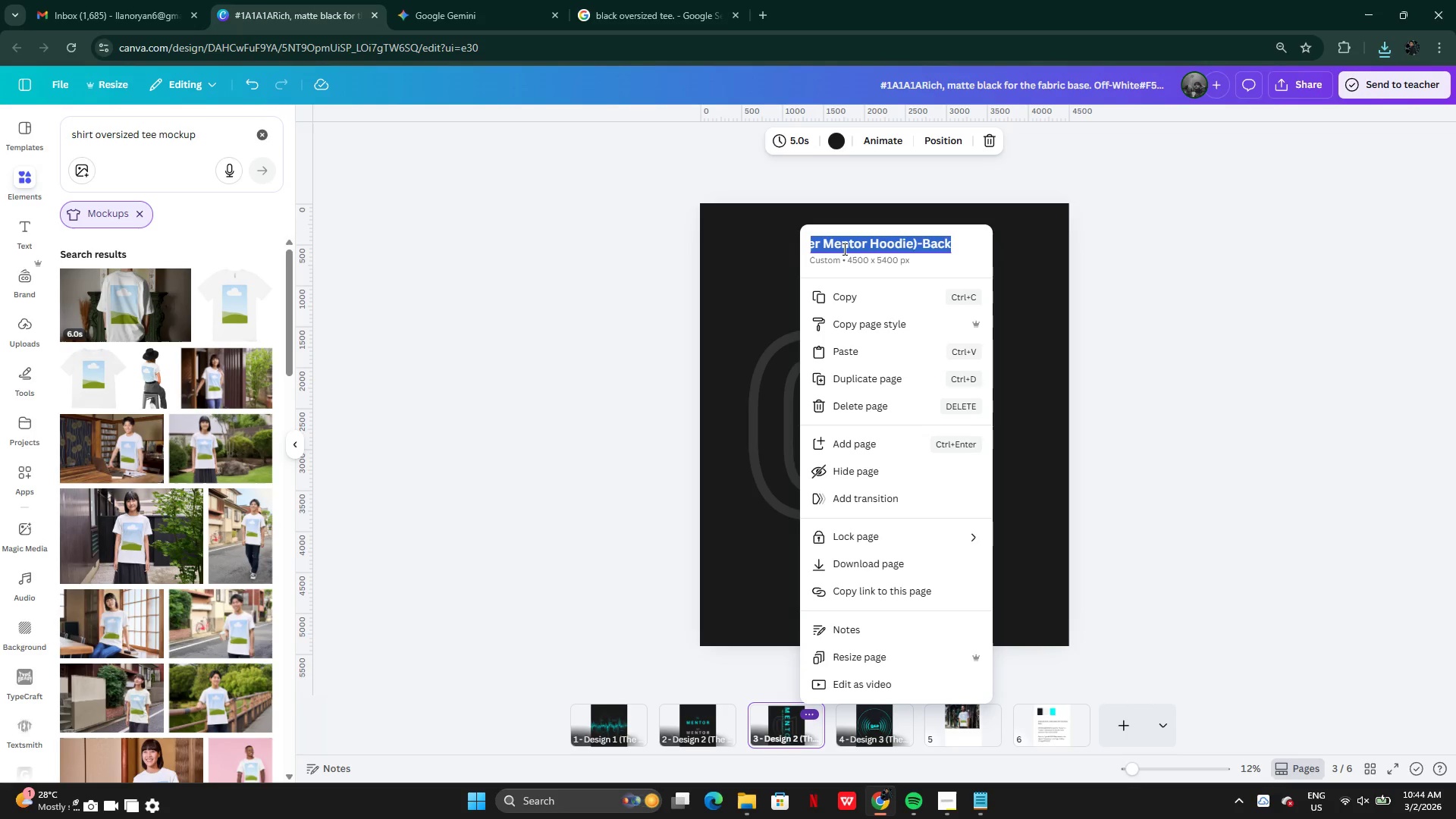 
left_click([854, 248])
 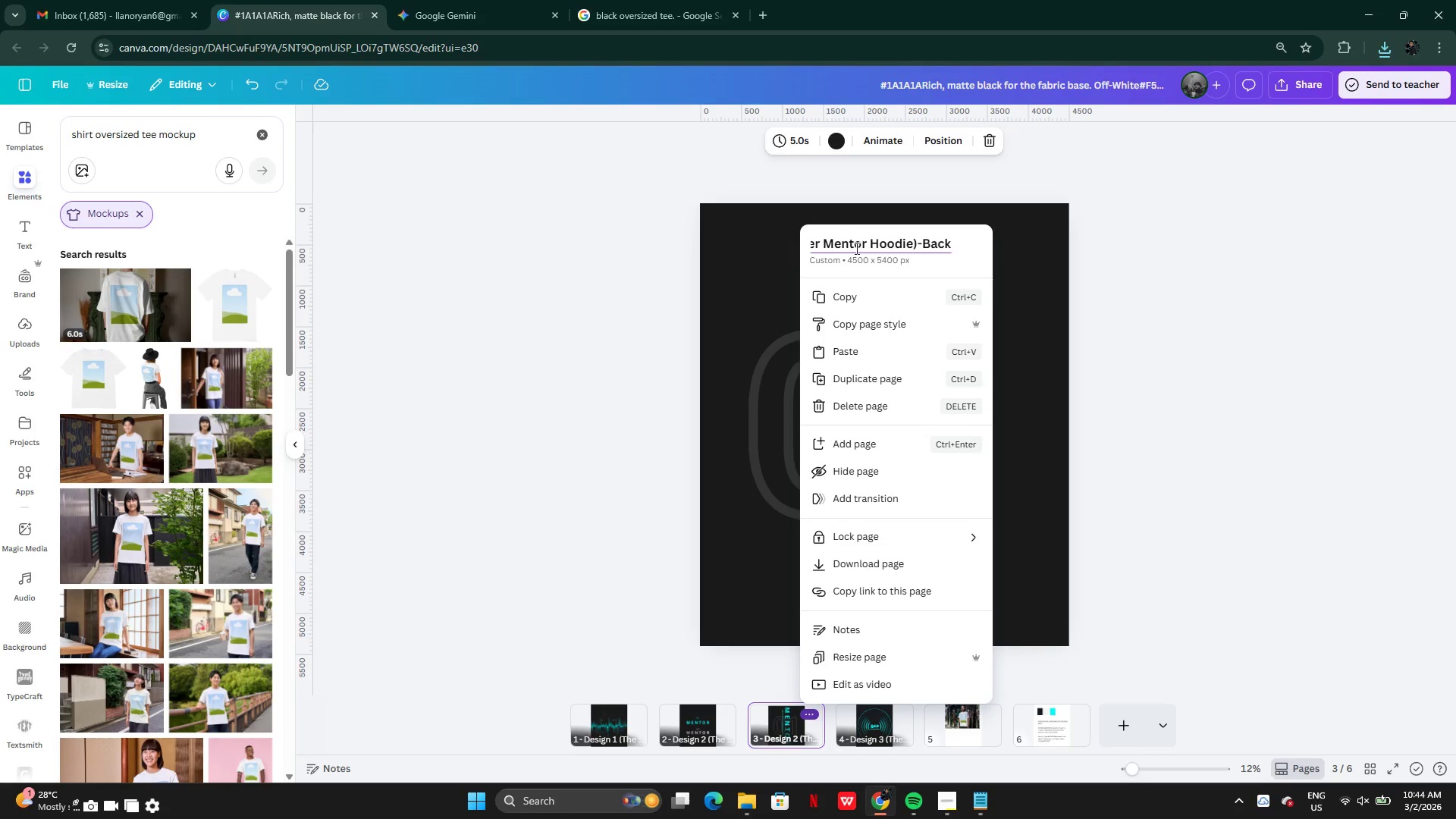 
left_click([839, 246])
 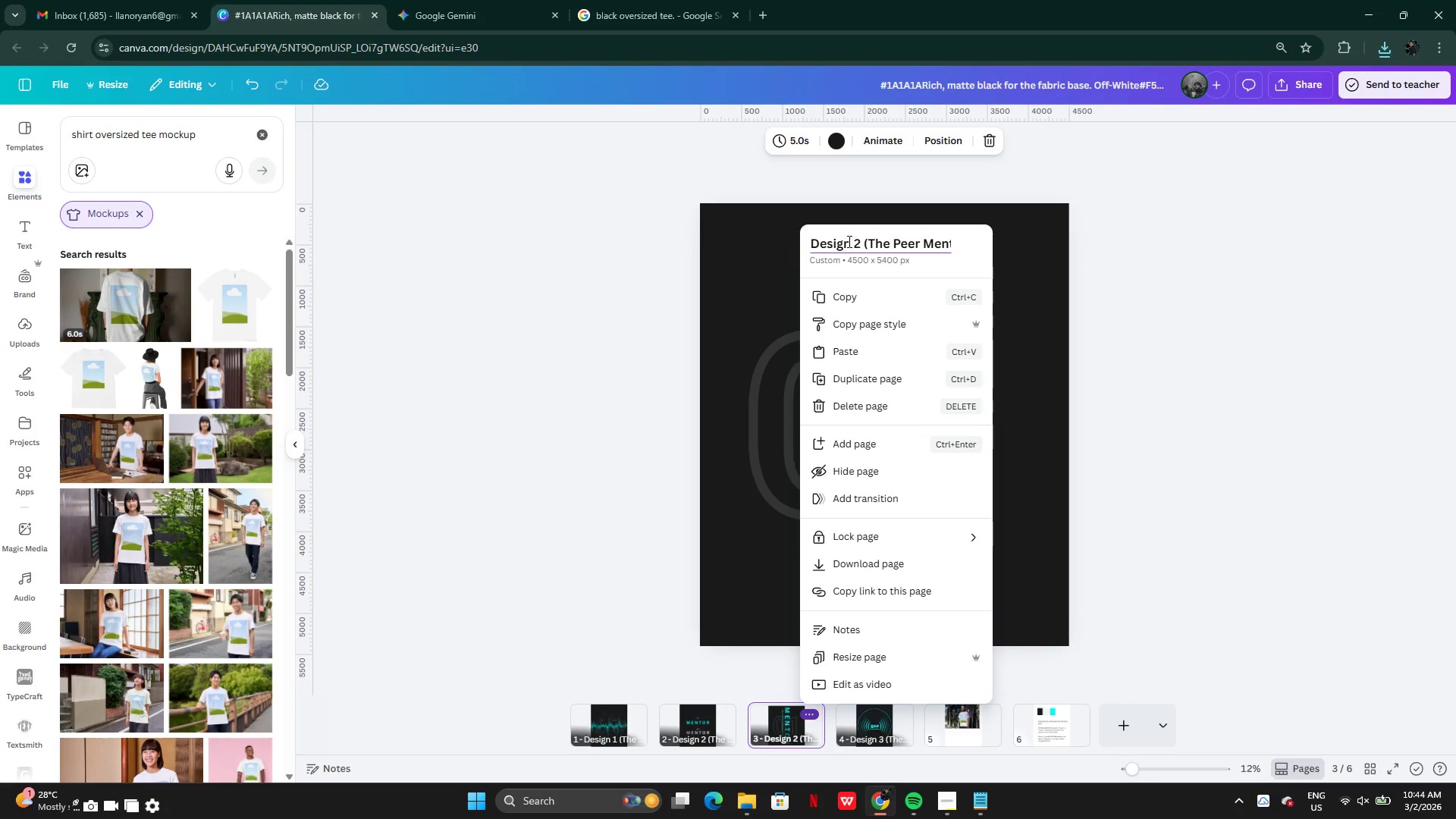 
left_click([861, 241])
 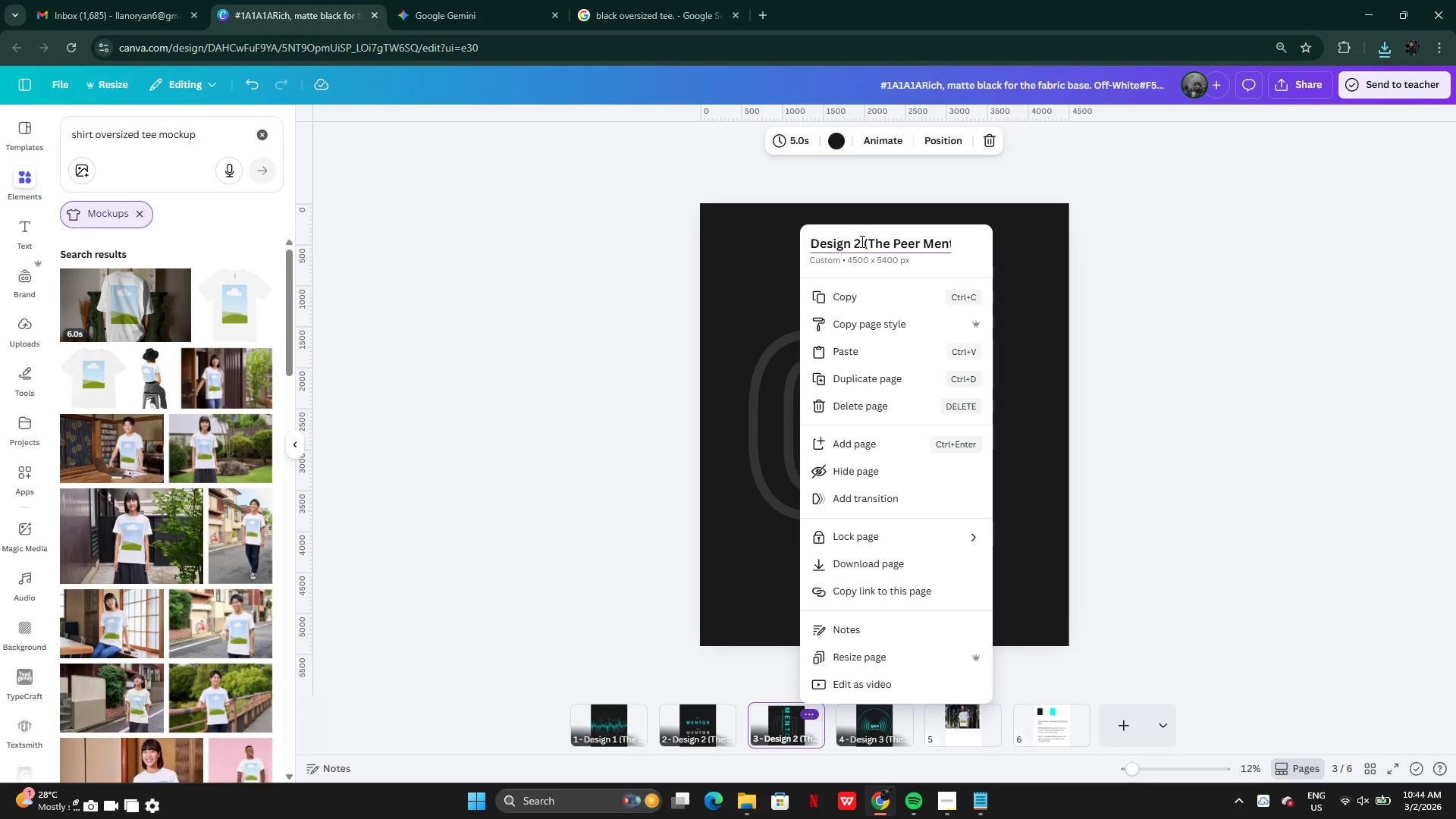 
key(Backspace)
 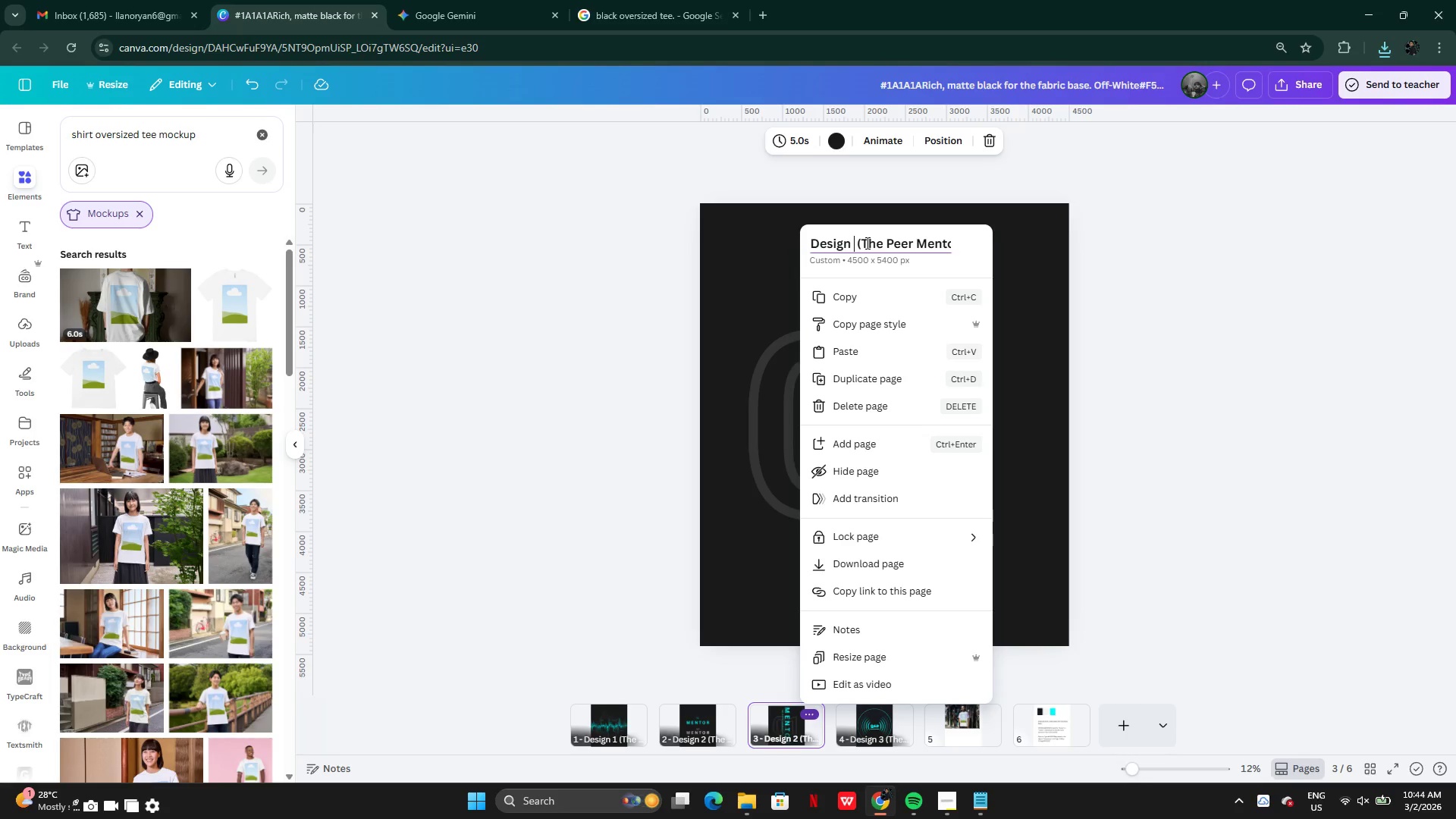 
key(2)
 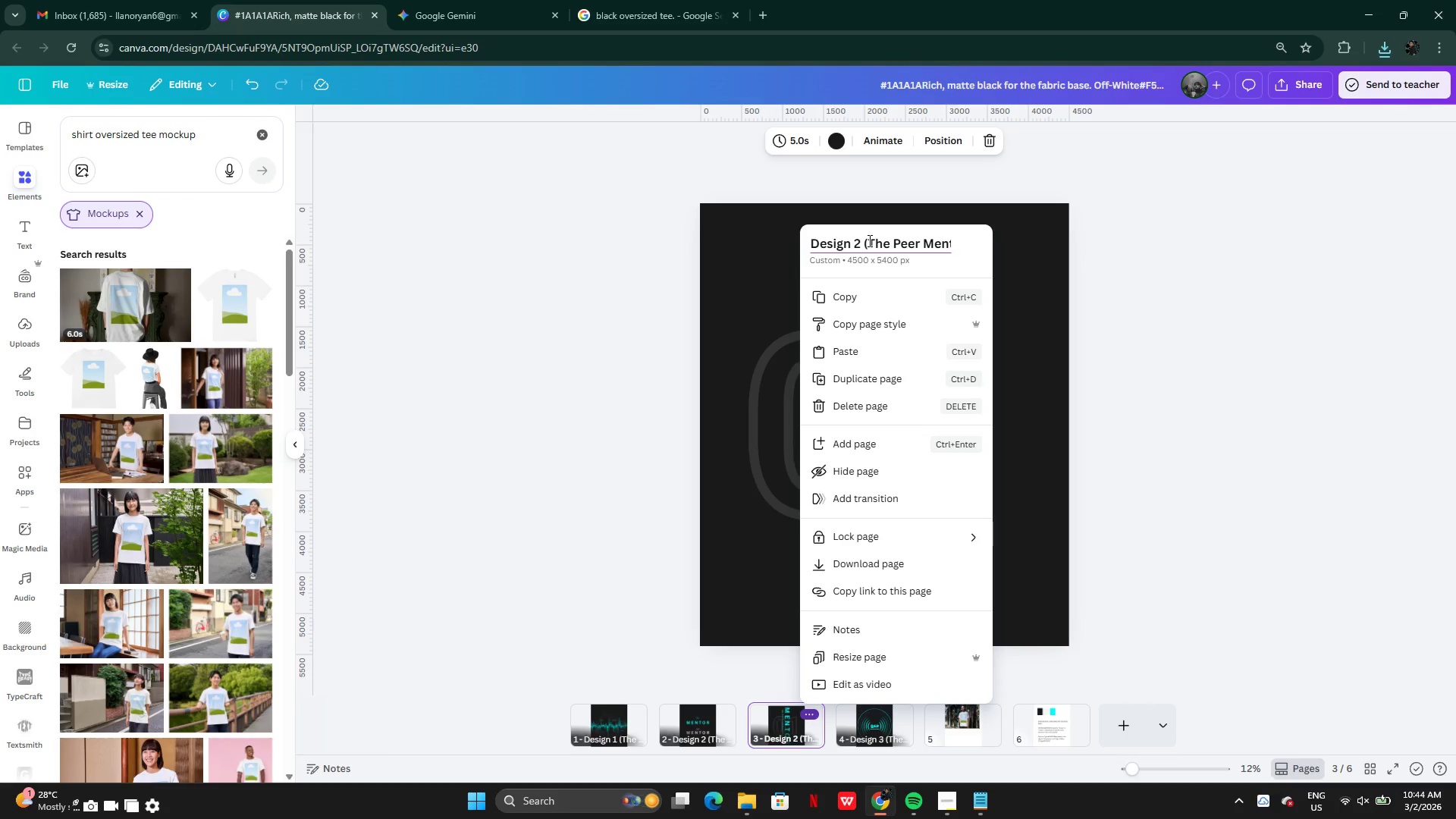 
wait(6.31)
 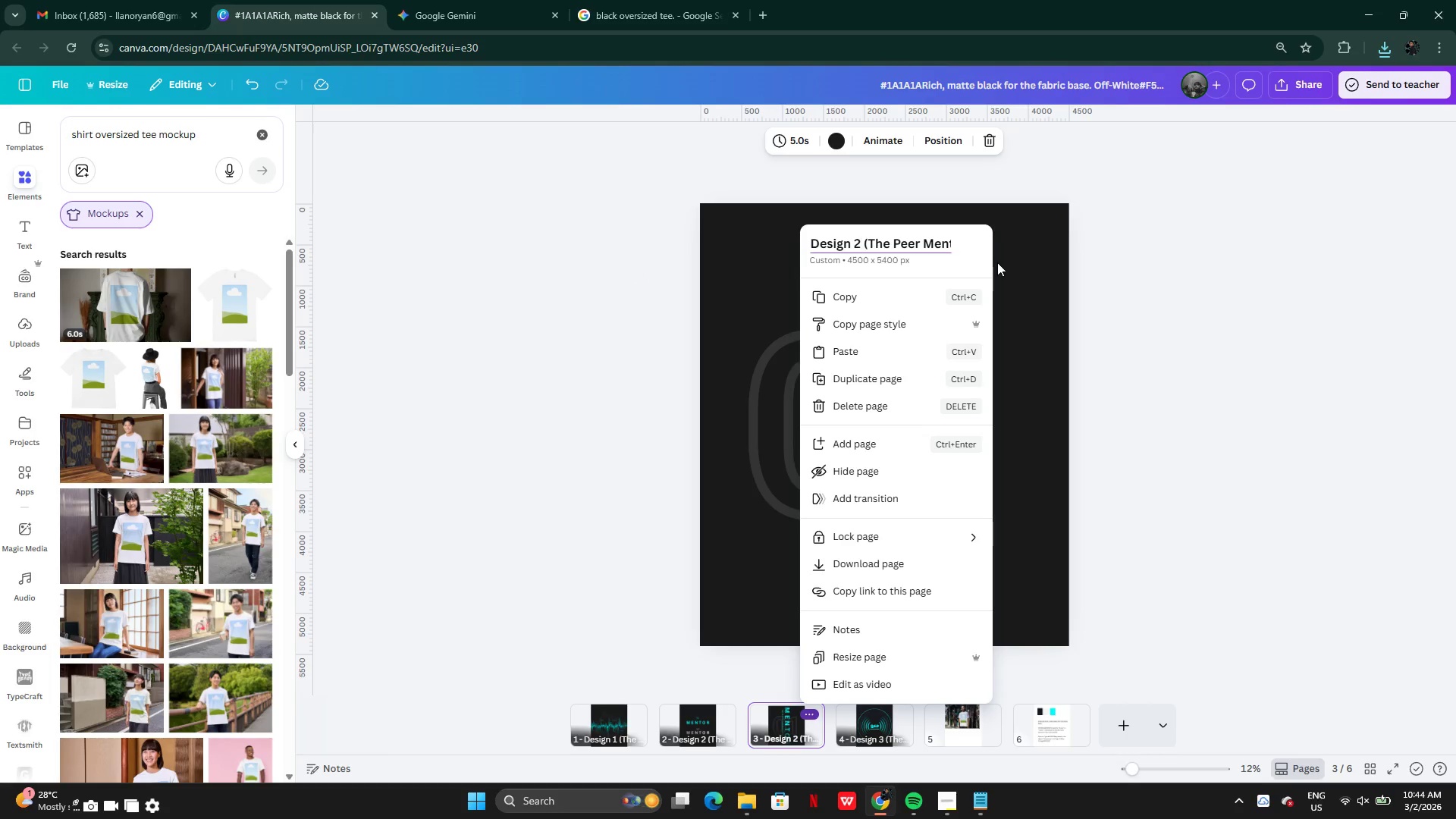 
left_click([848, 246])
 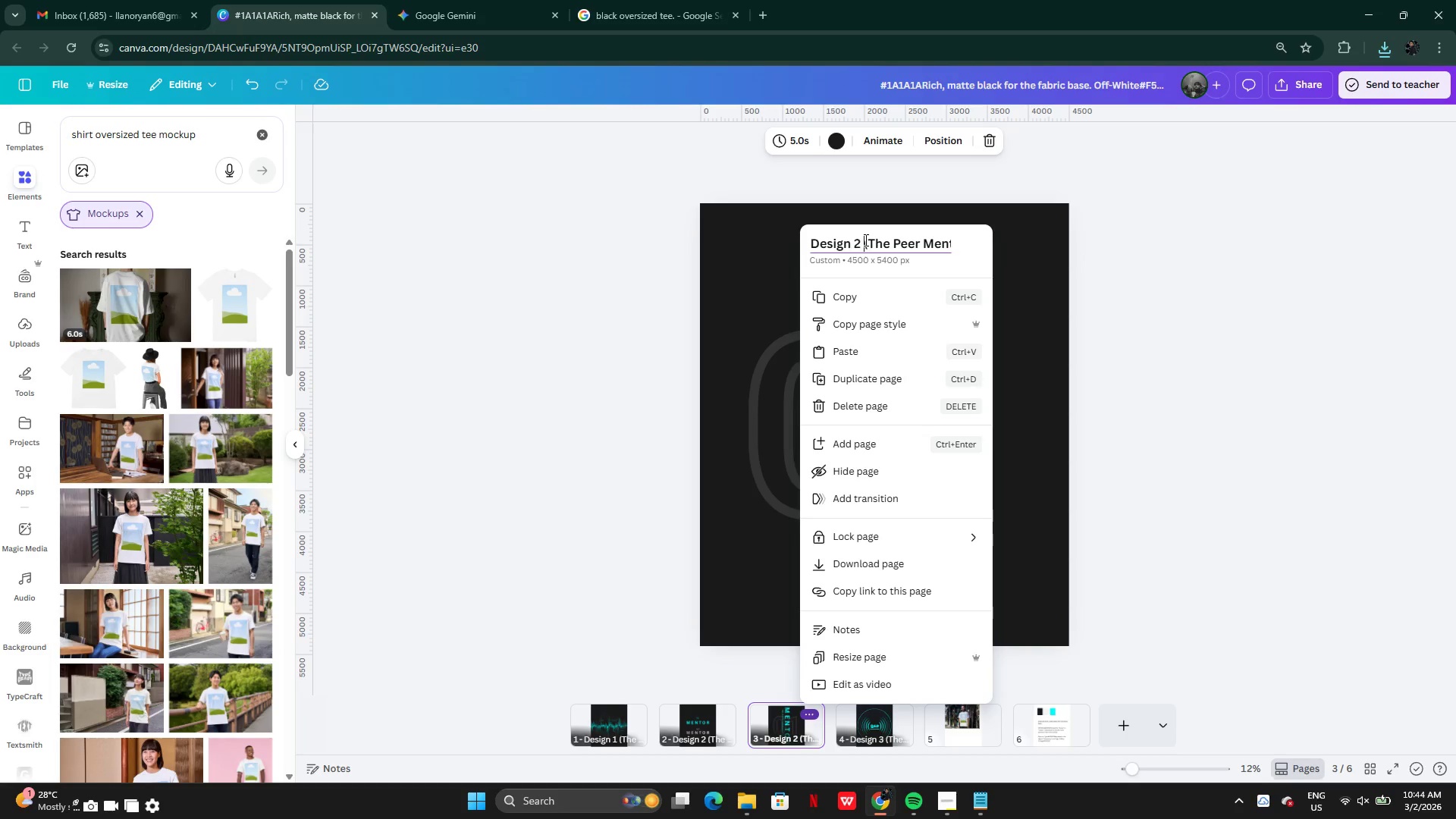 
left_click_drag(start_coordinate=[864, 240], to_coordinate=[783, 239])
 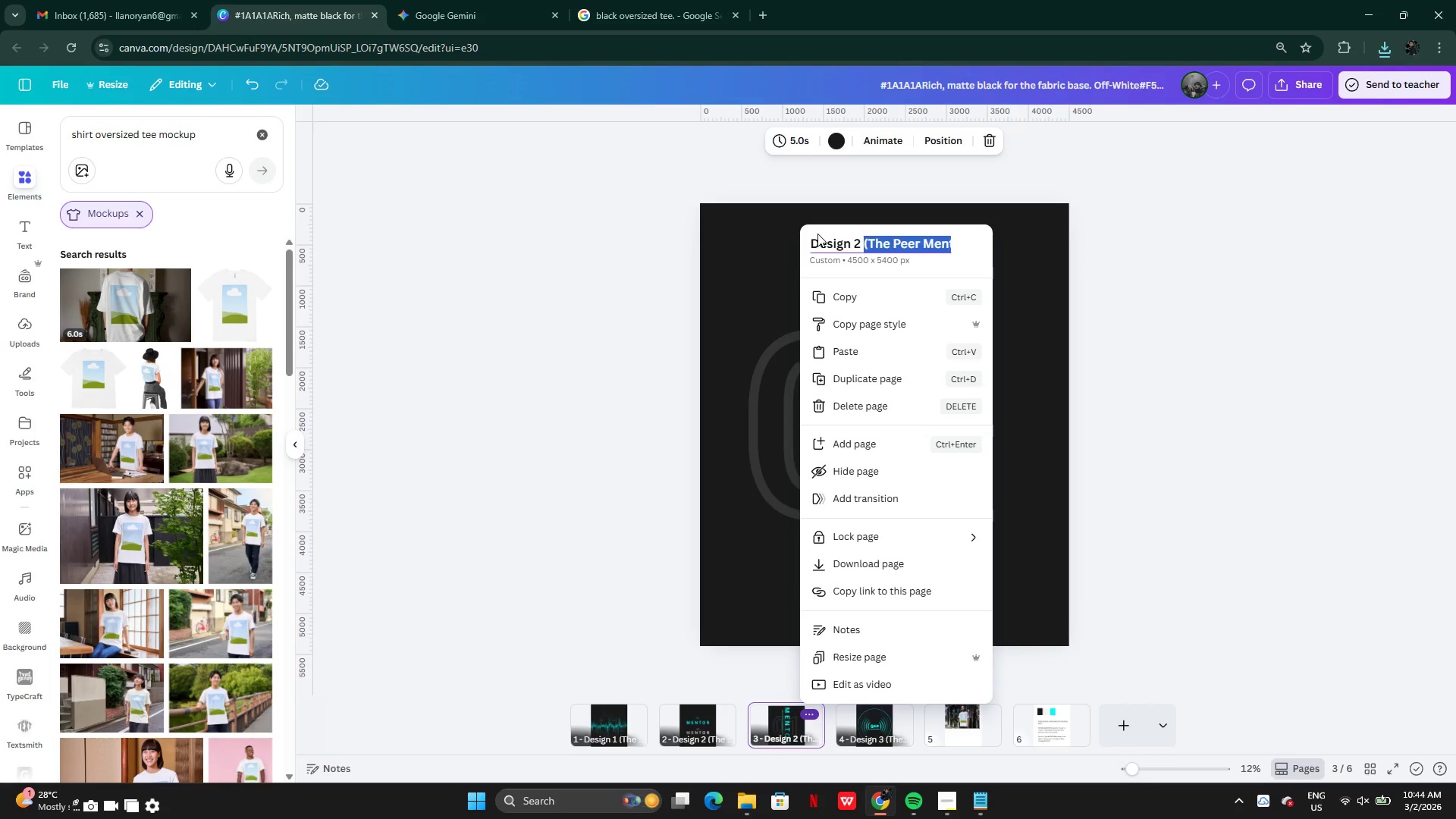 
left_click([830, 236])
 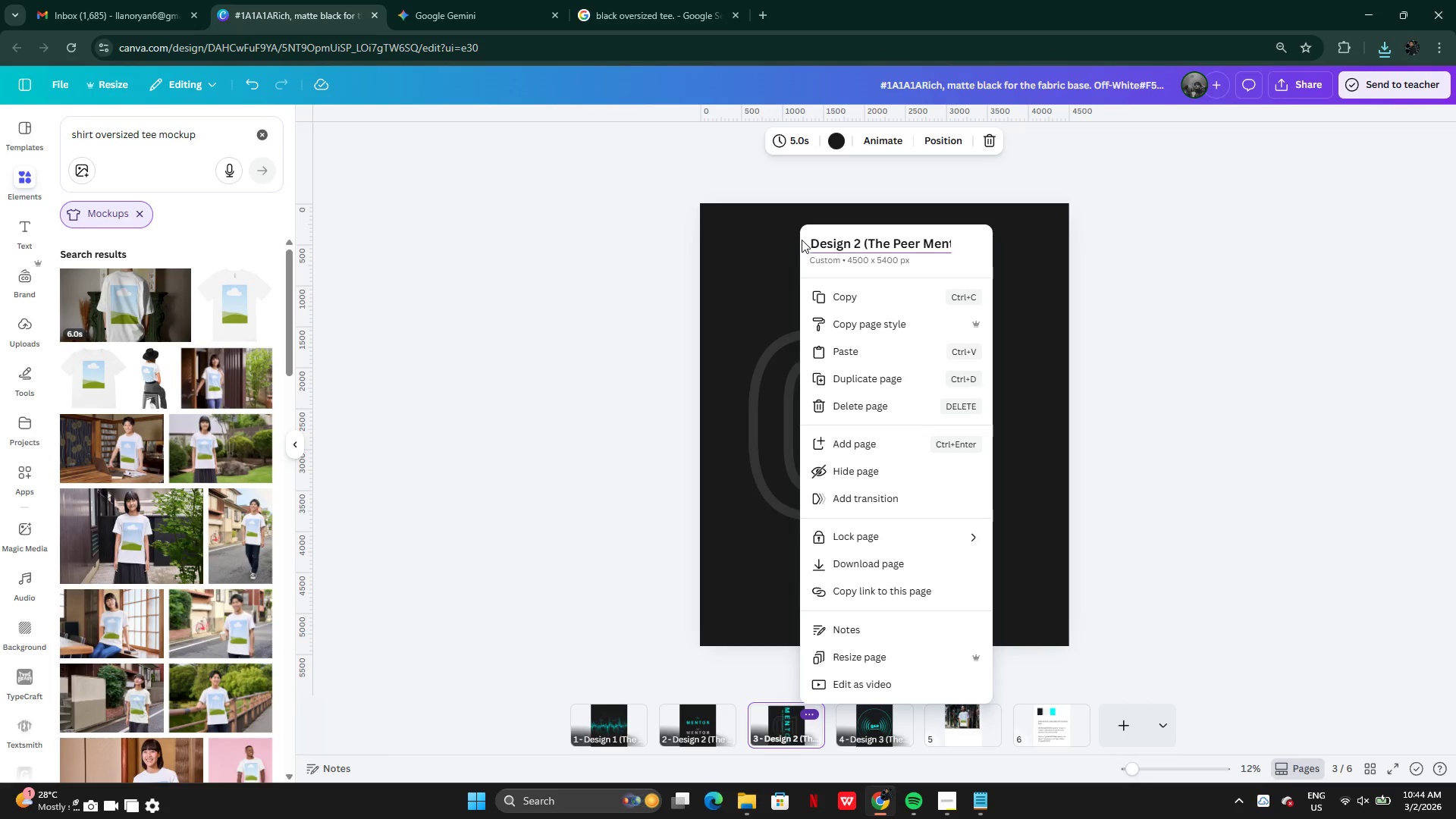 
left_click_drag(start_coordinate=[804, 240], to_coordinate=[877, 255])
 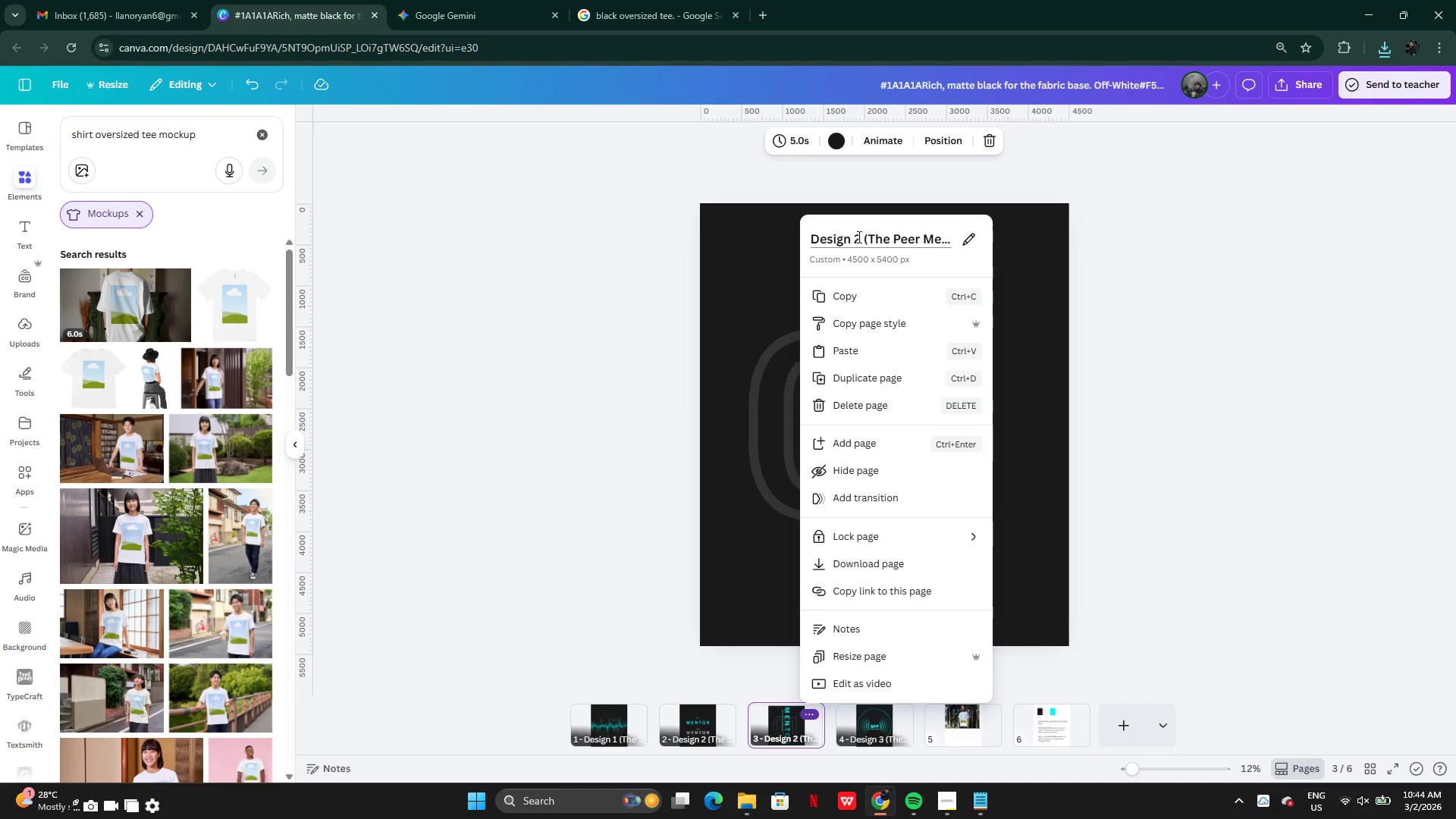 
left_click_drag(start_coordinate=[858, 237], to_coordinate=[786, 247])
 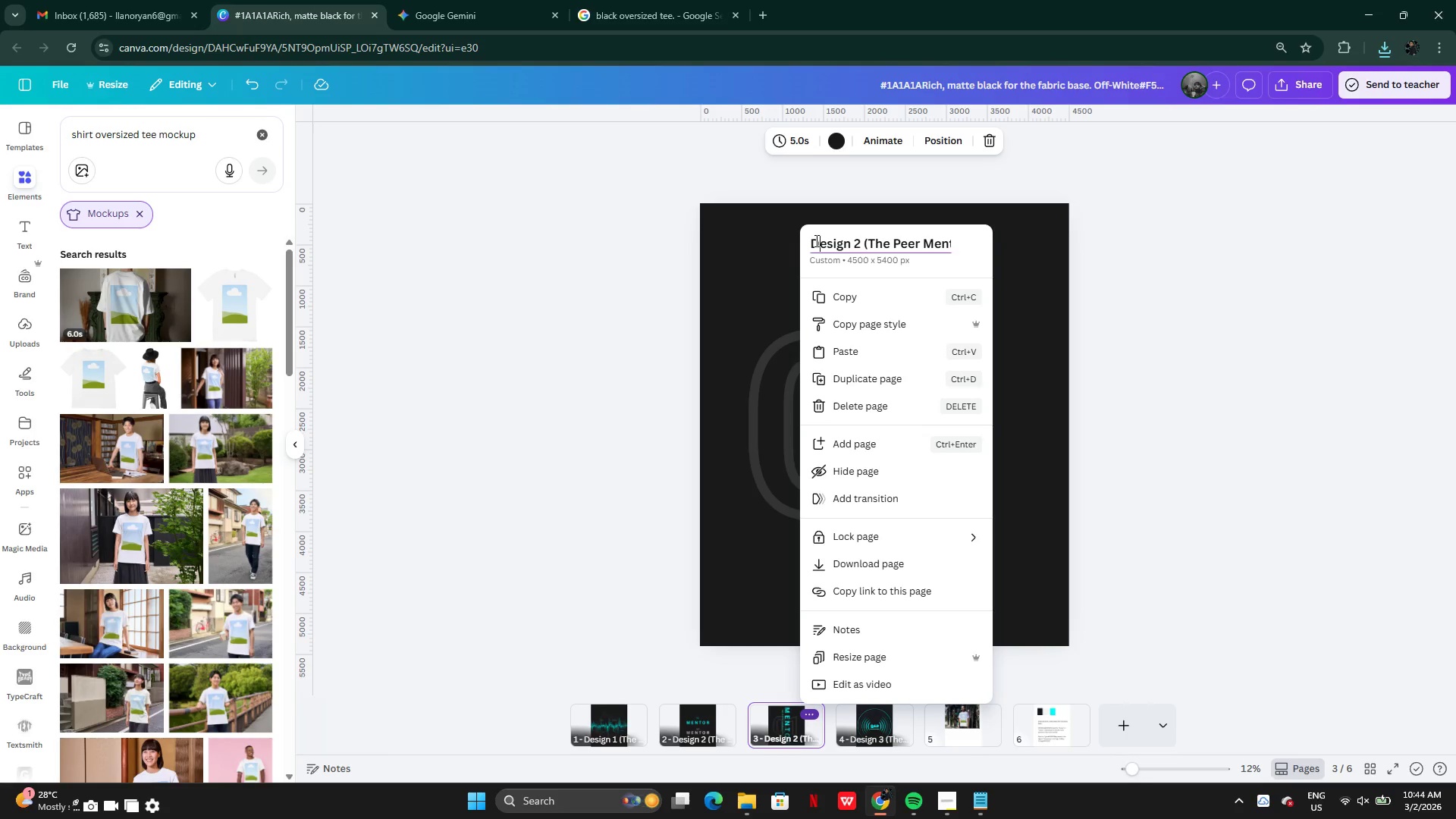 
left_click([815, 240])
 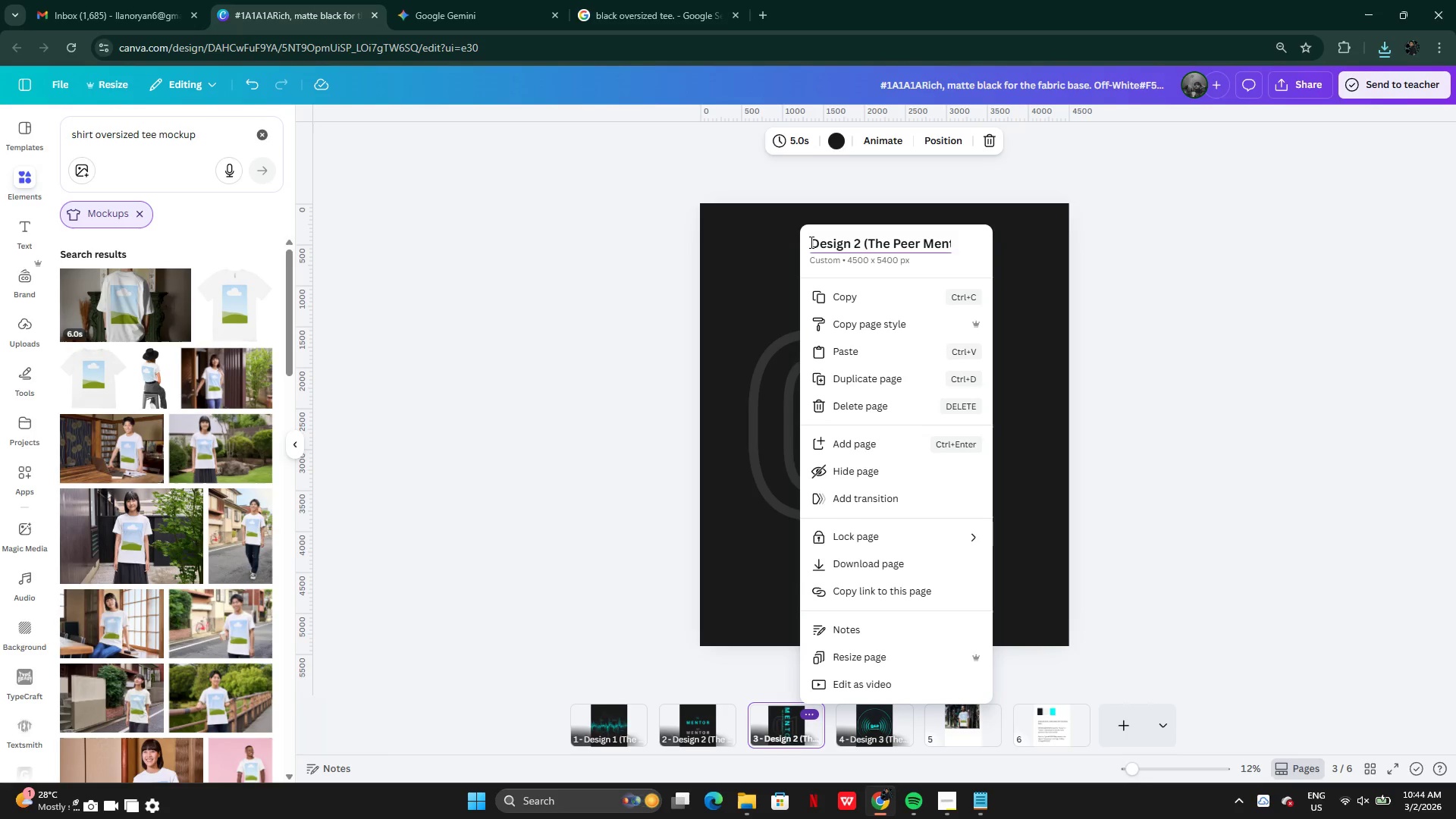 
left_click_drag(start_coordinate=[810, 242], to_coordinate=[861, 248])
 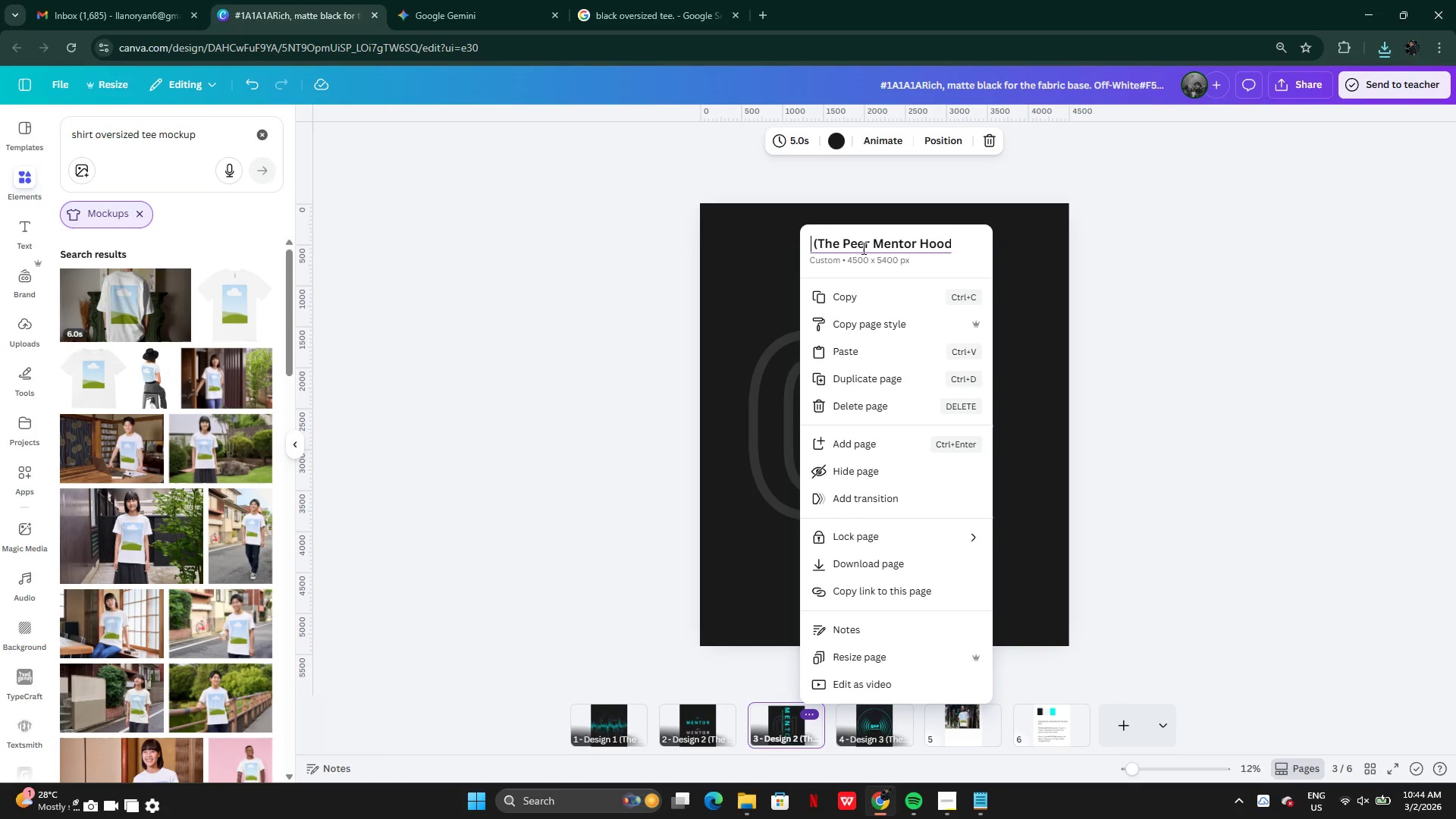 
key(Backspace)
 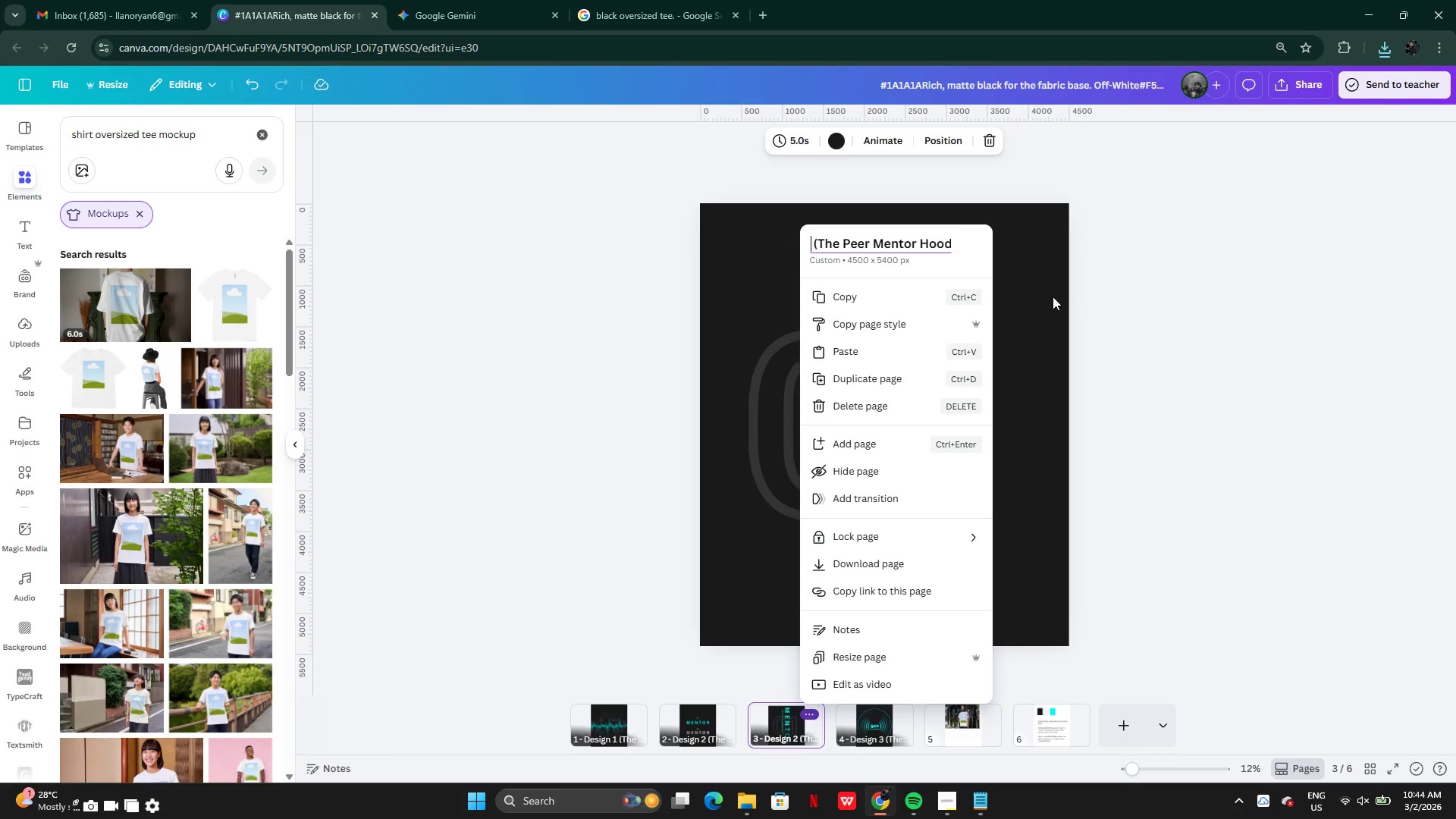 
key(Enter)
 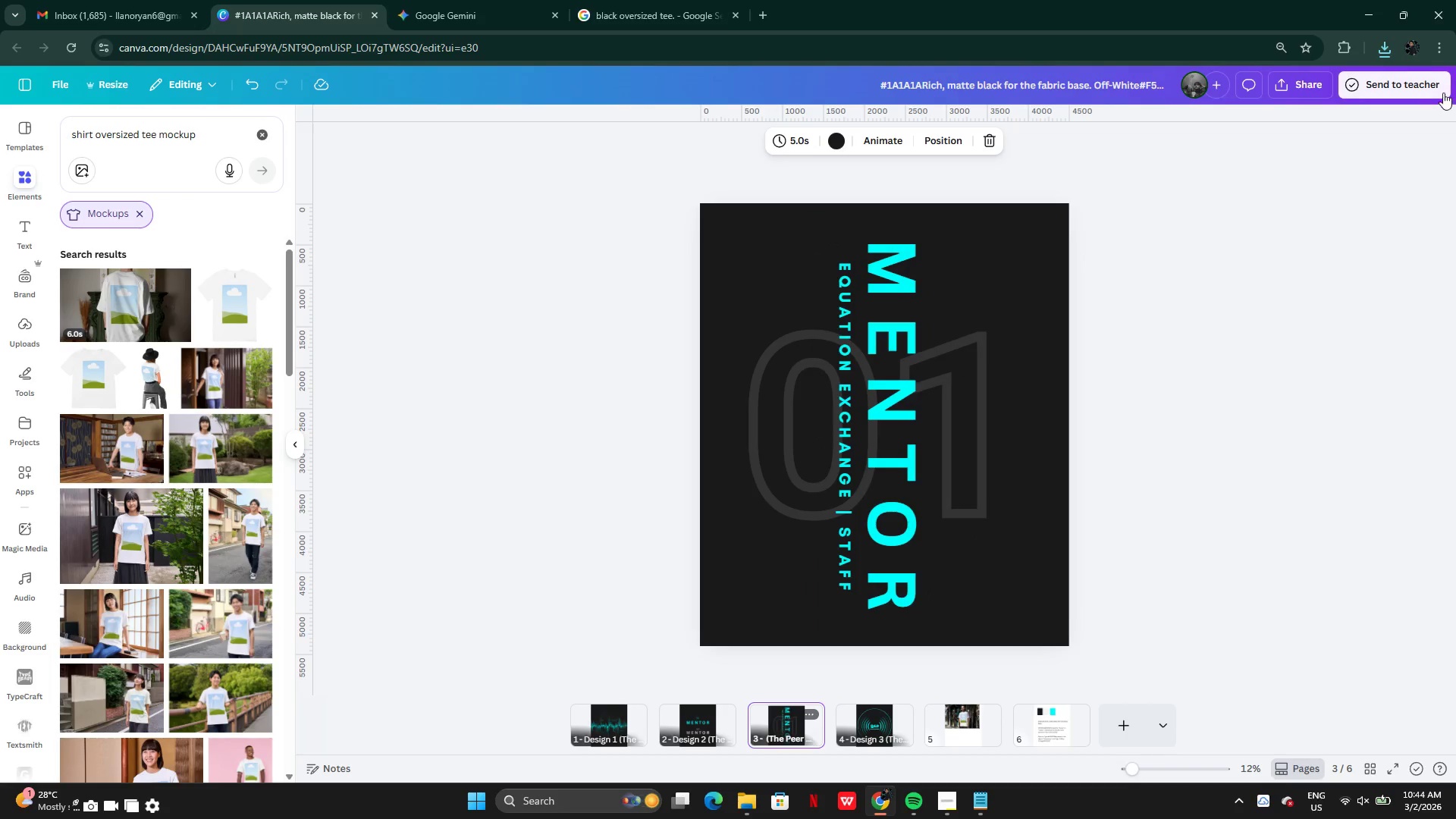 
left_click([1272, 89])
 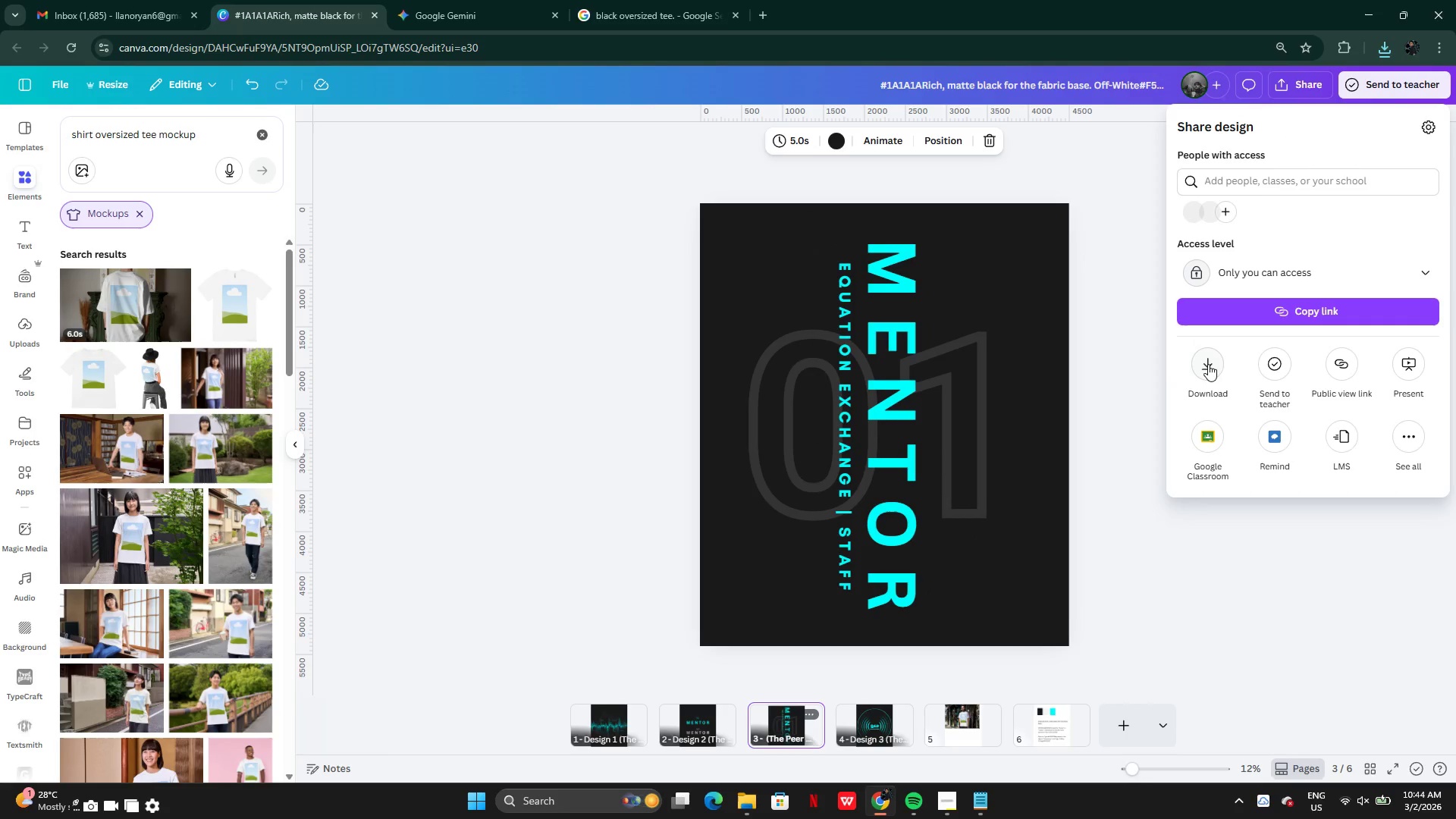 
left_click([1210, 372])
 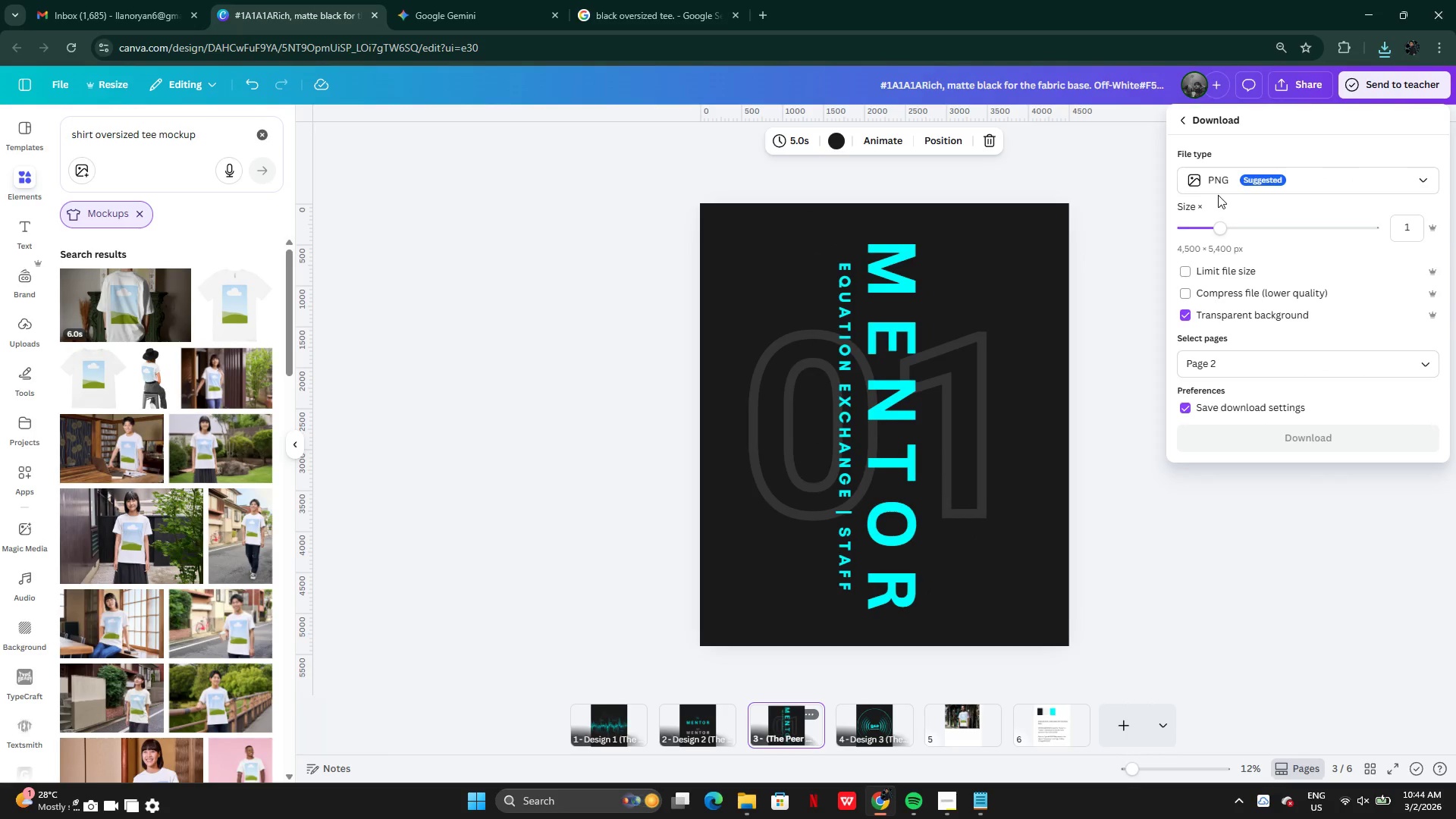 
left_click([1219, 179])
 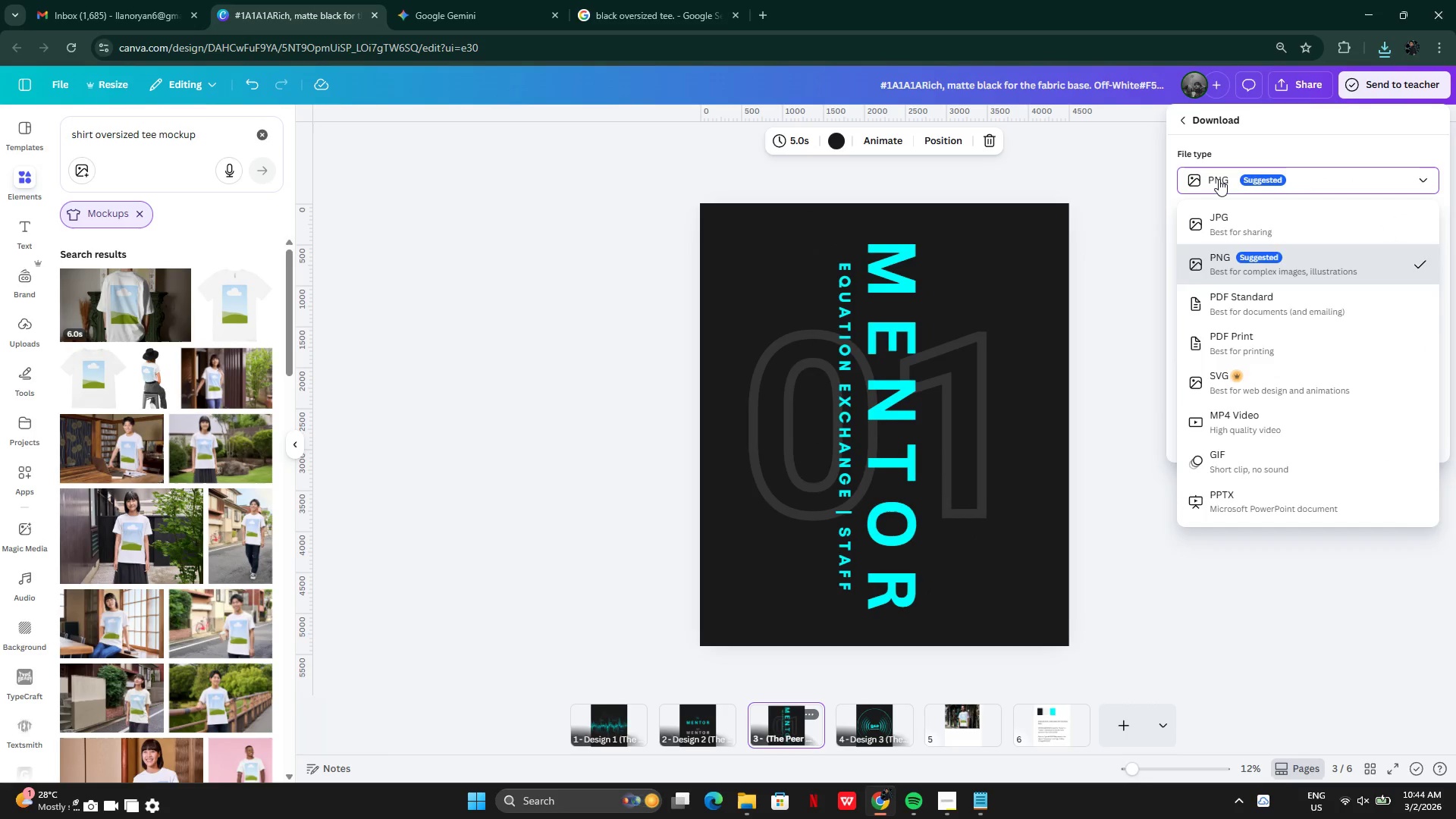 
left_click([1219, 179])
 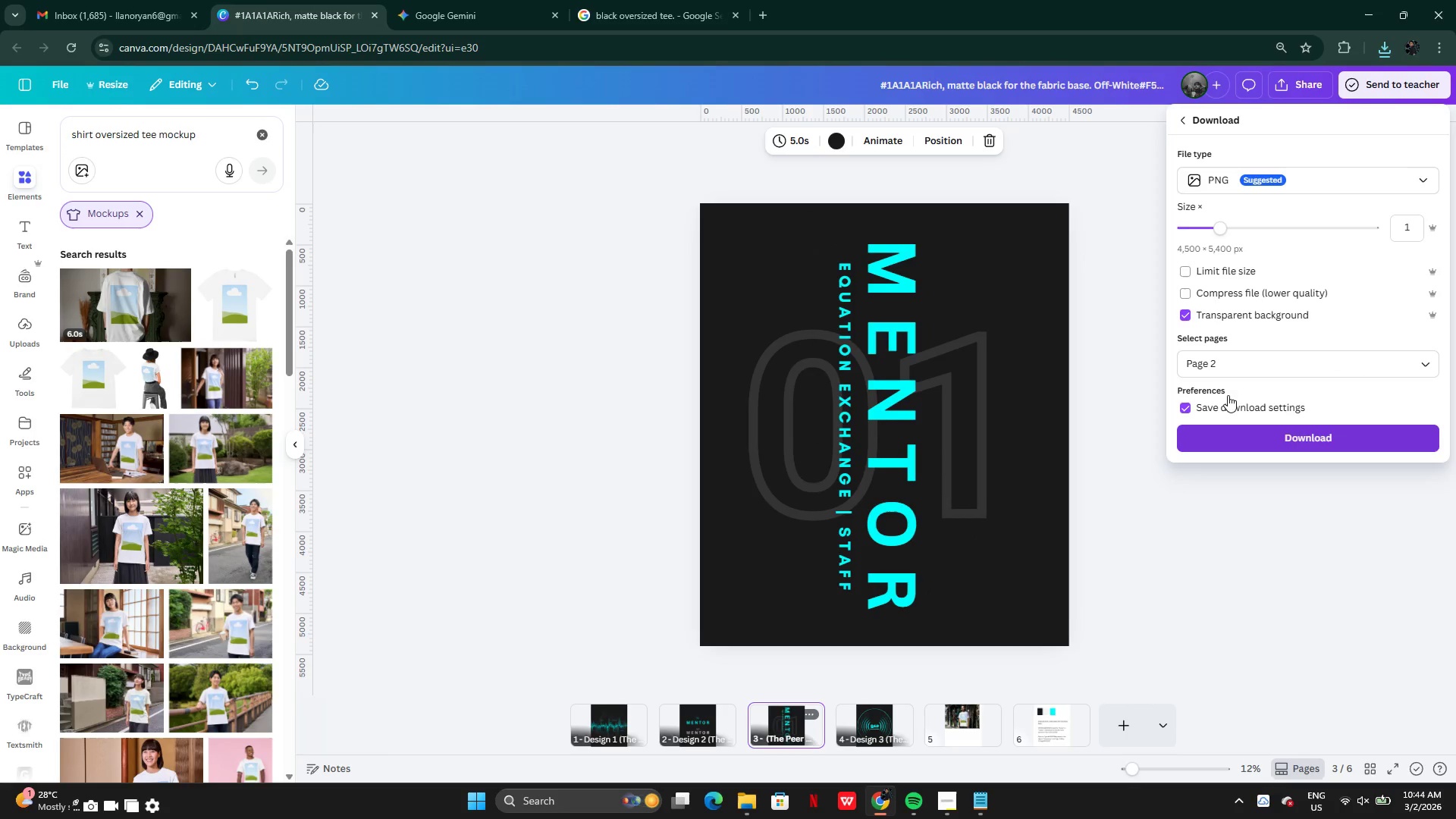 
left_click([1217, 363])
 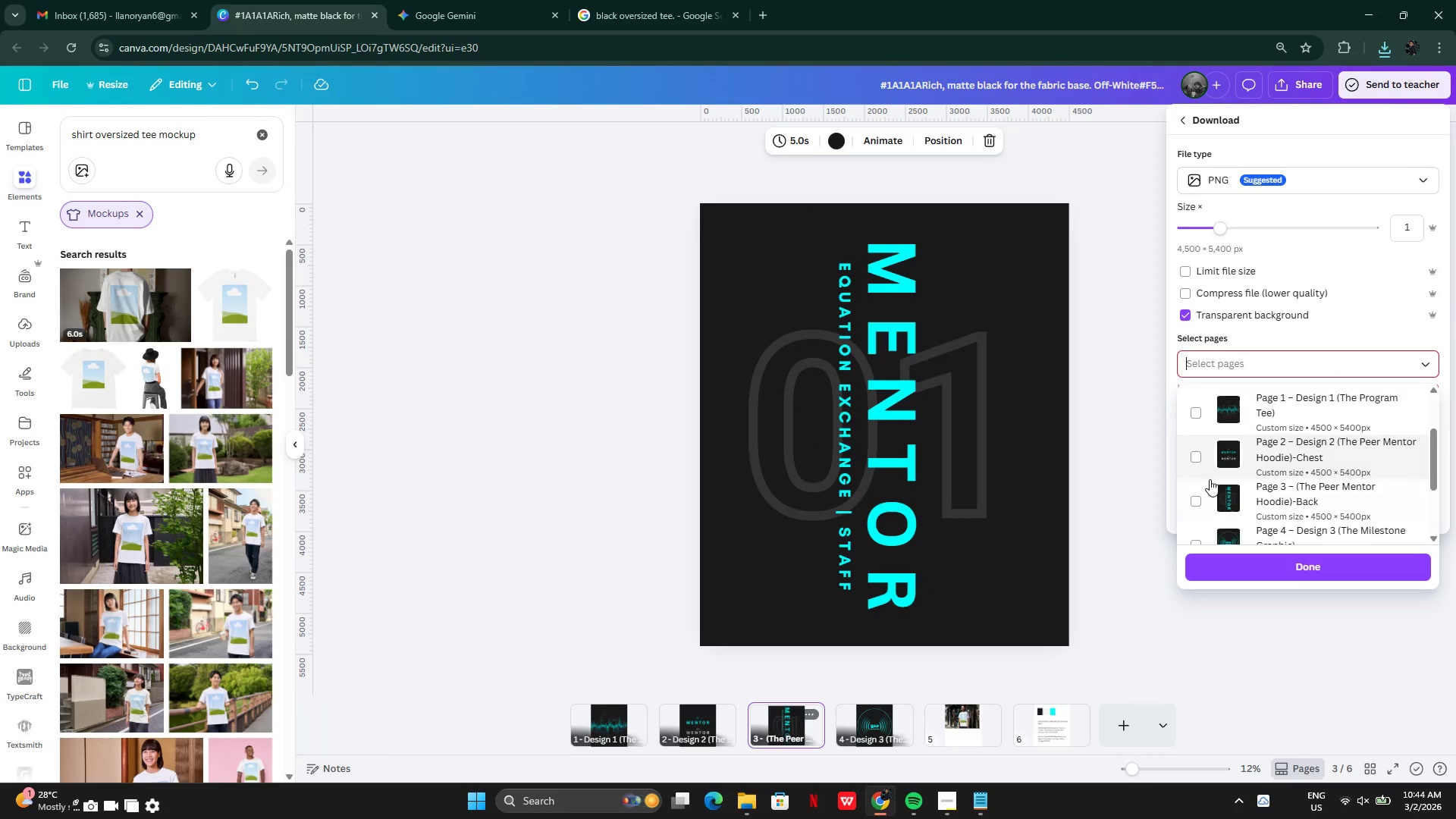 
left_click([1194, 500])
 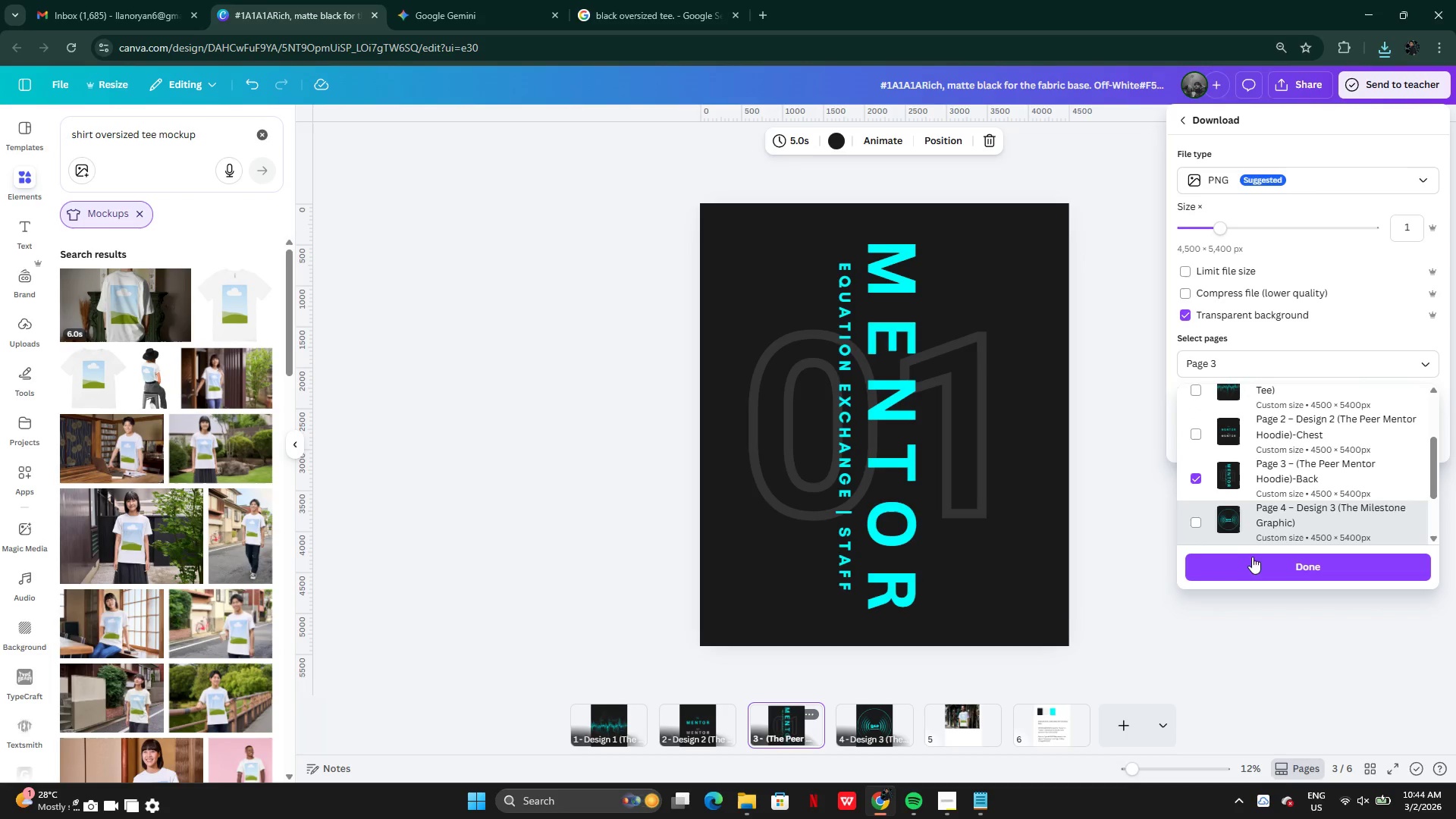 
left_click([1254, 562])
 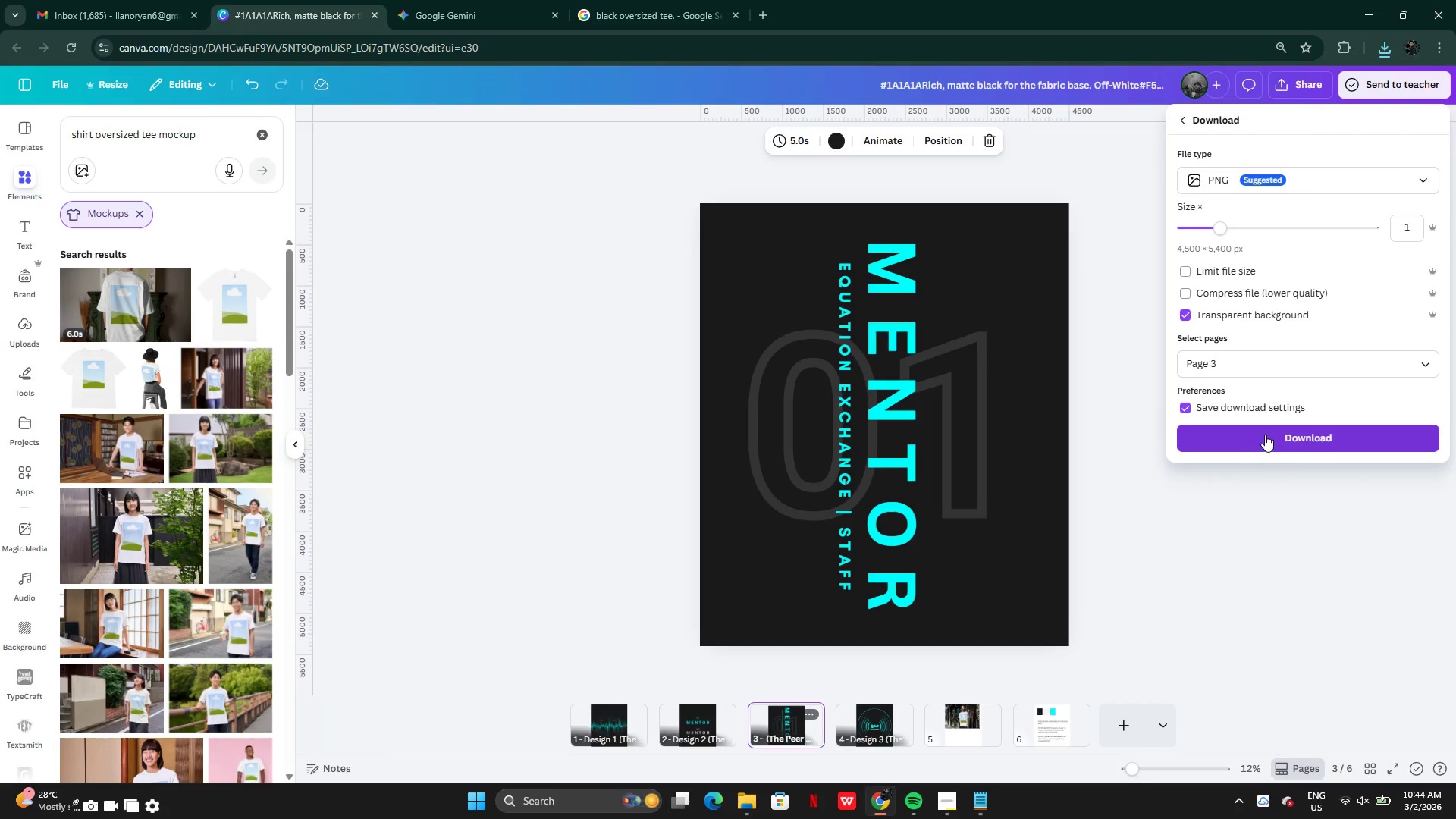 
left_click([1265, 435])
 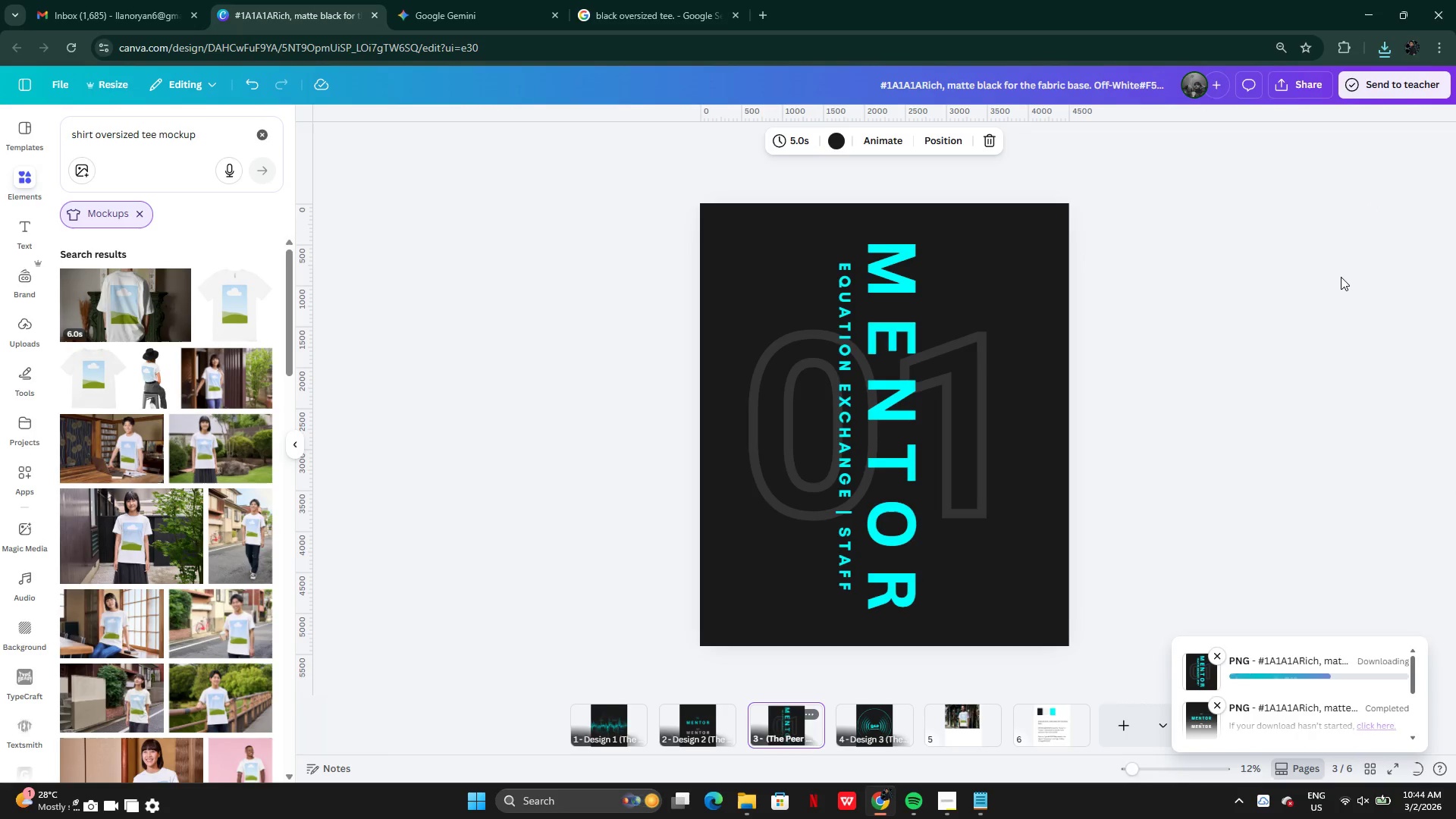 
wait(7.71)
 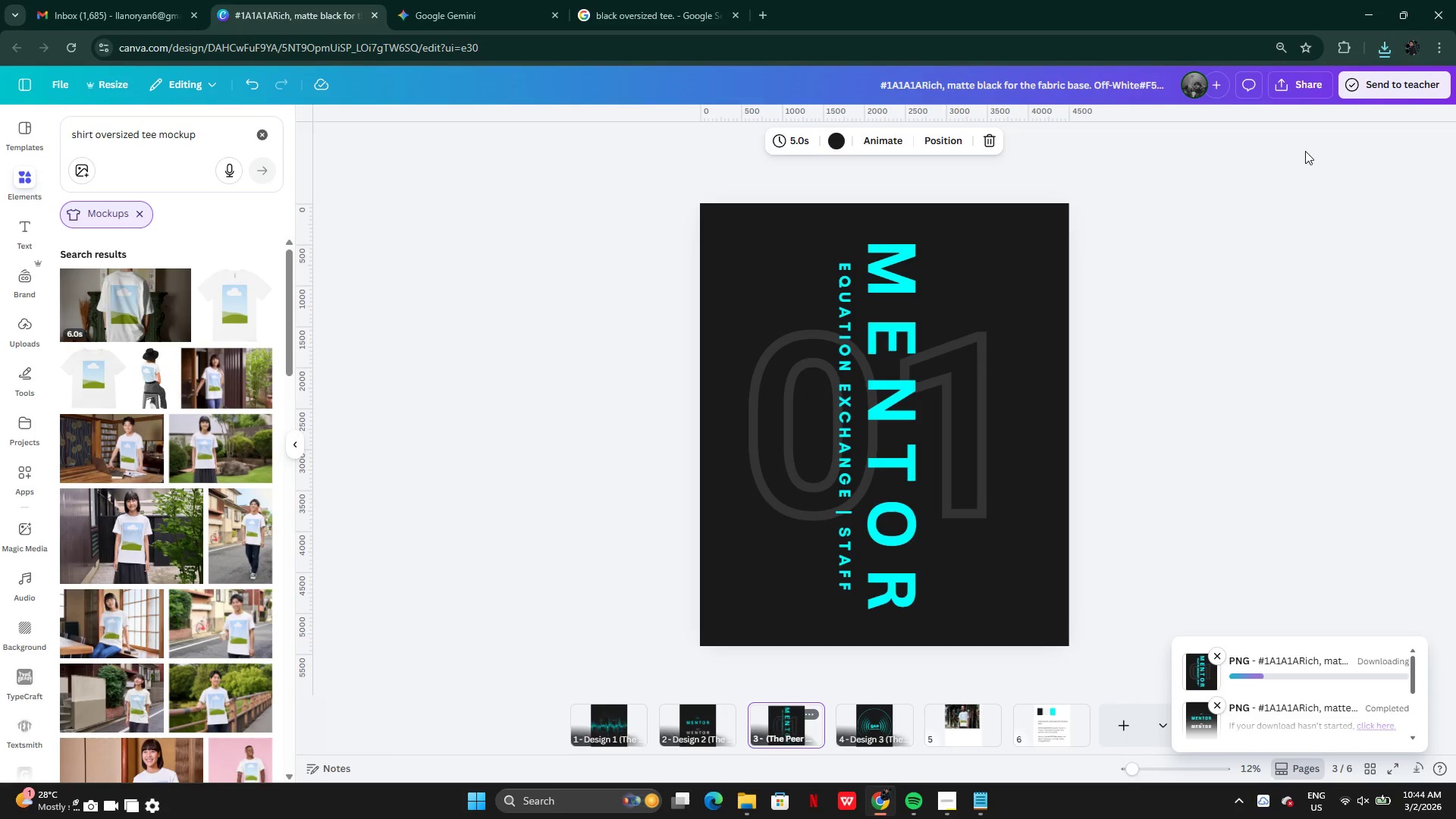 
mouse_move([1356, 243])
 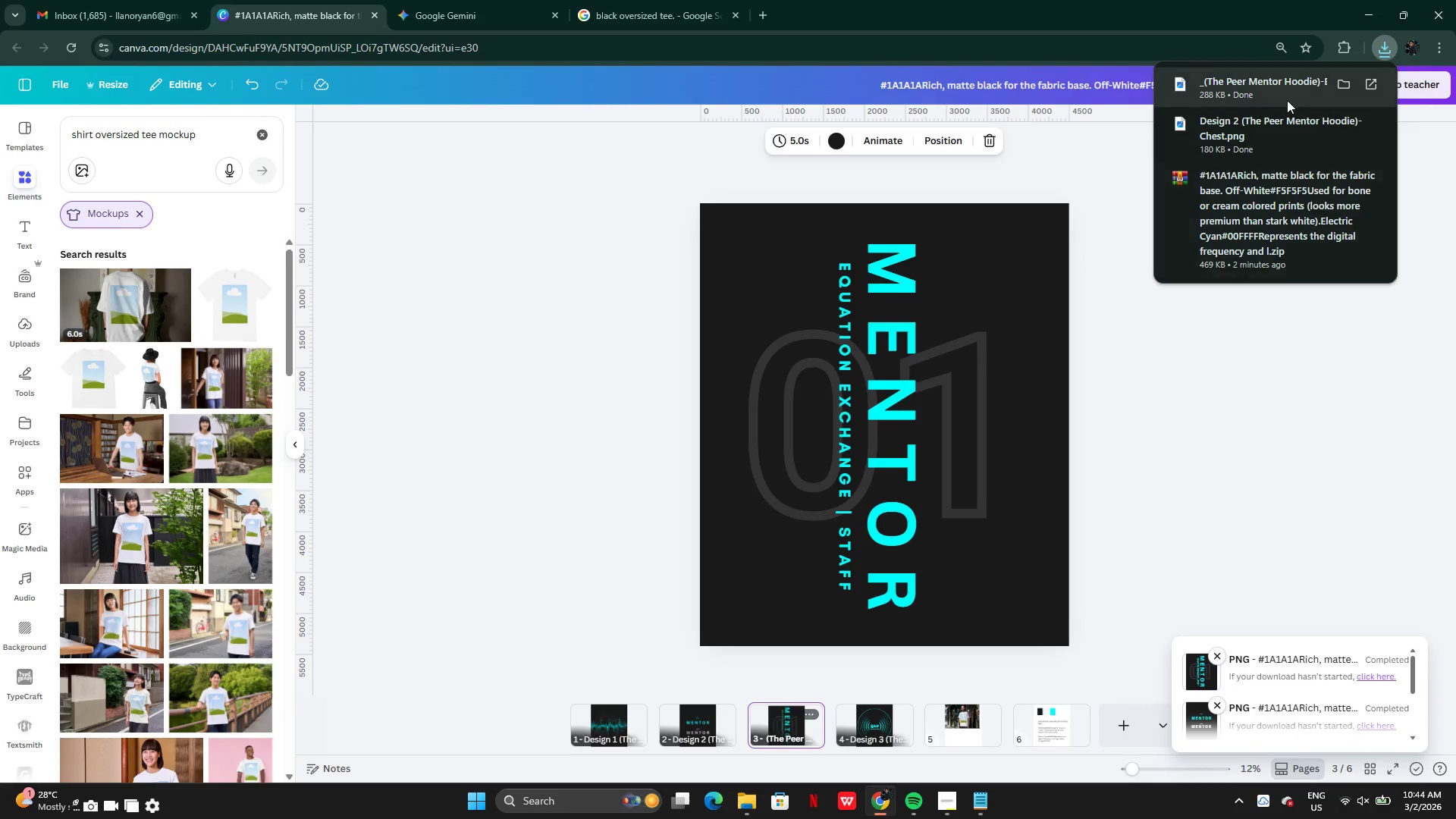 
left_click([1341, 81])
 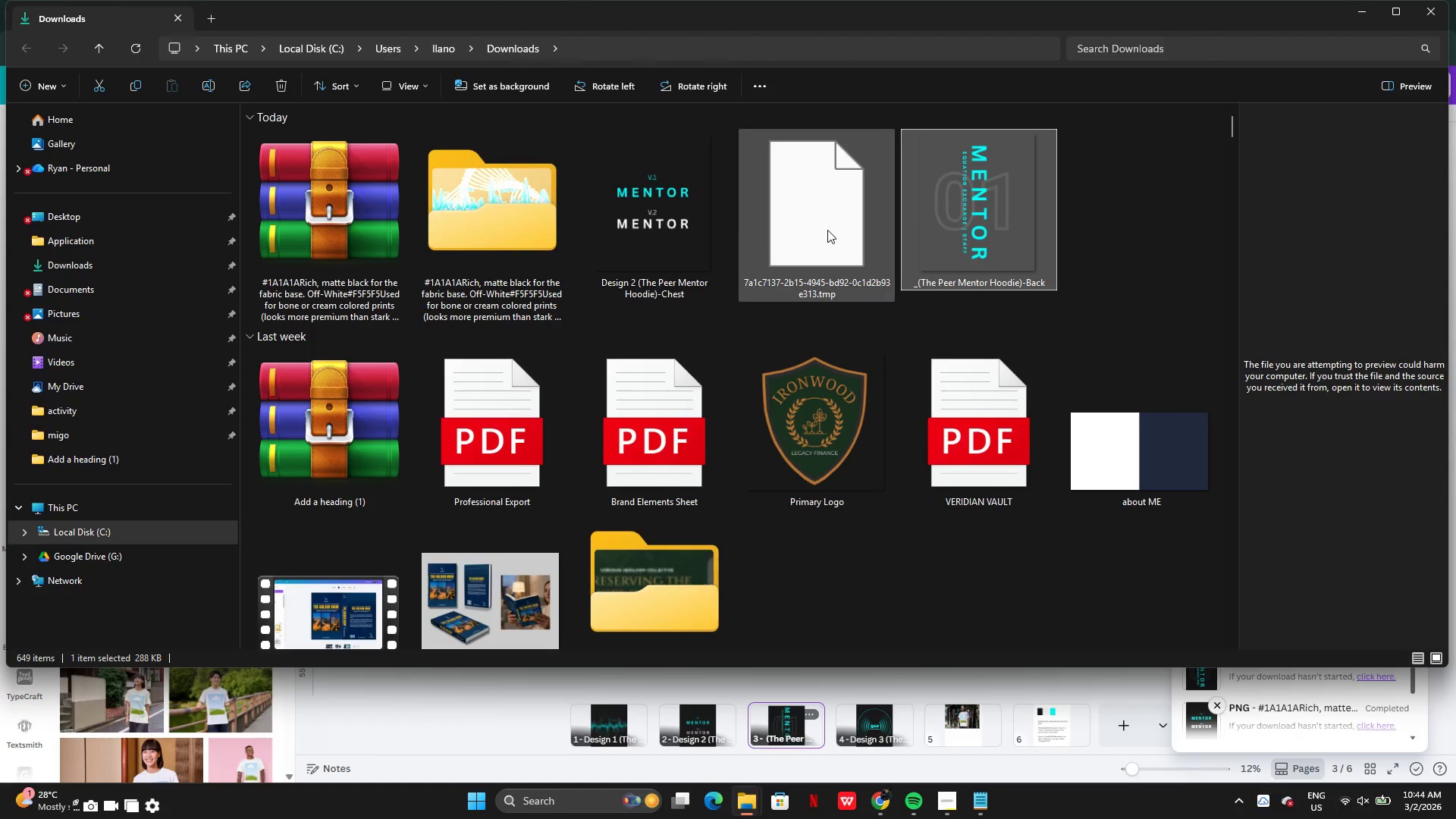 
left_click_drag(start_coordinate=[686, 235], to_coordinate=[528, 256])
 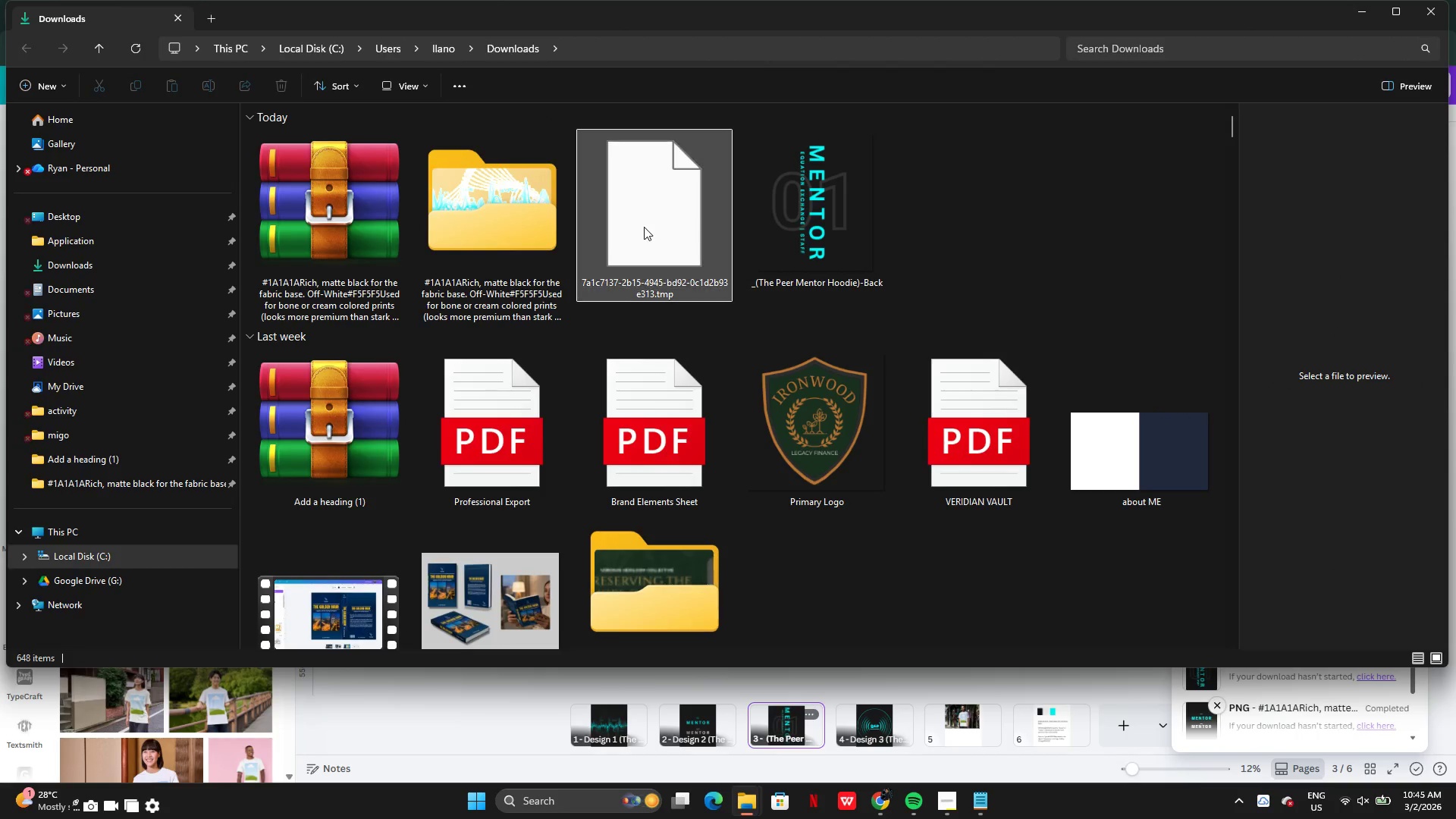 
left_click_drag(start_coordinate=[812, 224], to_coordinate=[479, 225])
 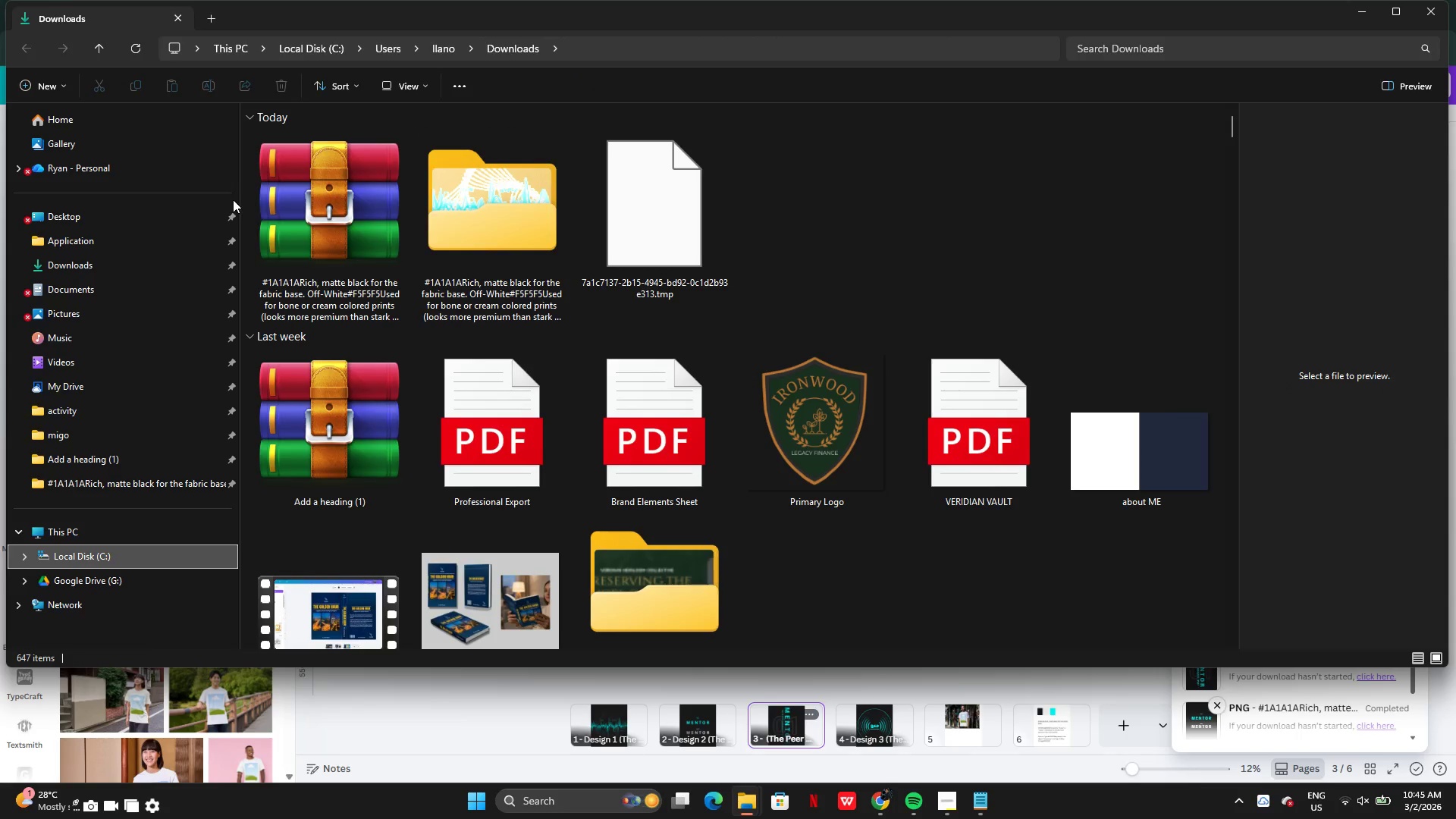 
double_click([289, 199])
 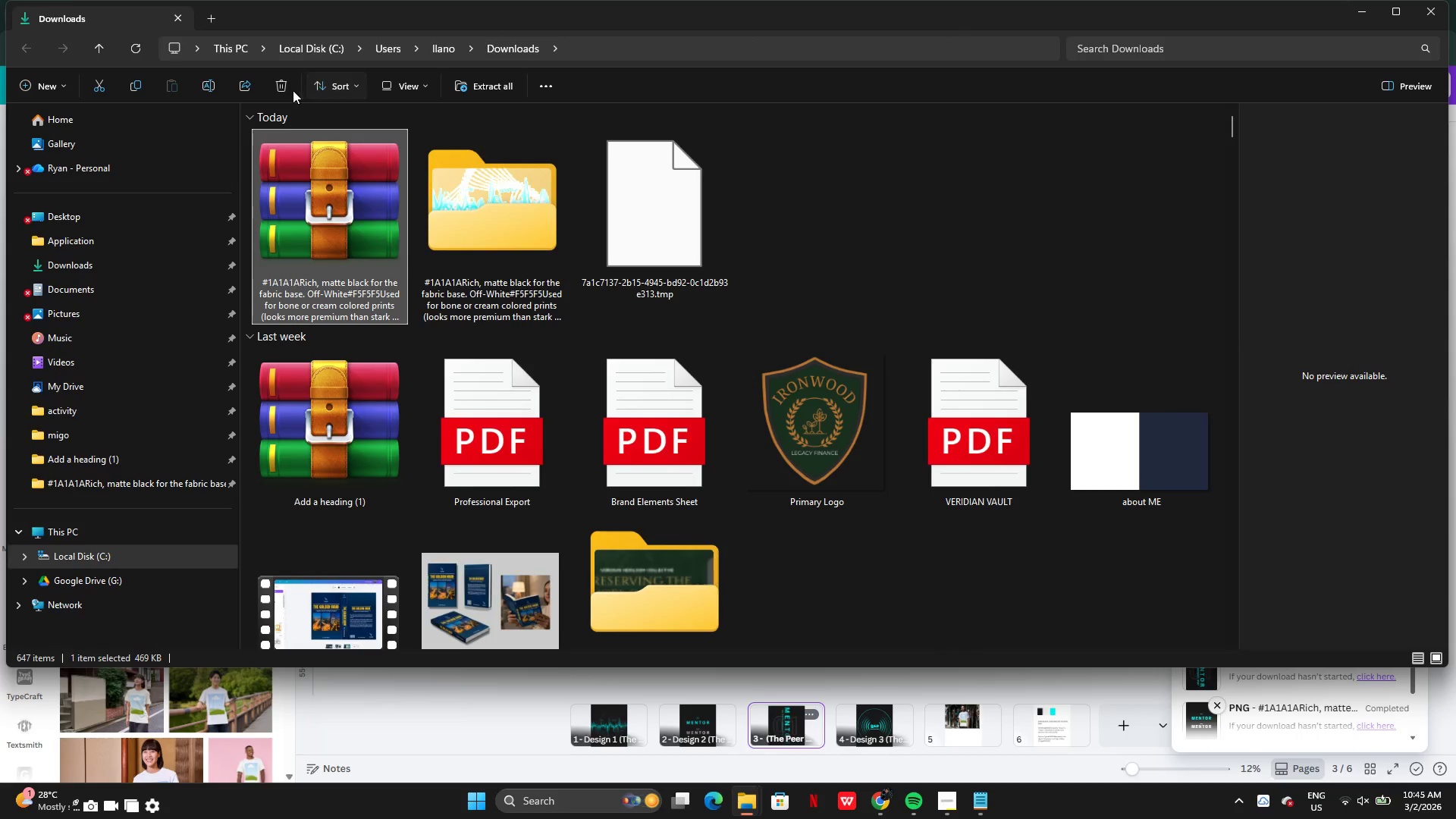 
left_click([282, 90])
 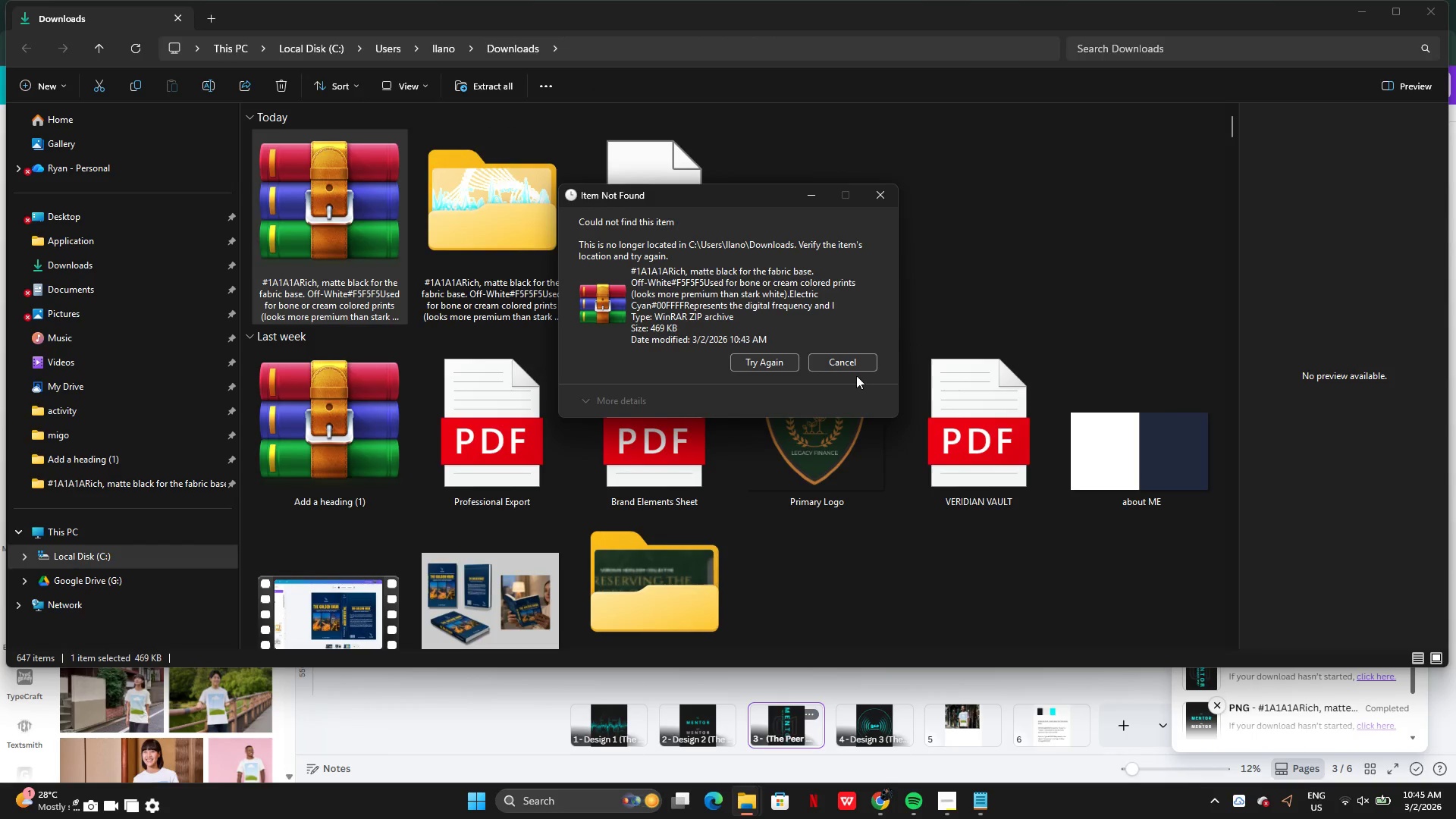 
left_click([843, 356])
 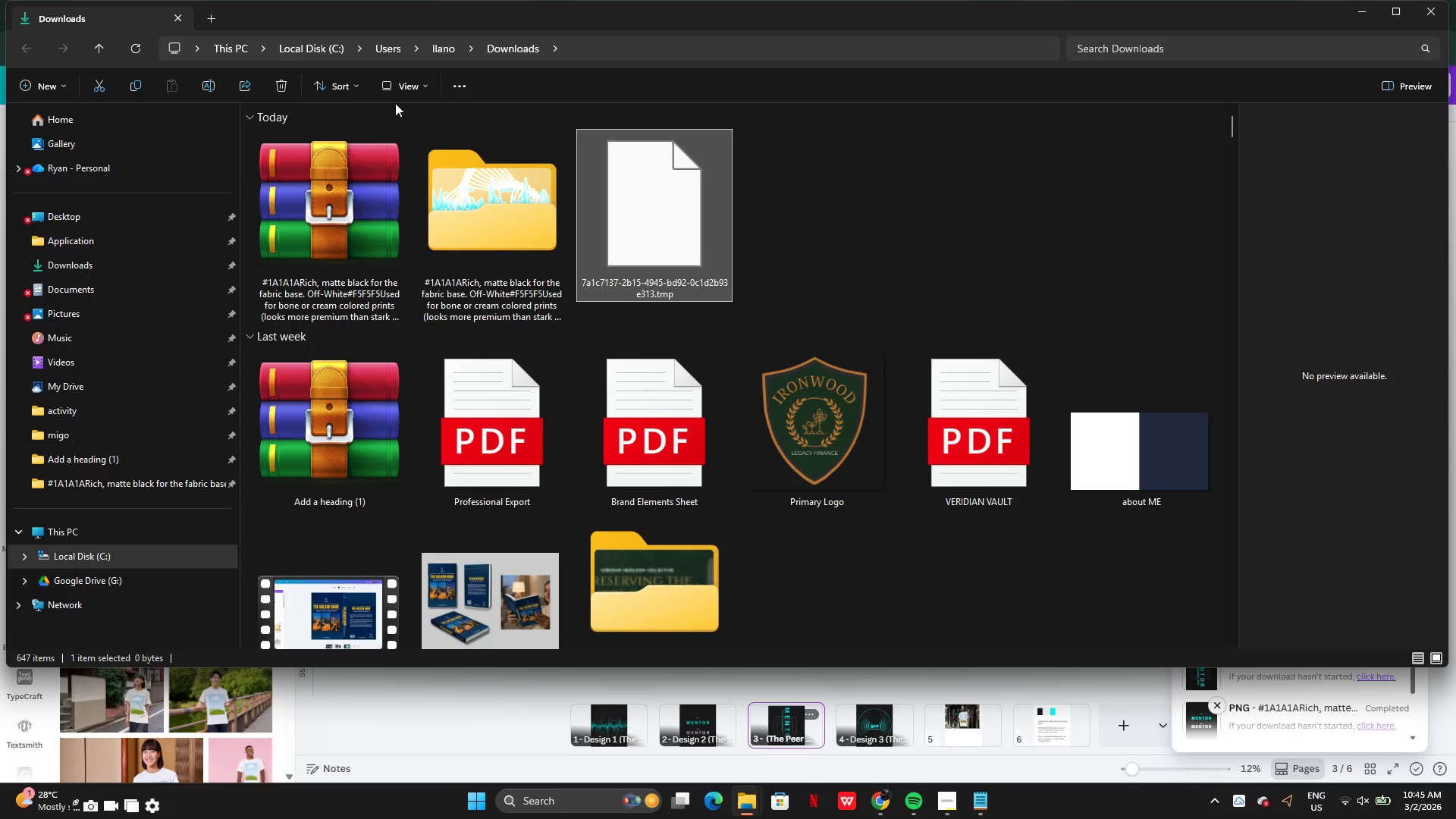 
left_click([282, 83])
 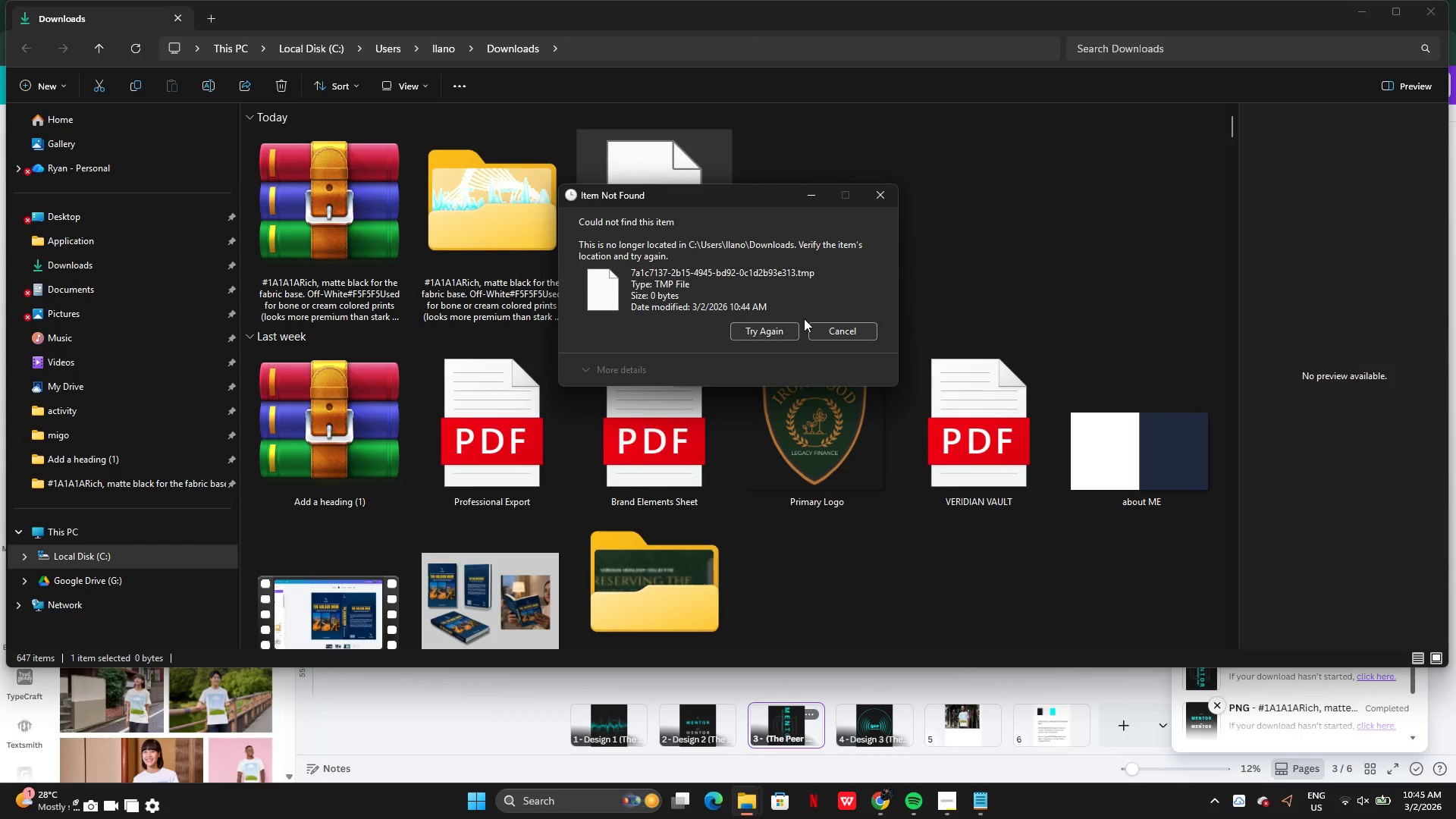 
left_click([764, 325])
 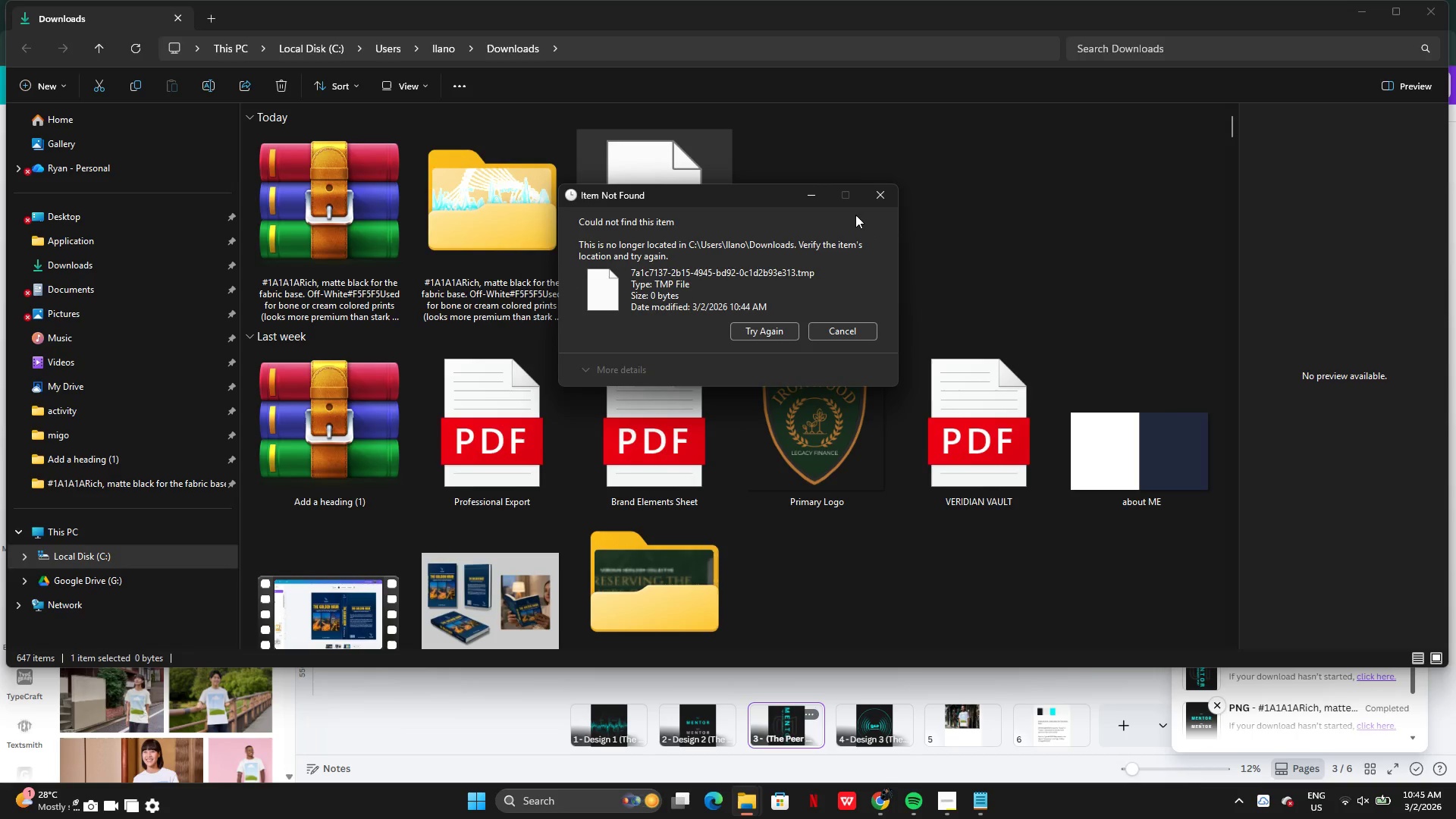 
left_click([880, 197])
 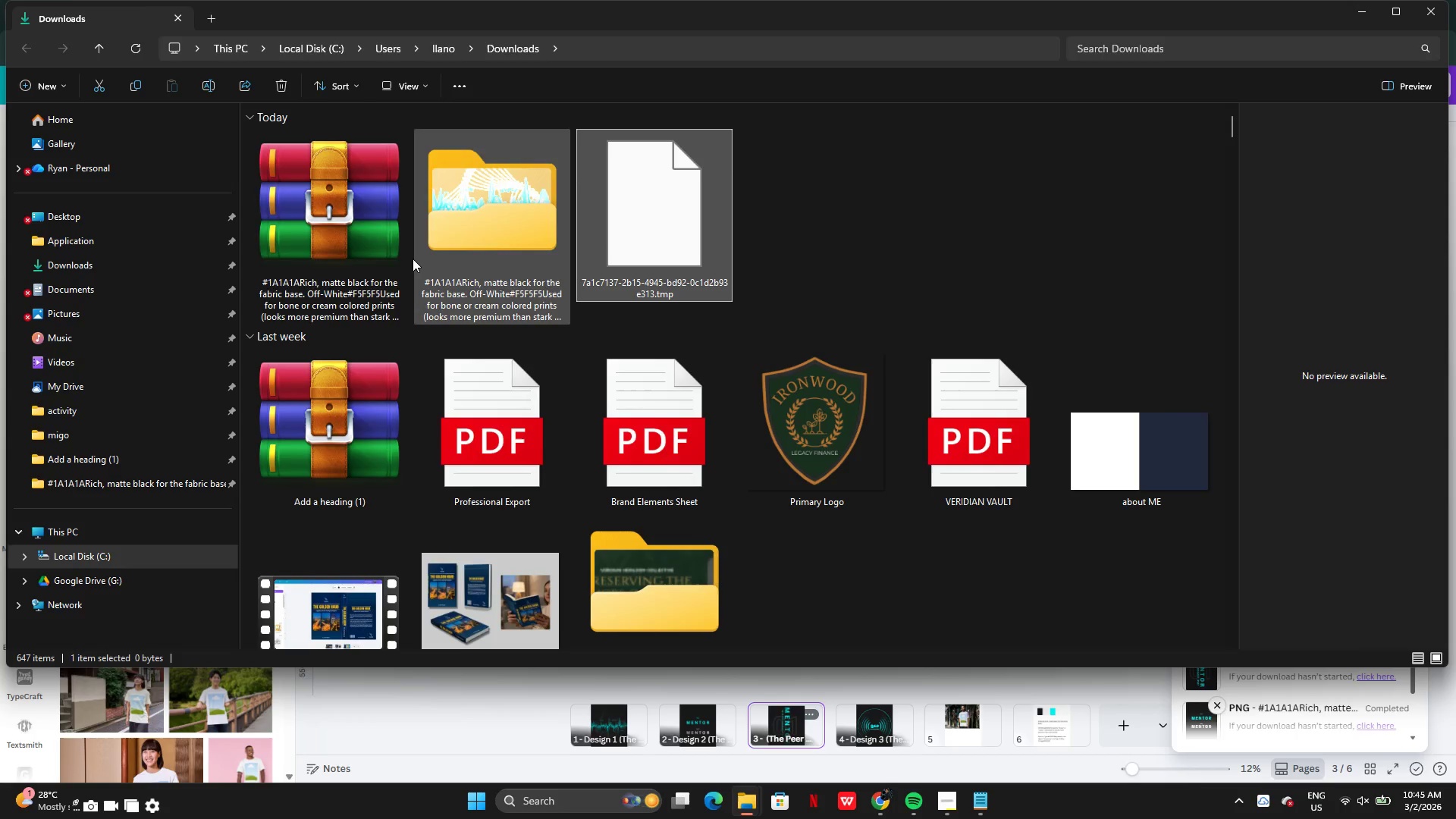 
left_click([369, 247])
 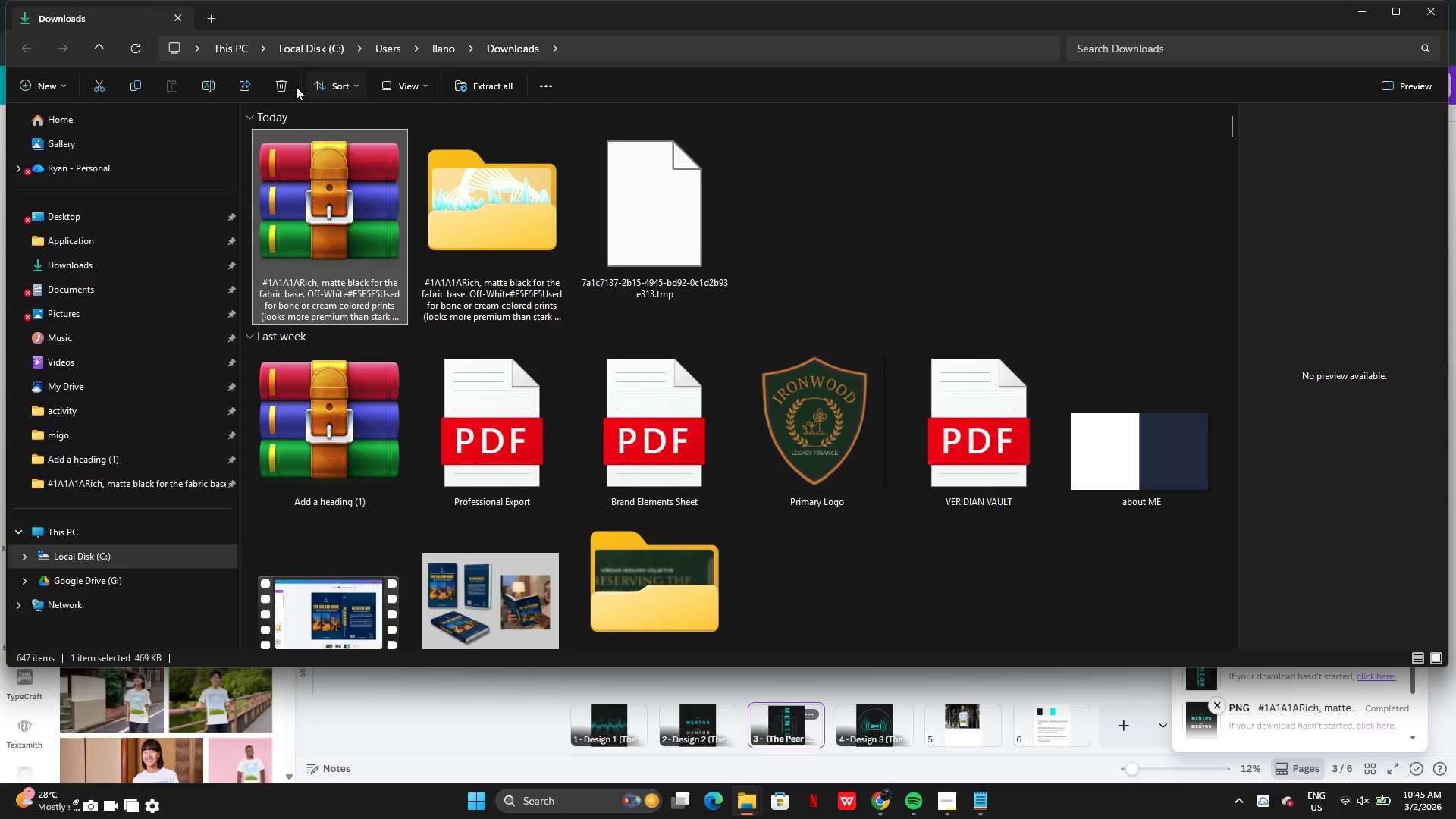 
left_click([279, 83])
 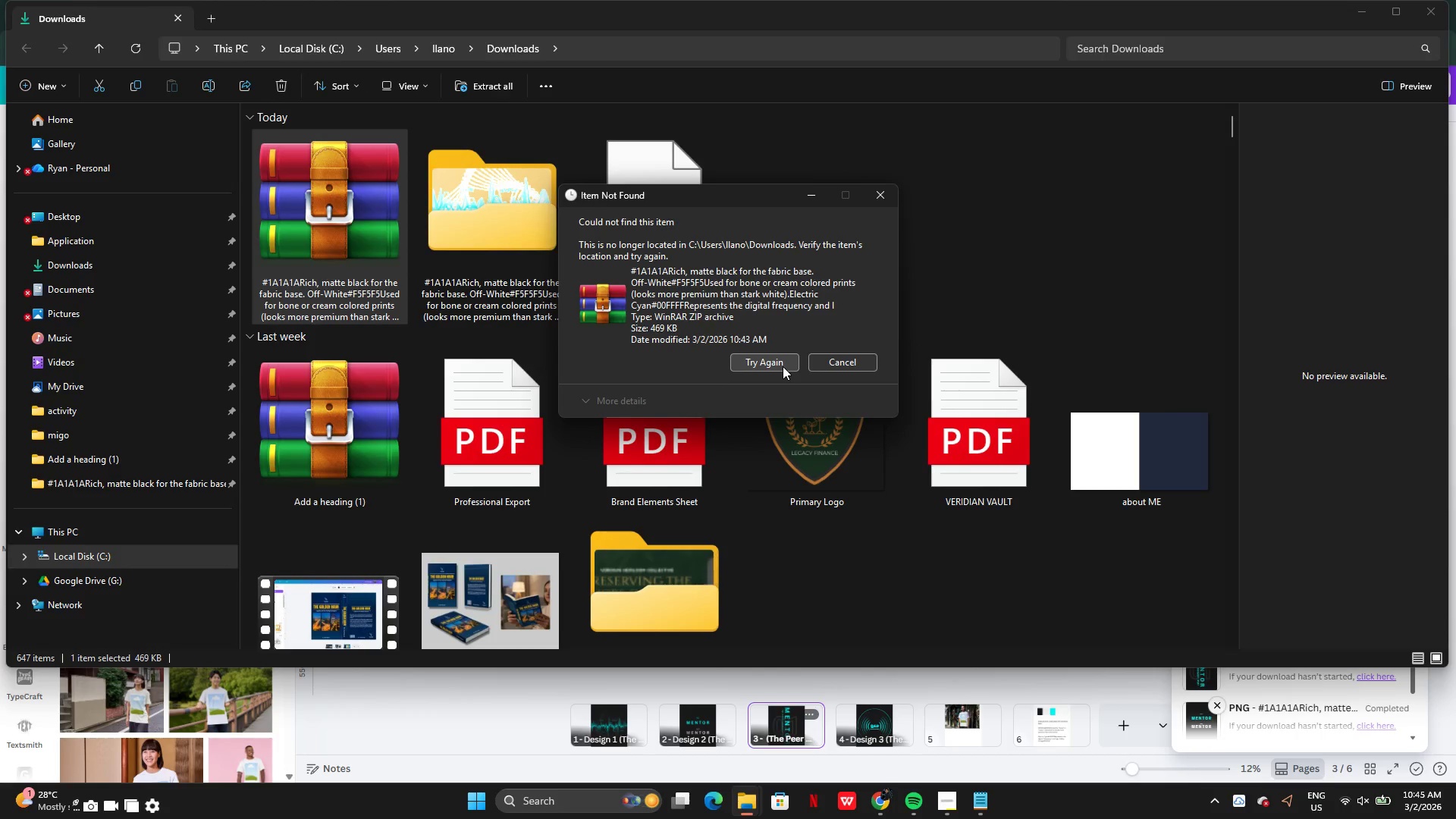 
left_click([777, 361])
 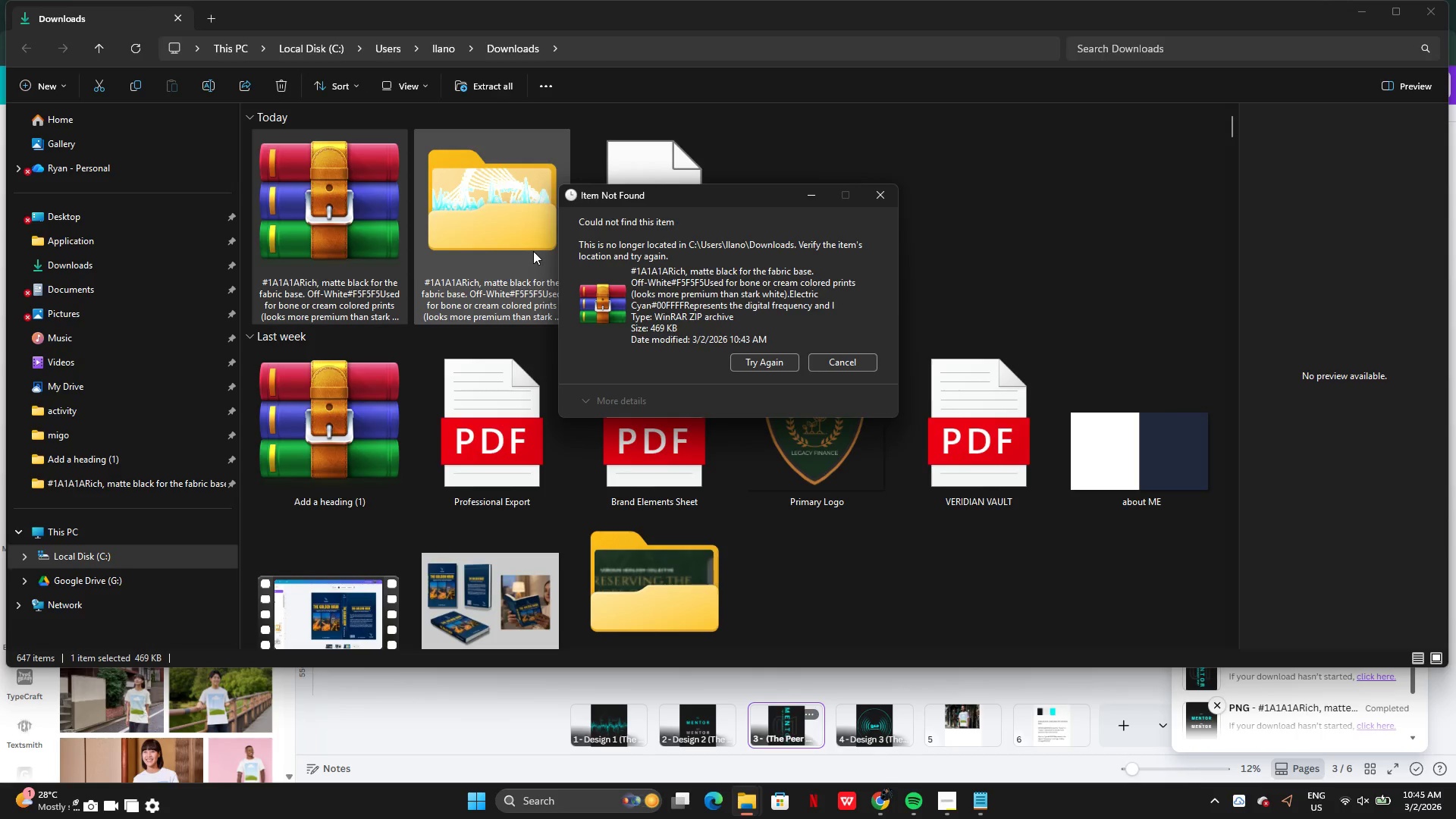 
double_click([524, 237])
 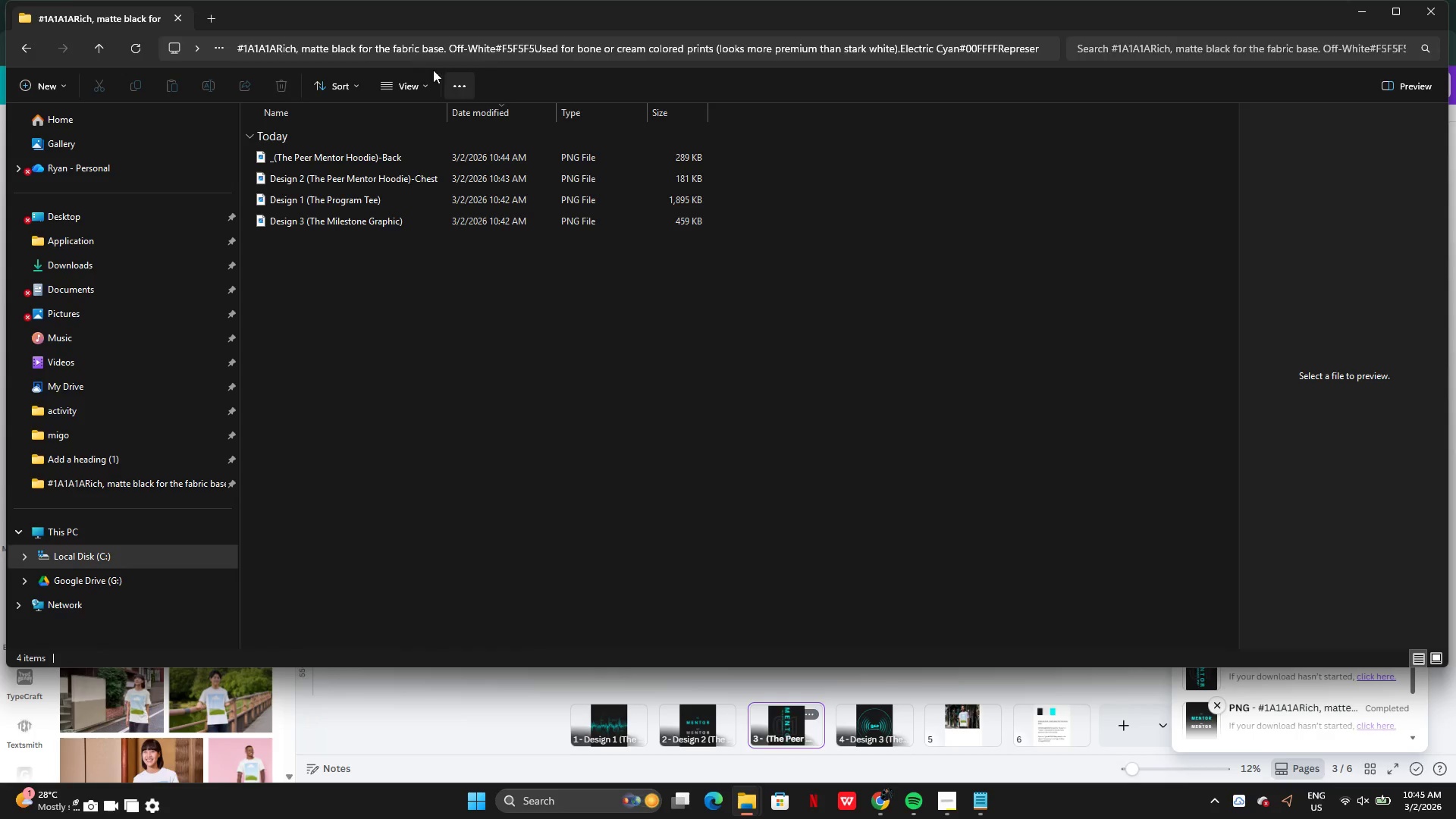 
left_click([403, 83])
 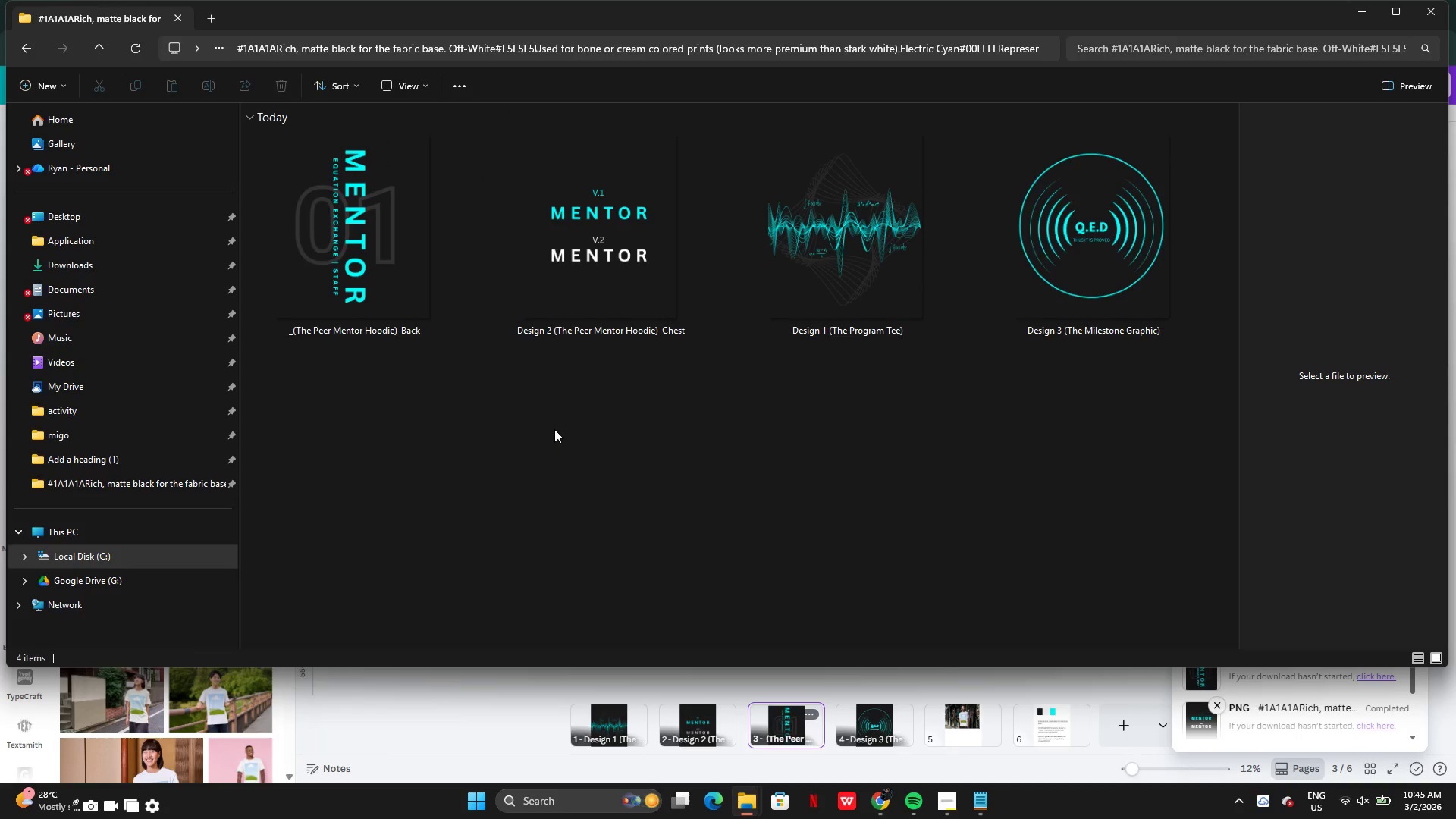 
wait(9.62)
 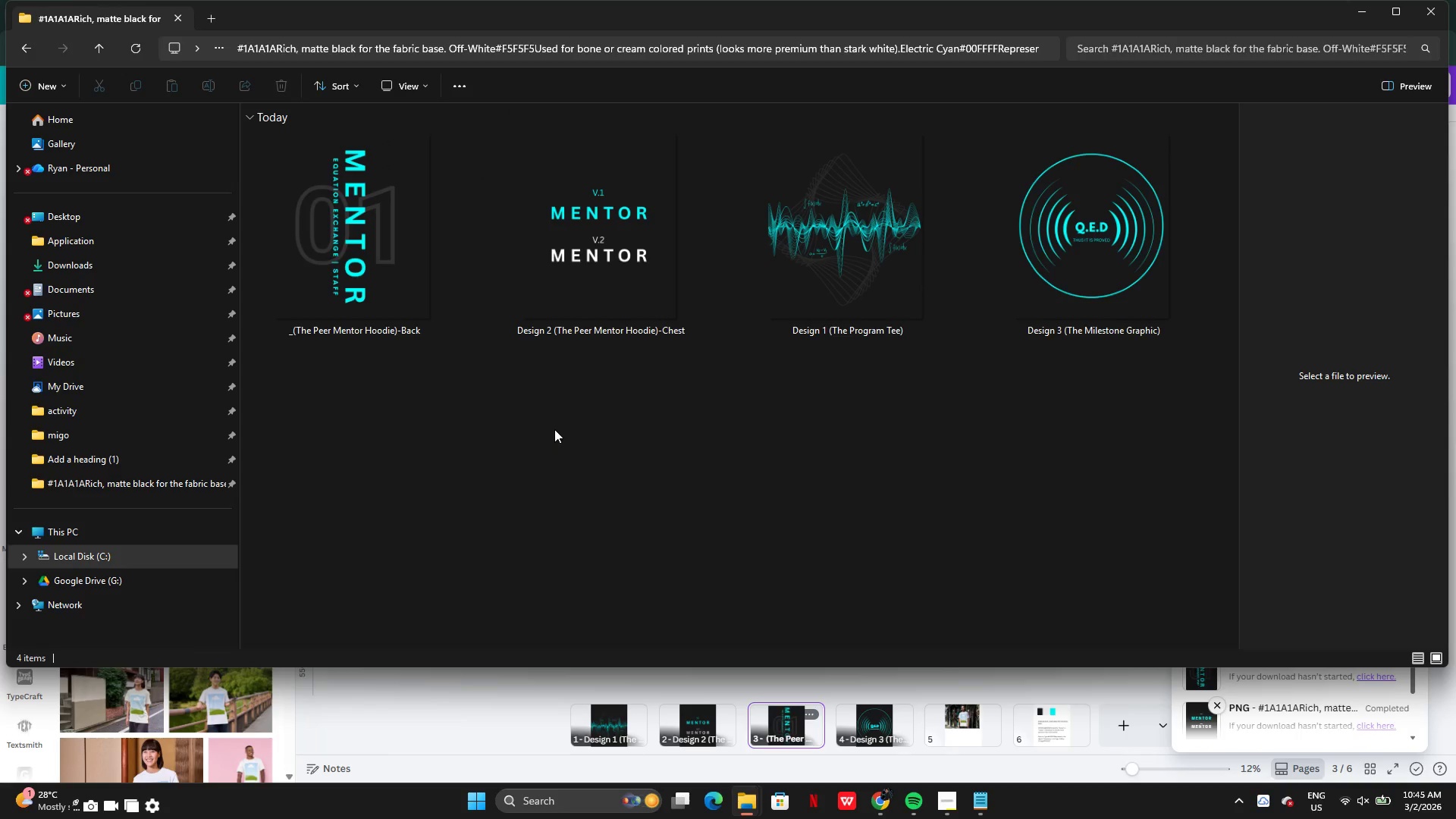 
left_click([864, 356])
 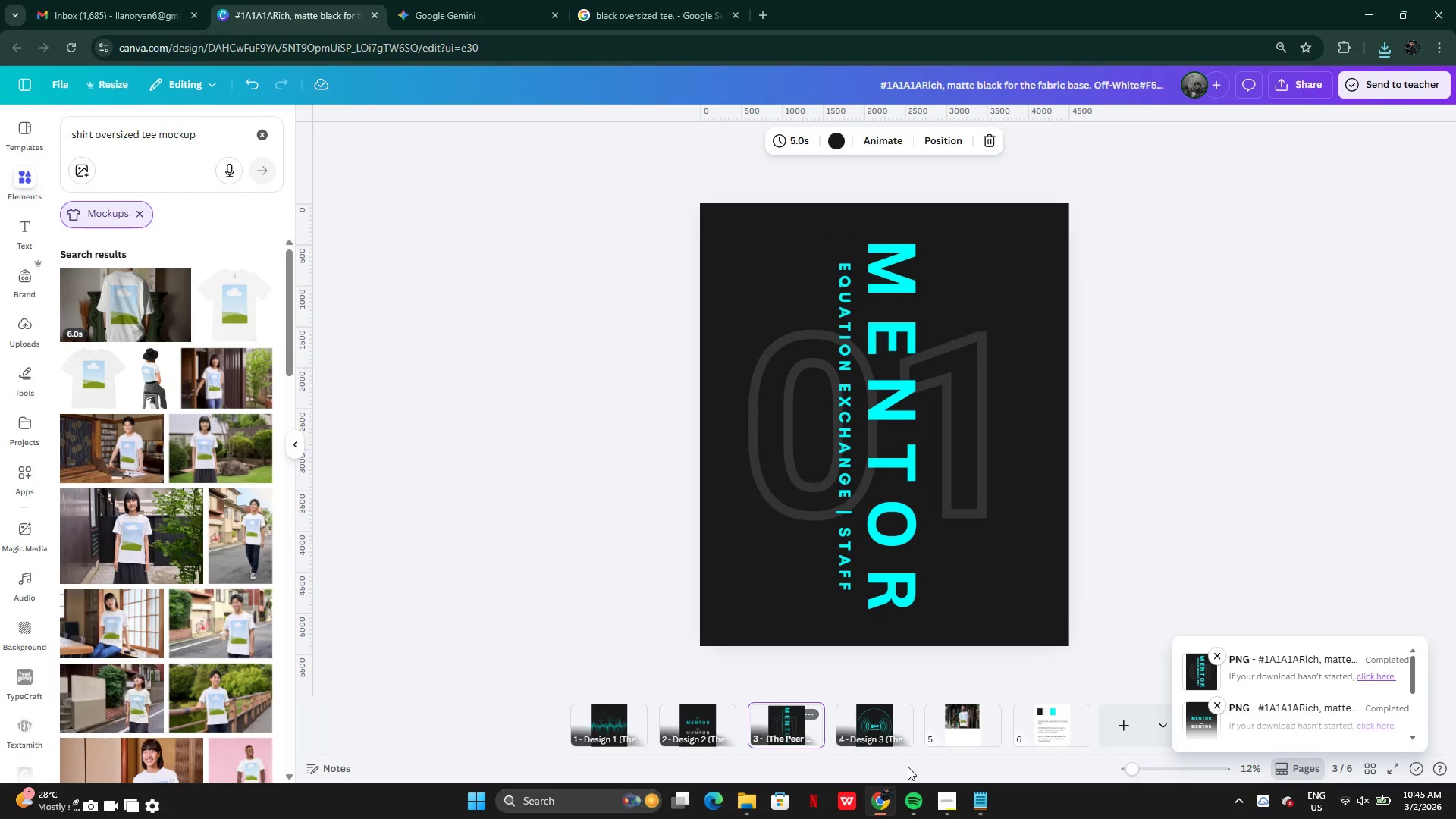 
left_click([940, 733])
 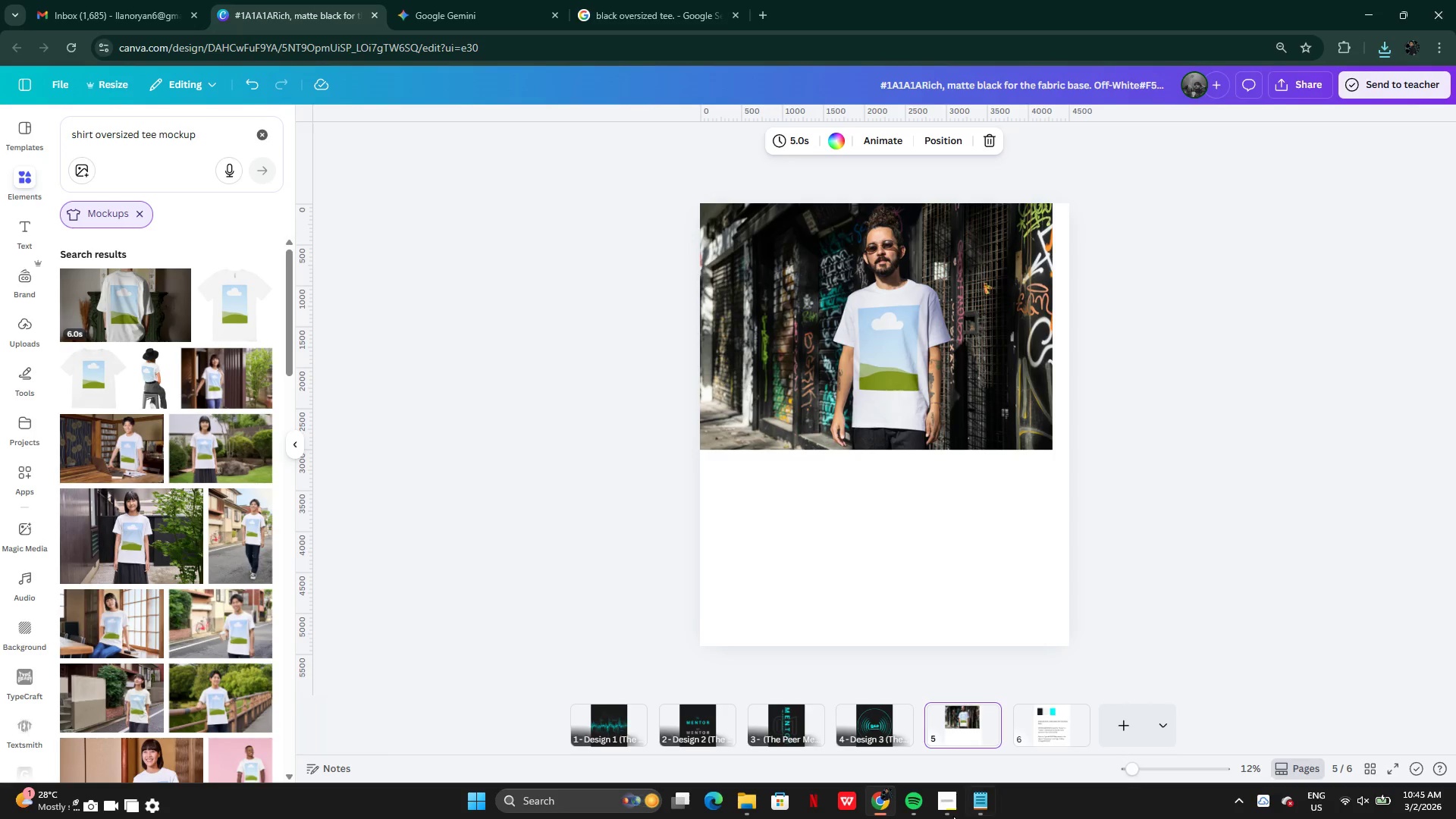 
left_click([740, 803])
 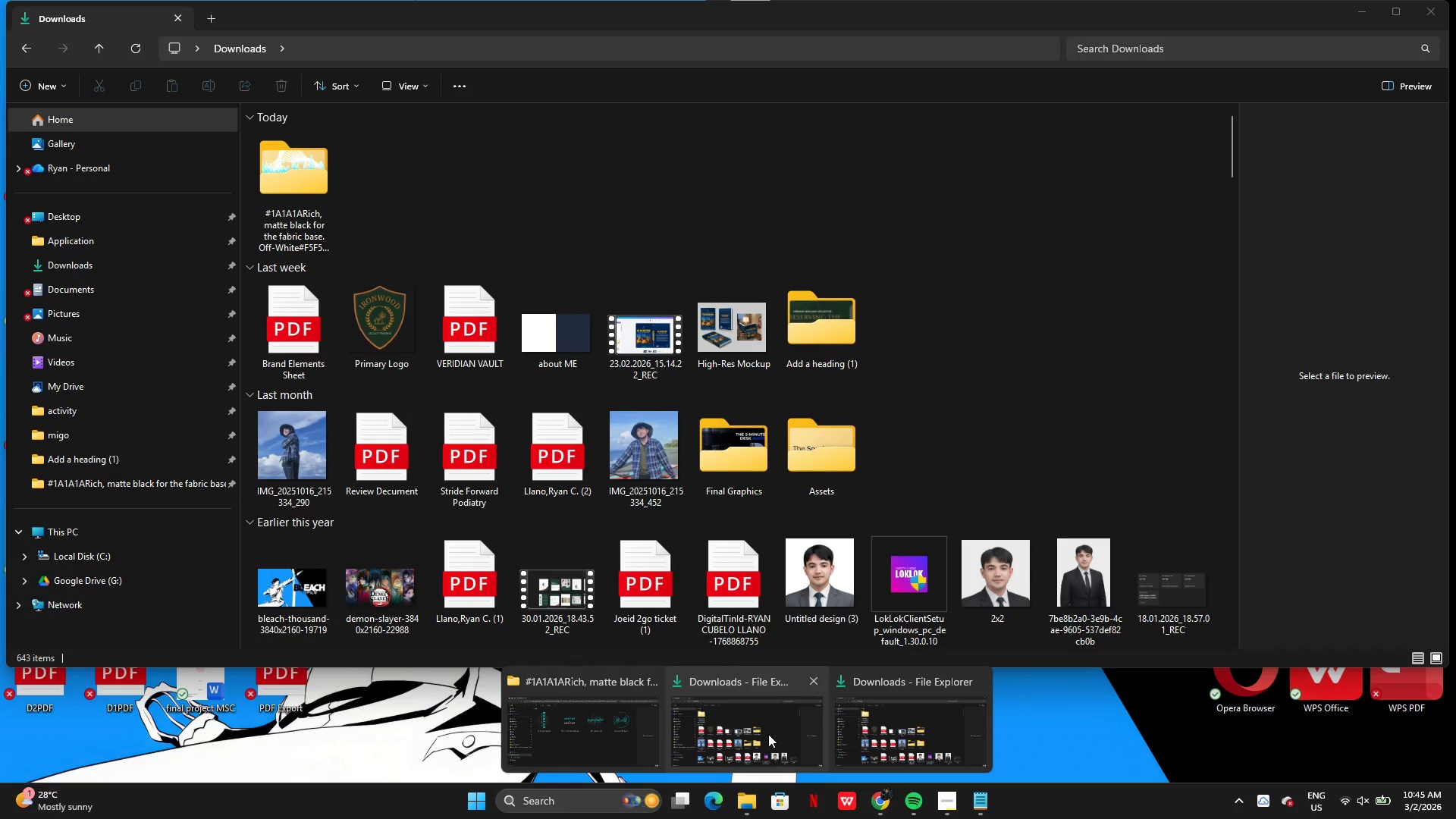 
left_click([770, 732])
 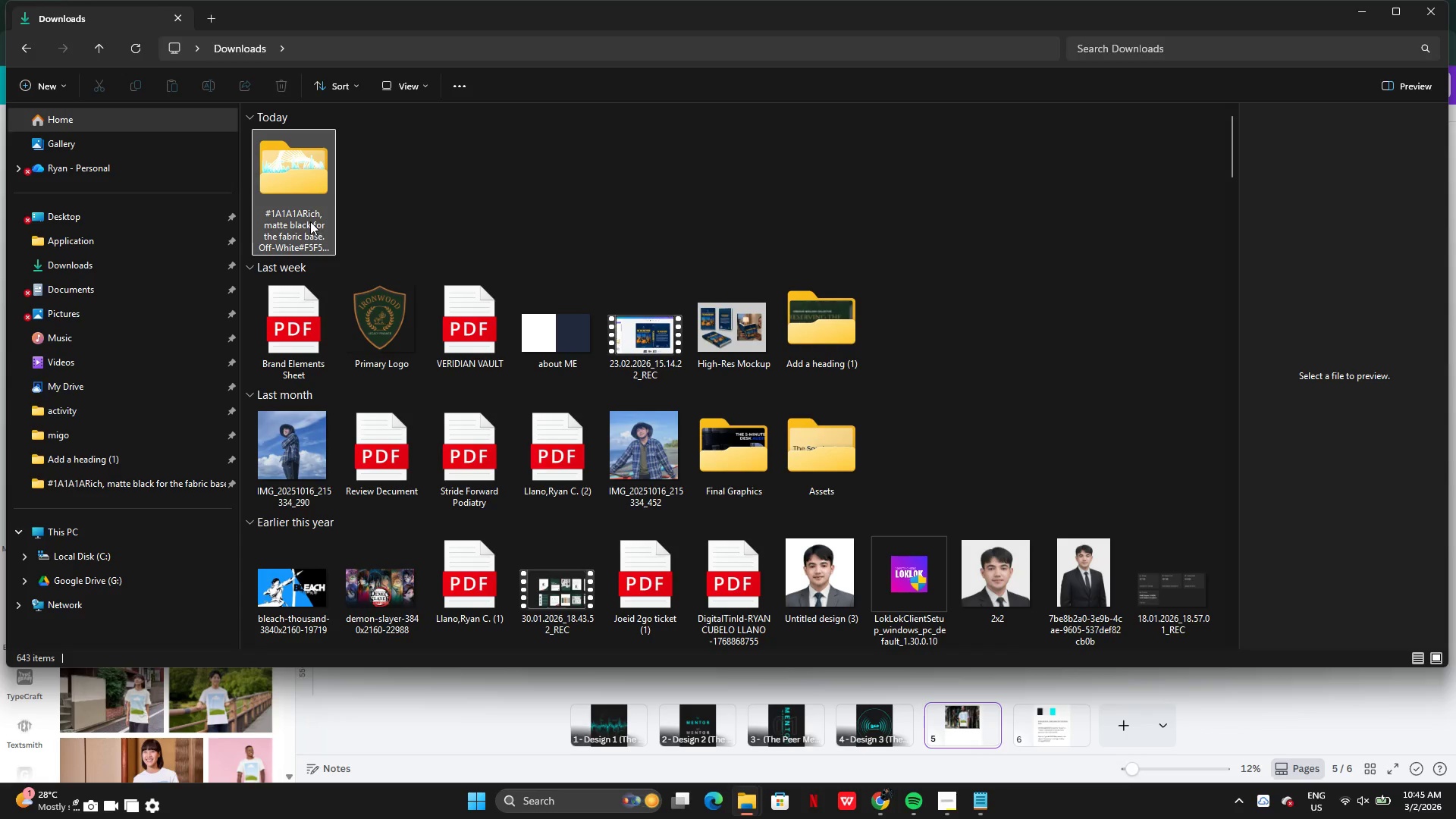 
double_click([310, 221])
 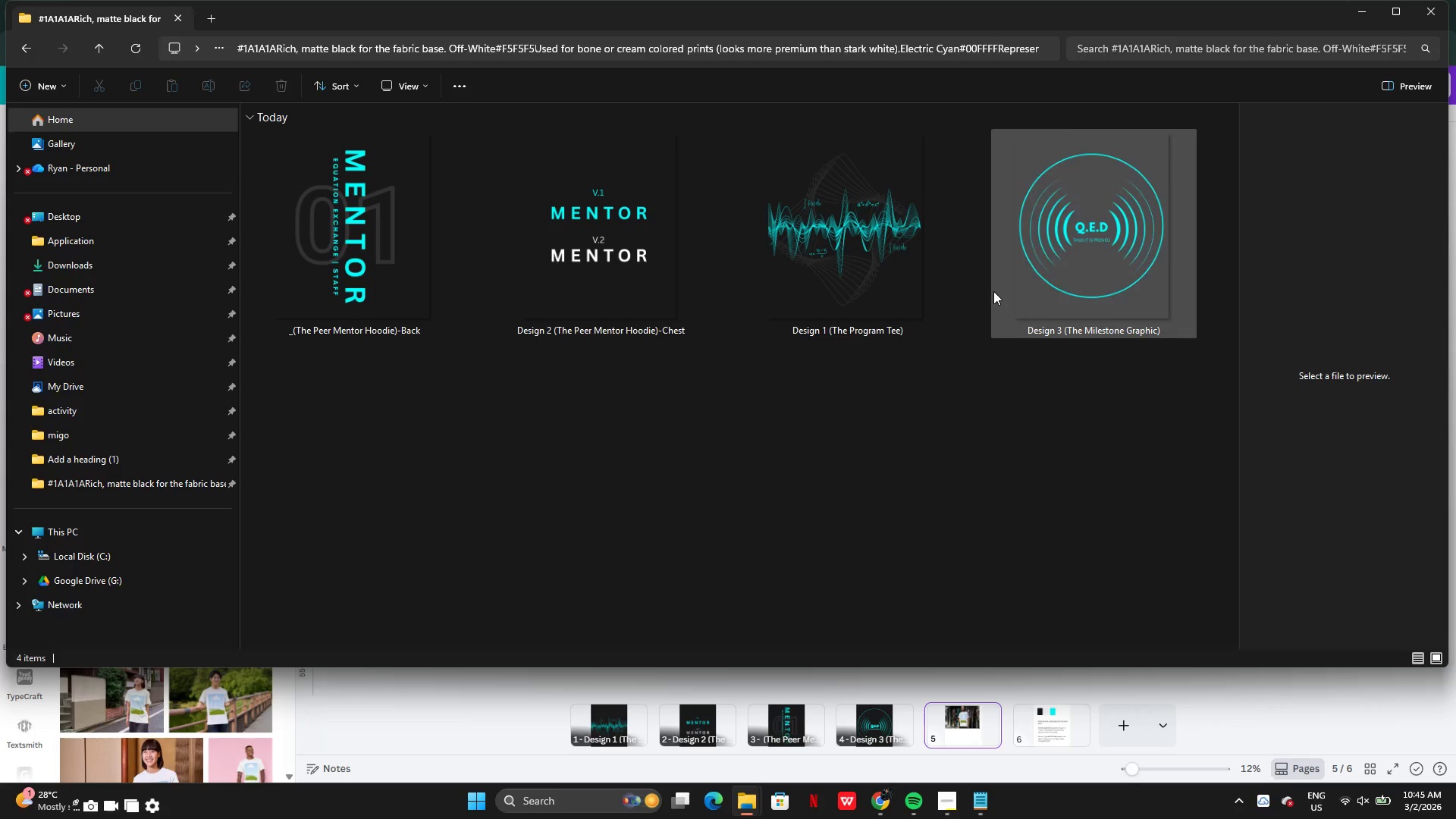 
right_click([785, 245])
 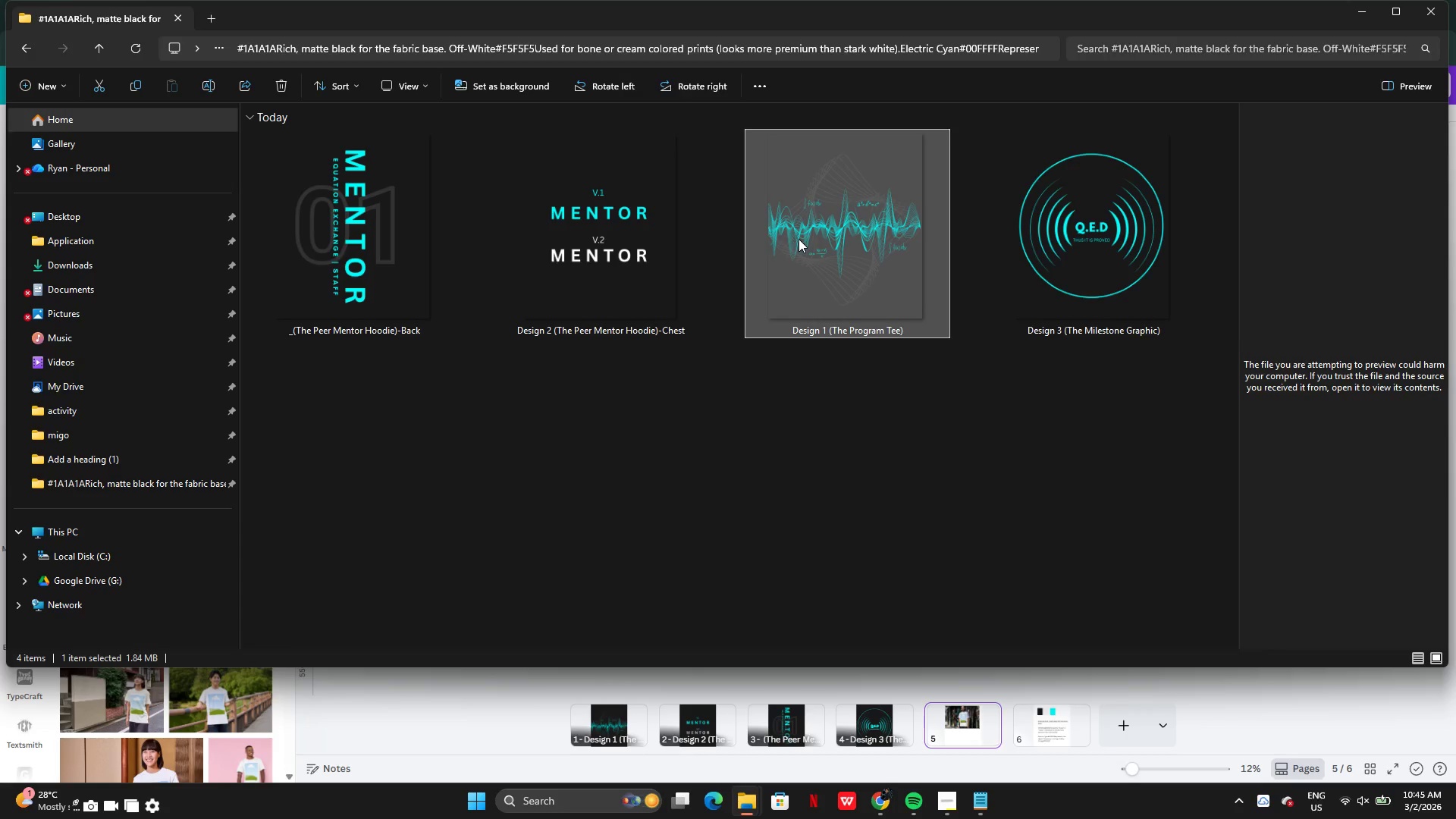 
right_click([835, 236])
 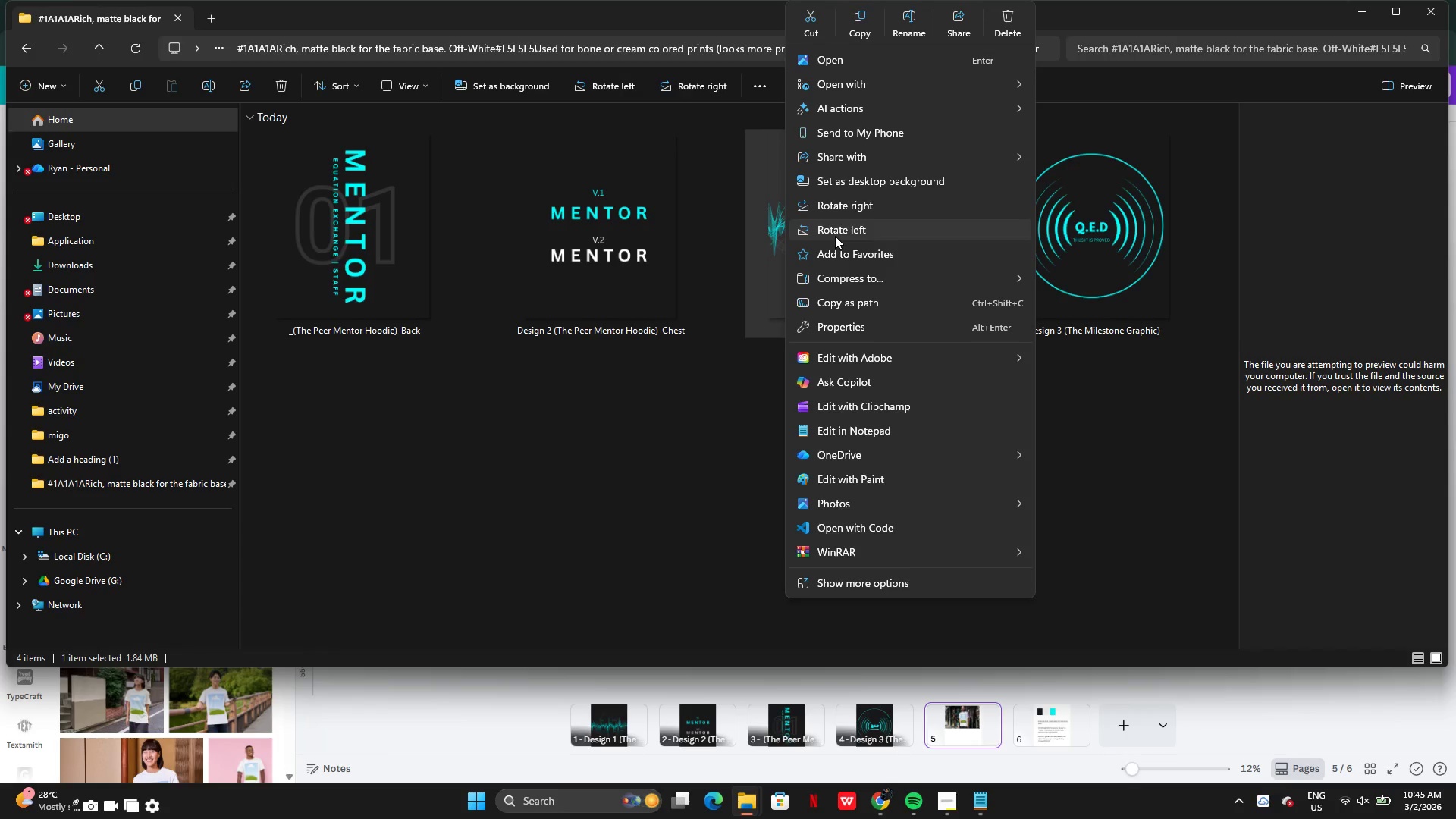 
left_click([728, 312])
 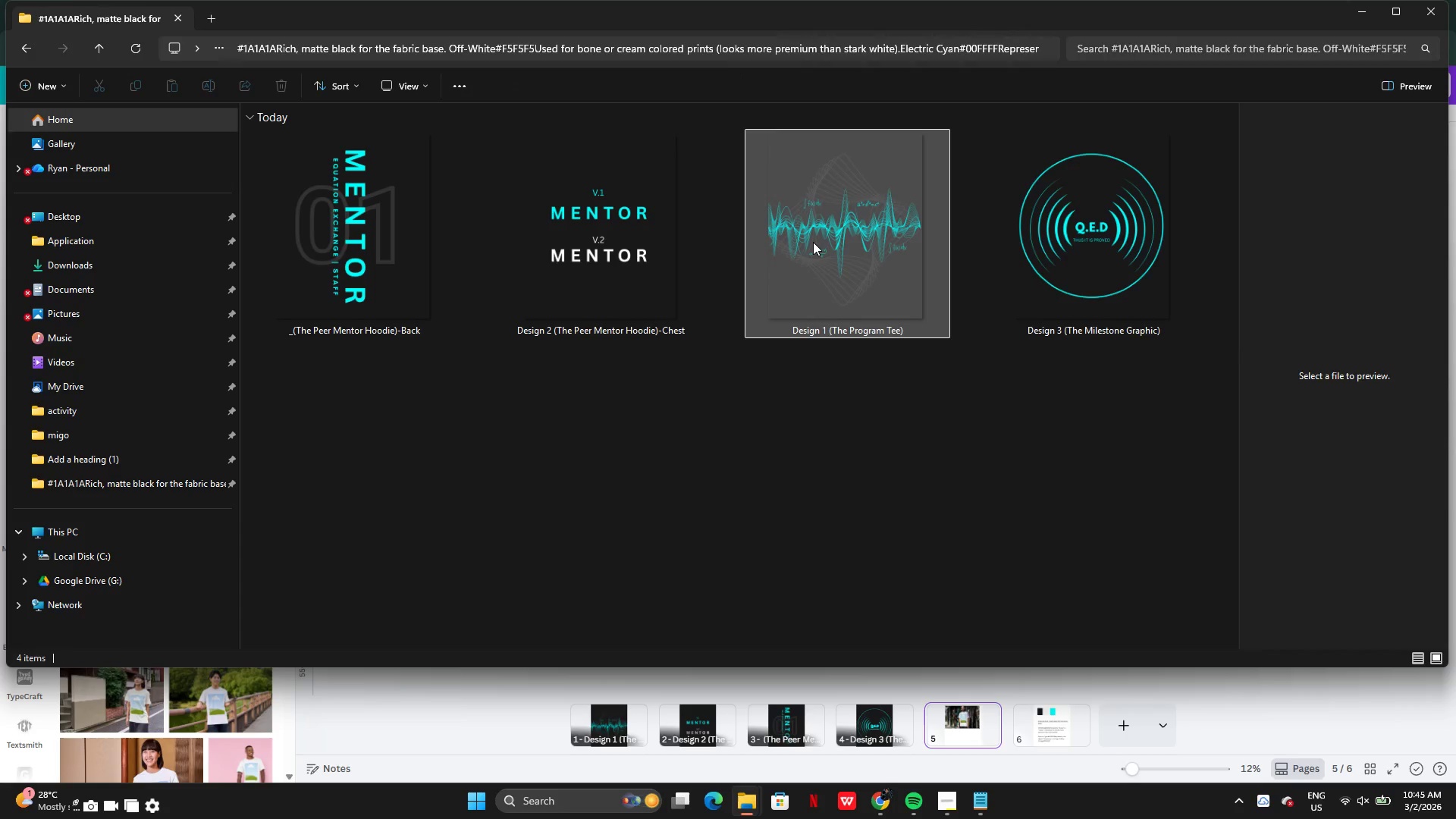 
left_click([813, 242])
 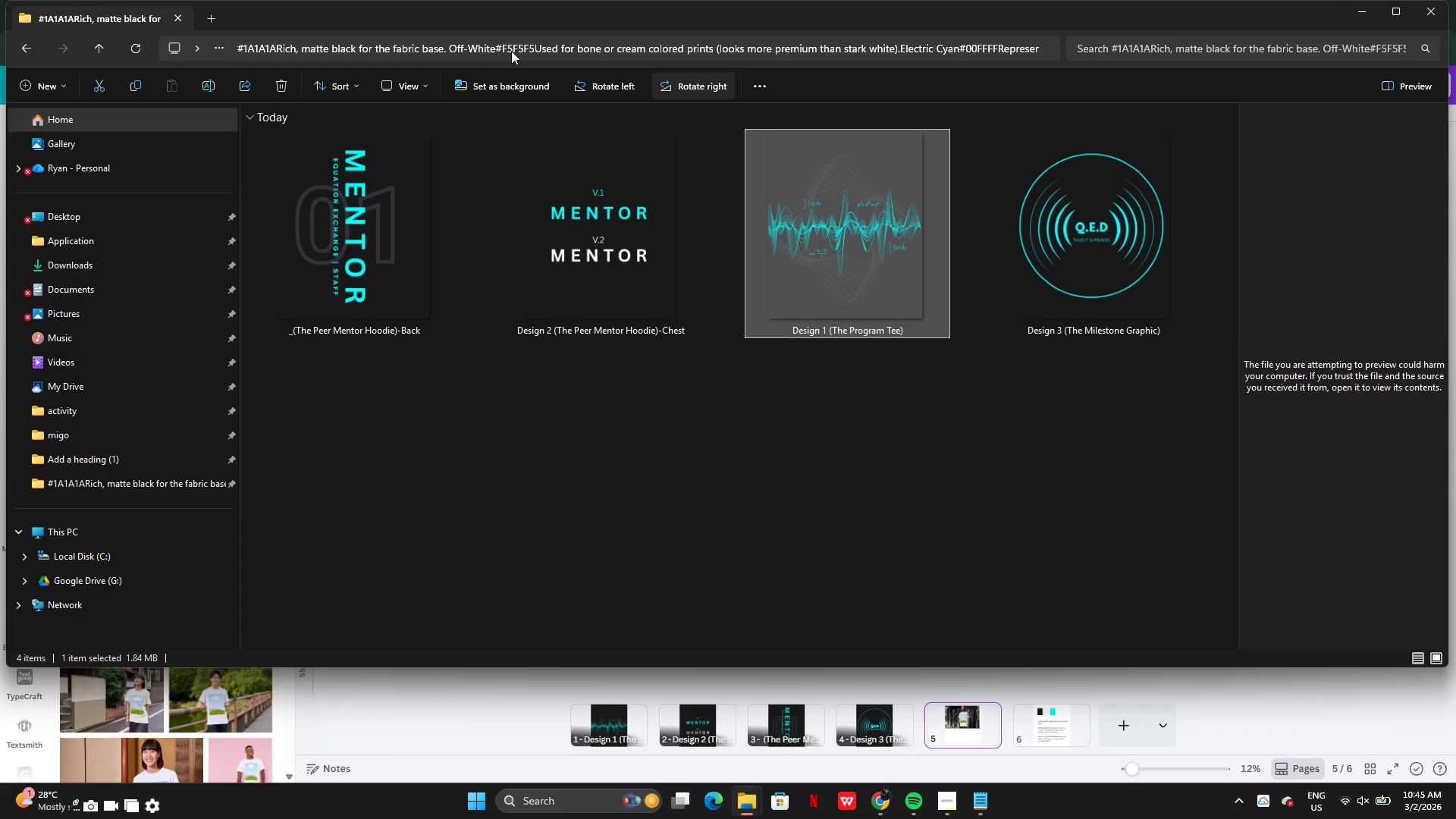 
left_click([133, 83])
 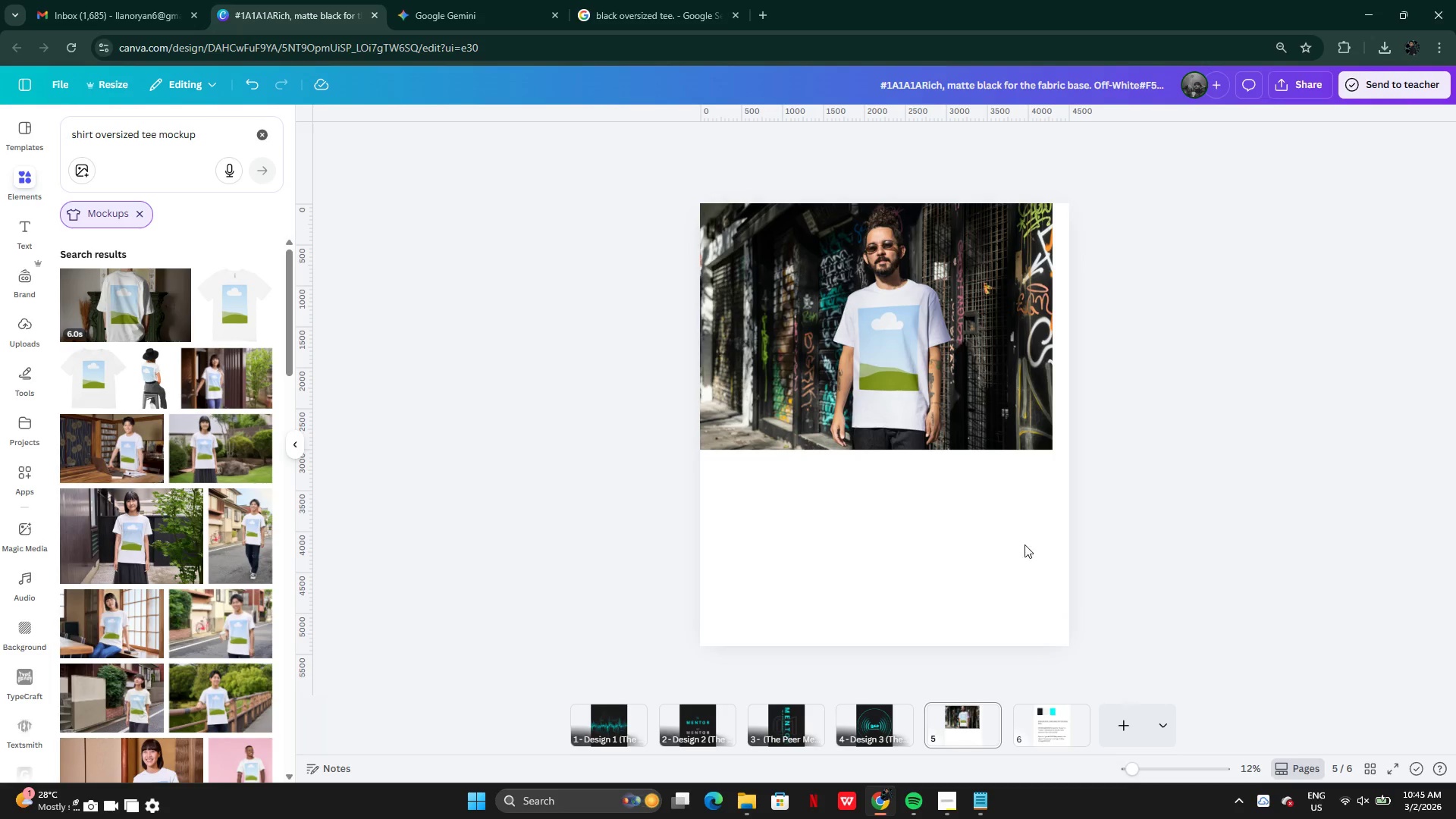 
left_click([923, 501])
 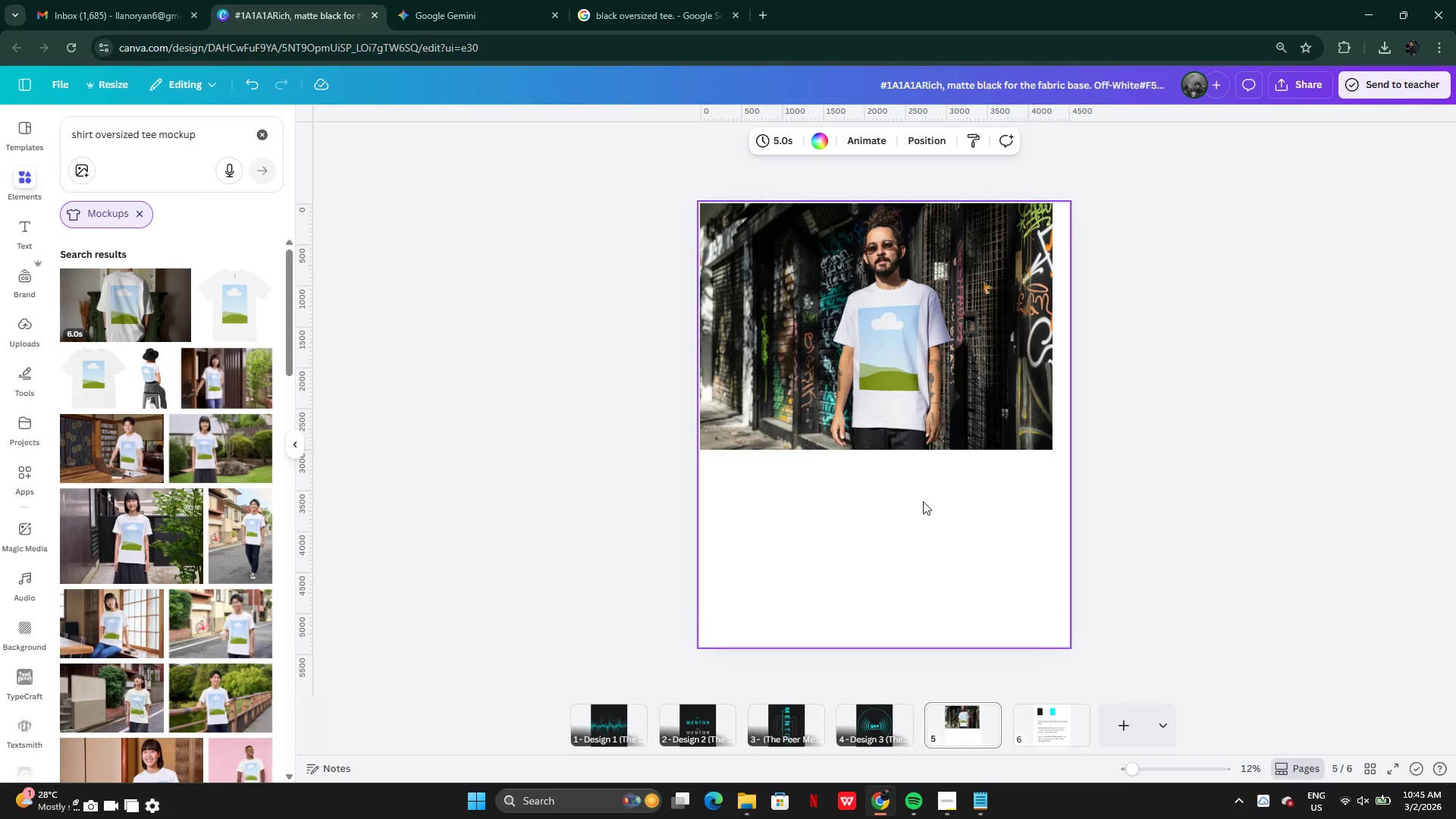 
key(Control+V)
 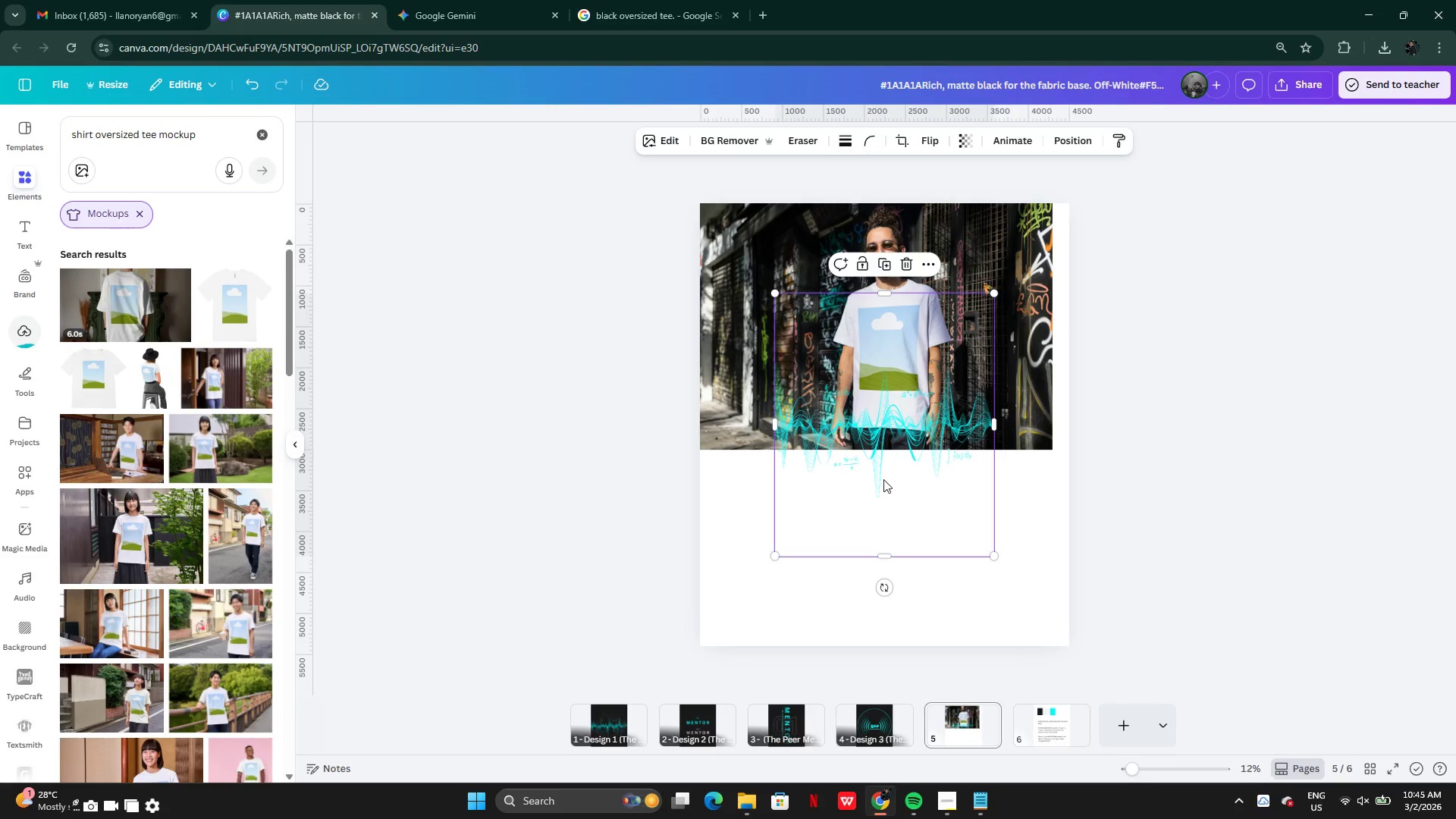 
left_click_drag(start_coordinate=[880, 479], to_coordinate=[892, 359])
 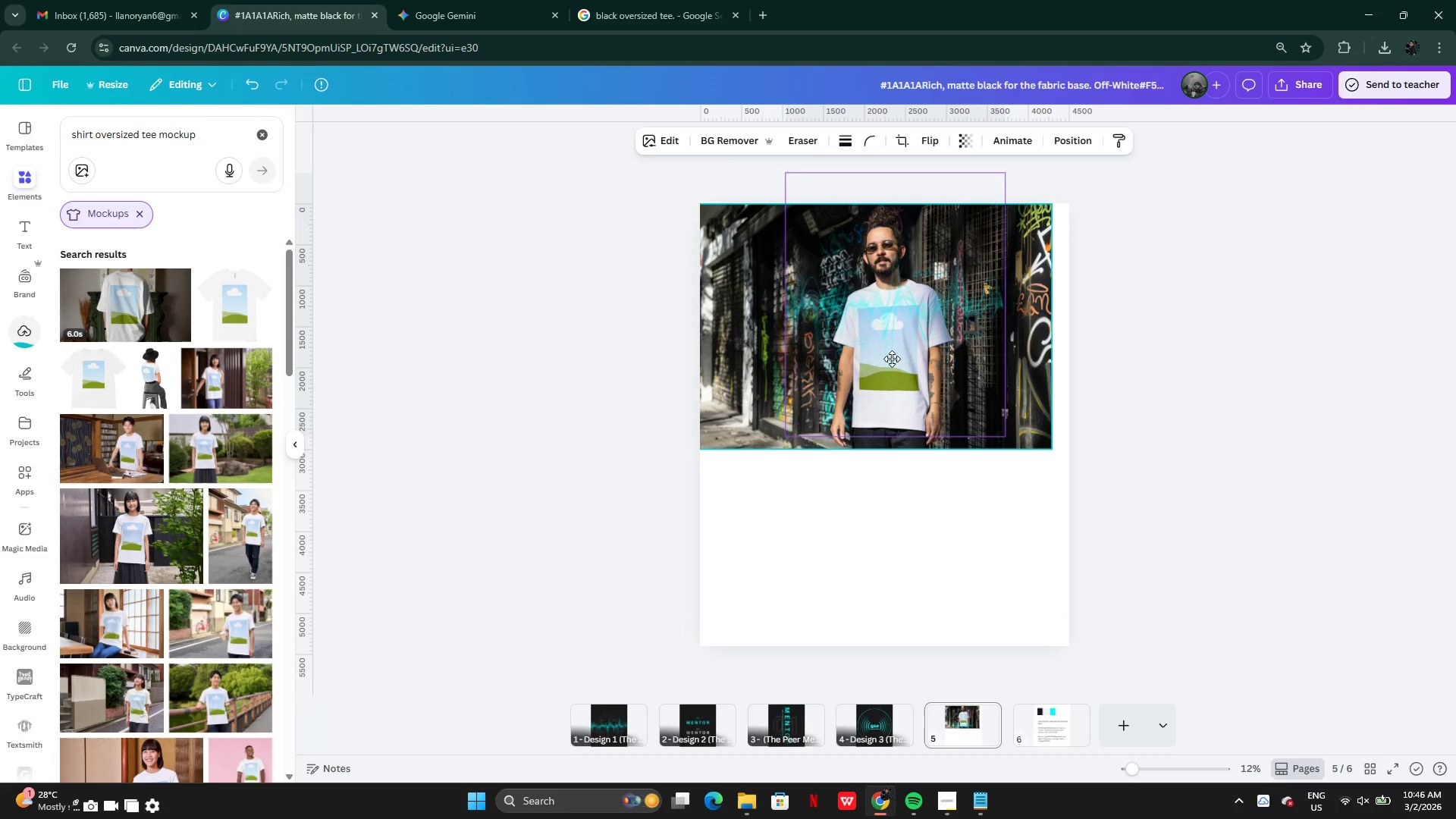 
left_click([1021, 422])
 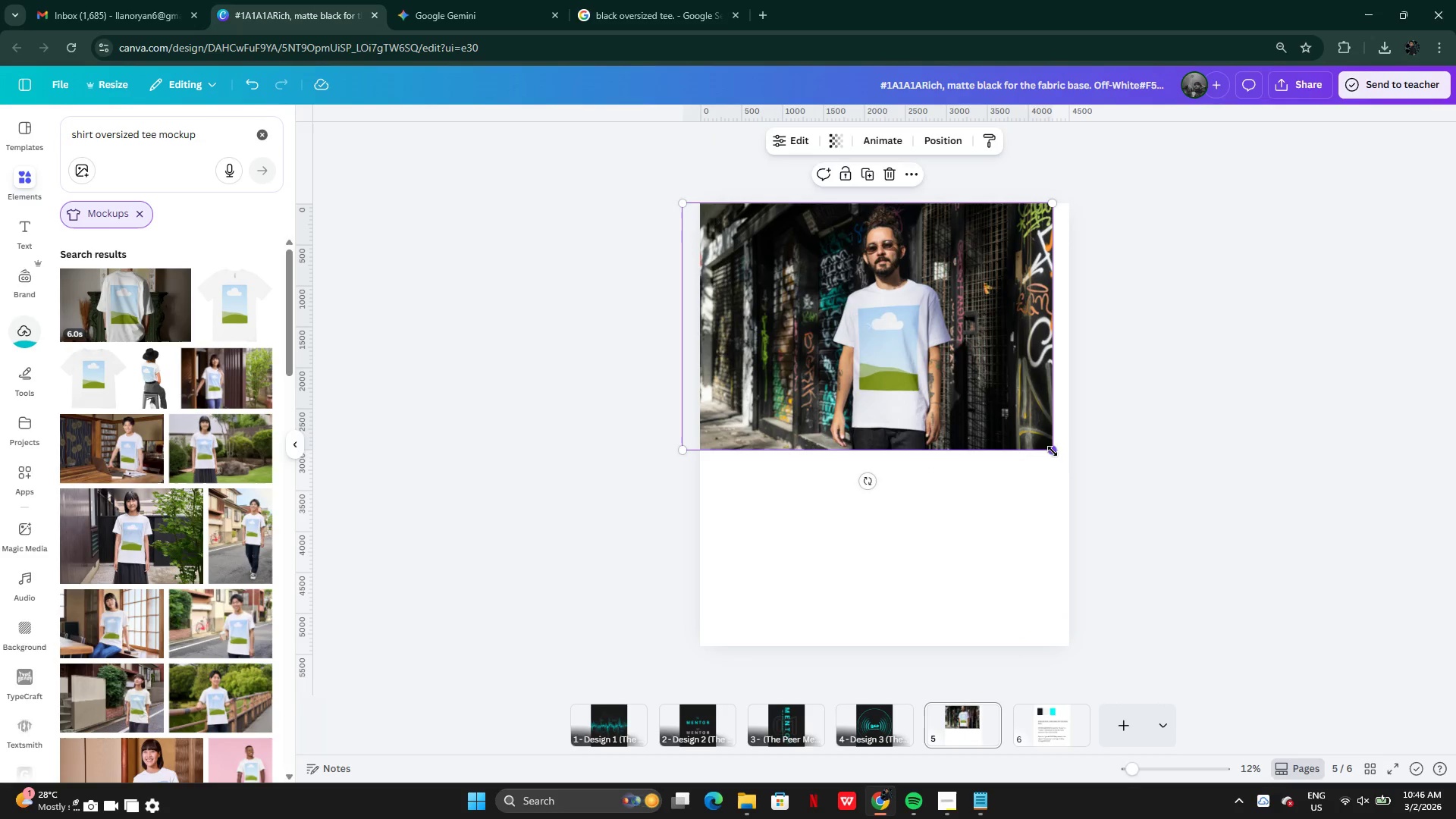 
left_click_drag(start_coordinate=[1053, 451], to_coordinate=[1125, 685])
 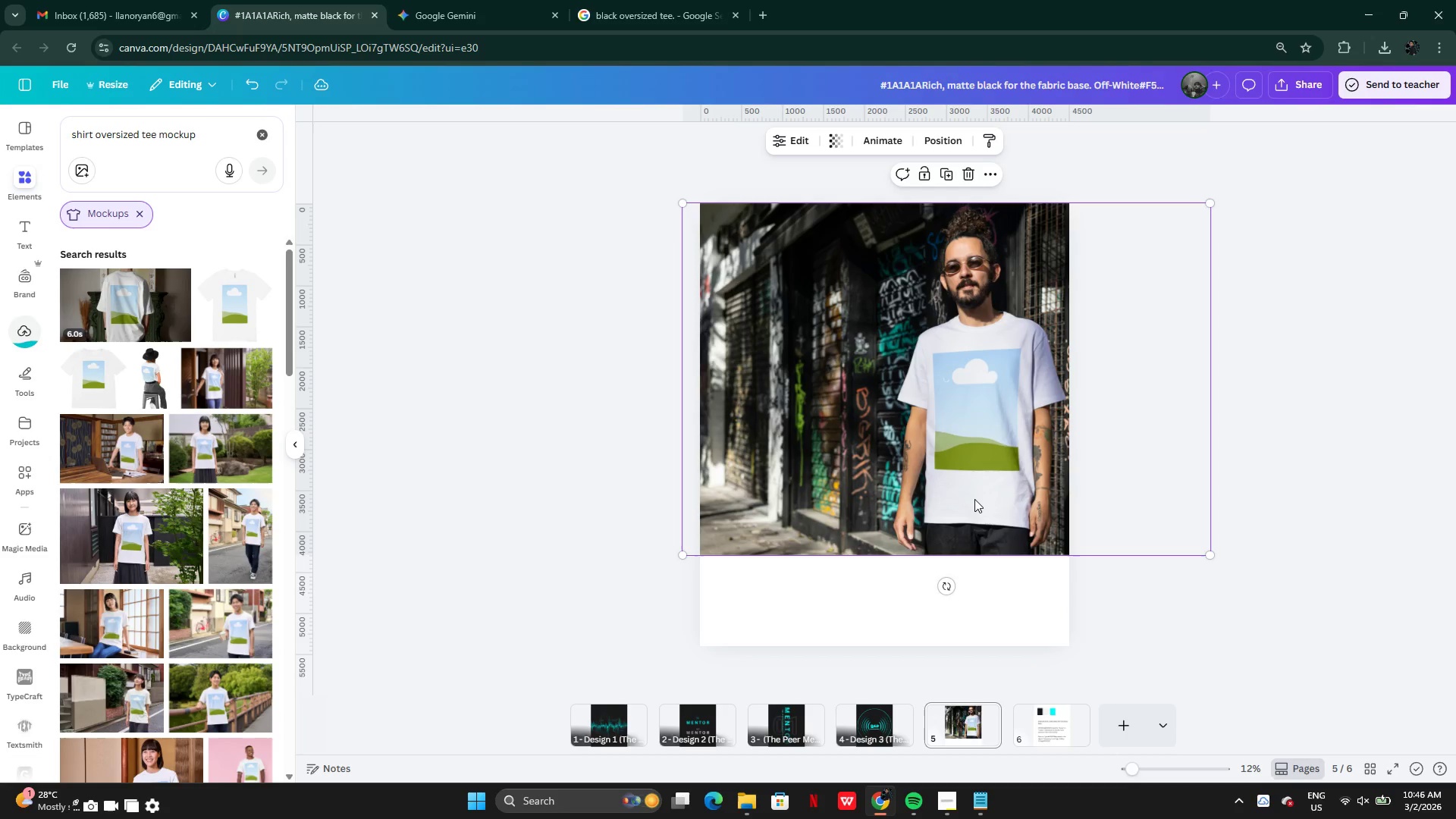 
left_click_drag(start_coordinate=[974, 499], to_coordinate=[880, 535])
 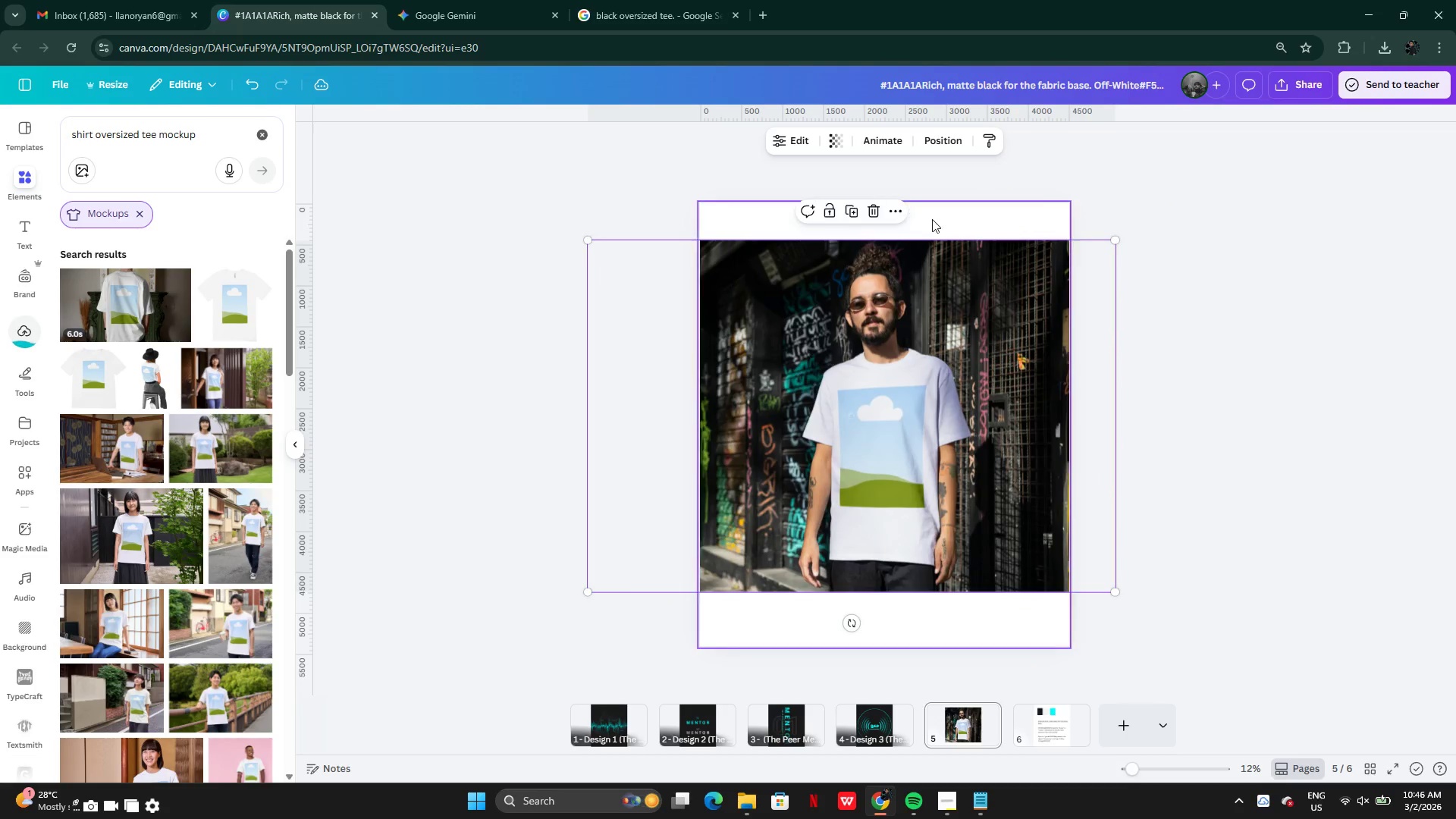 
left_click([933, 219])
 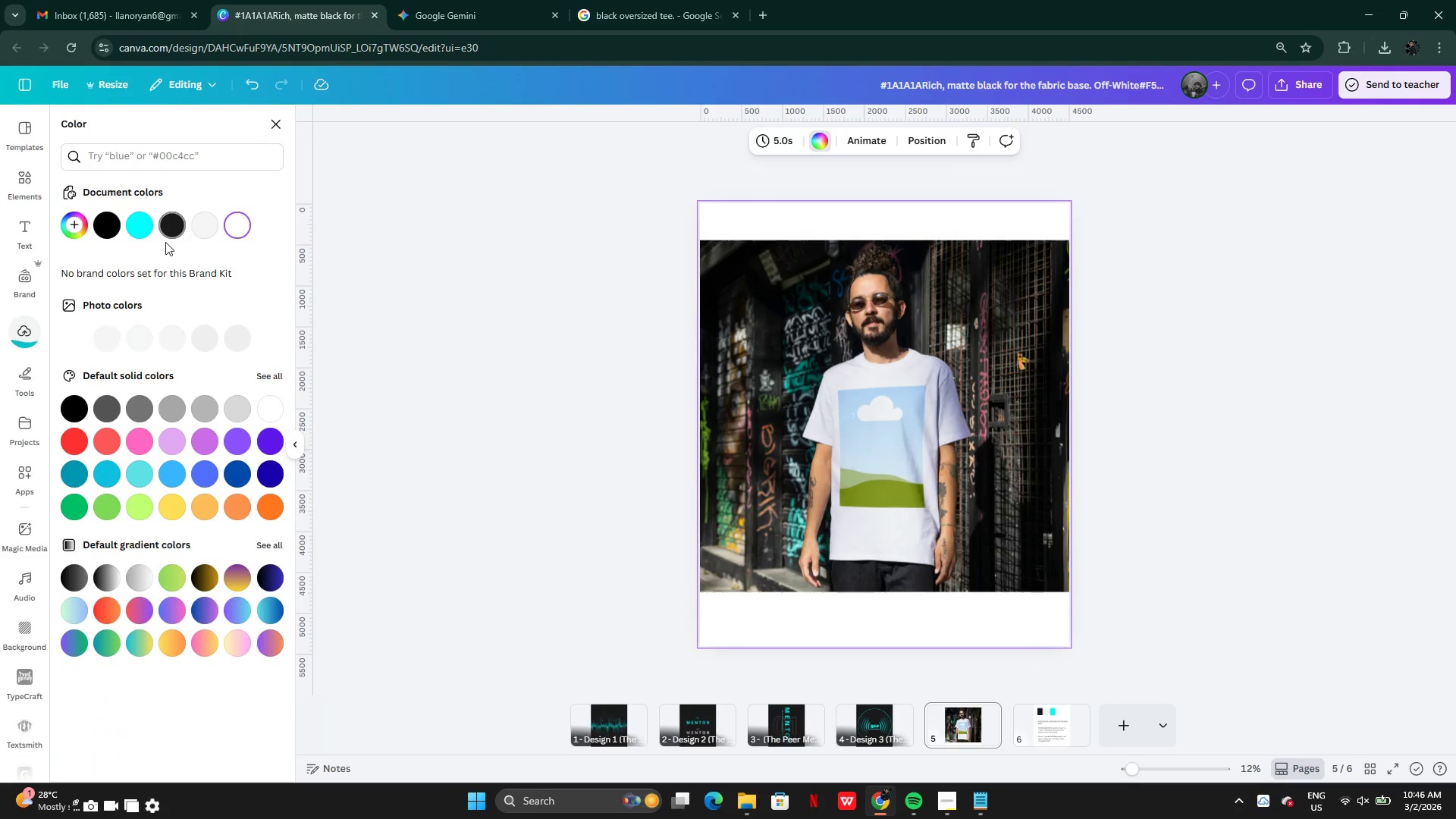 
left_click([165, 224])
 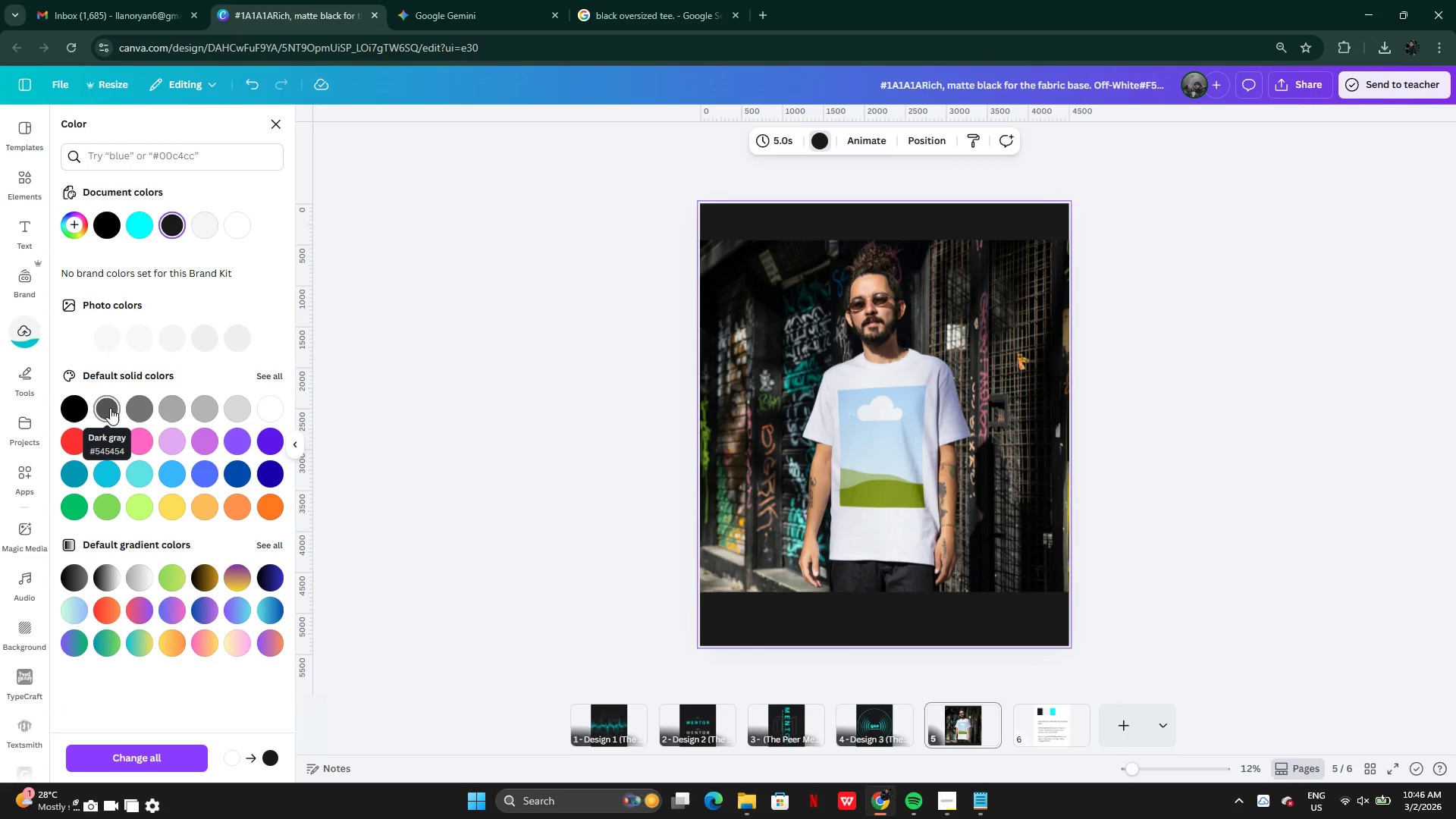 
left_click([101, 409])
 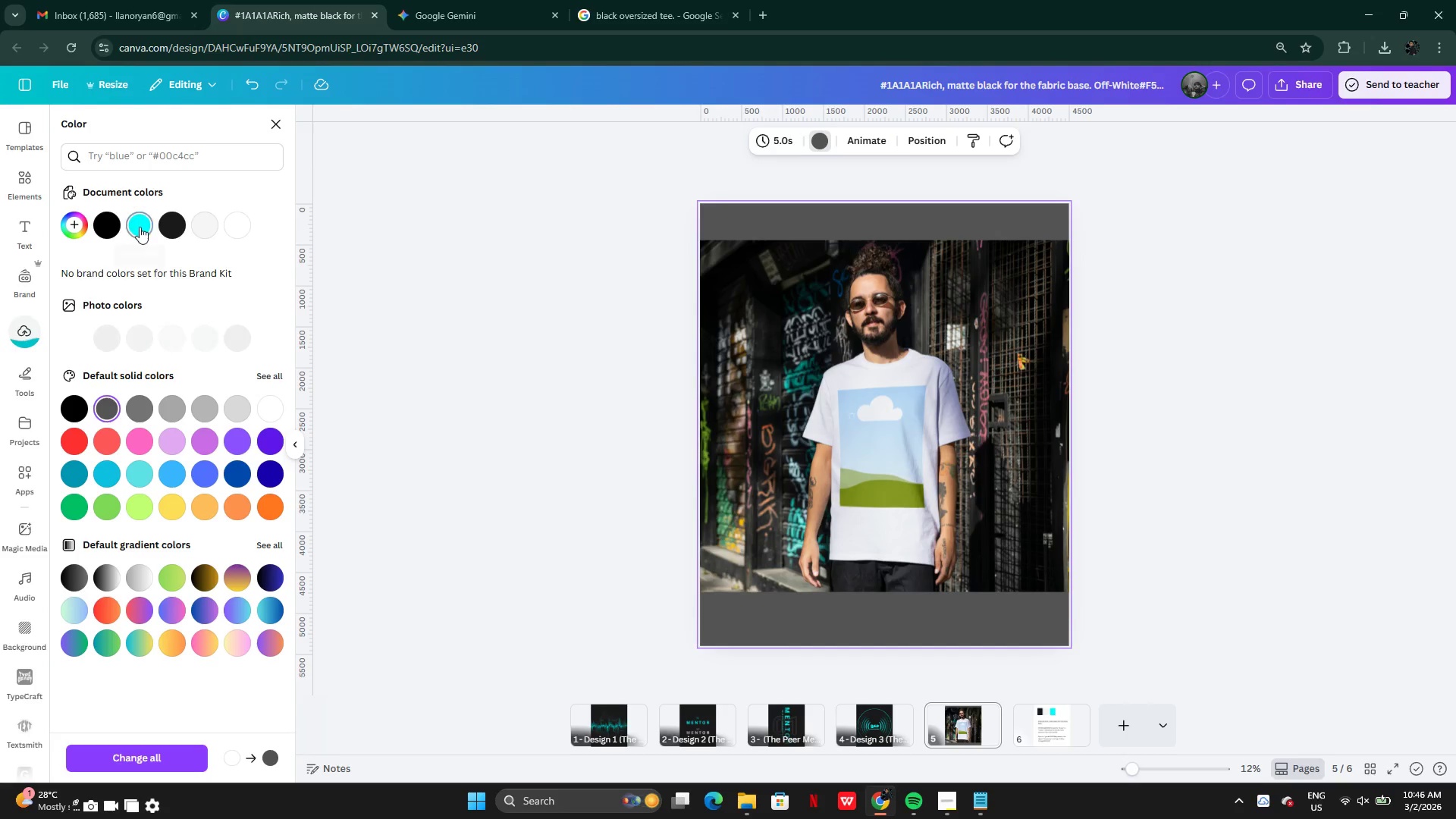 
left_click([168, 224])
 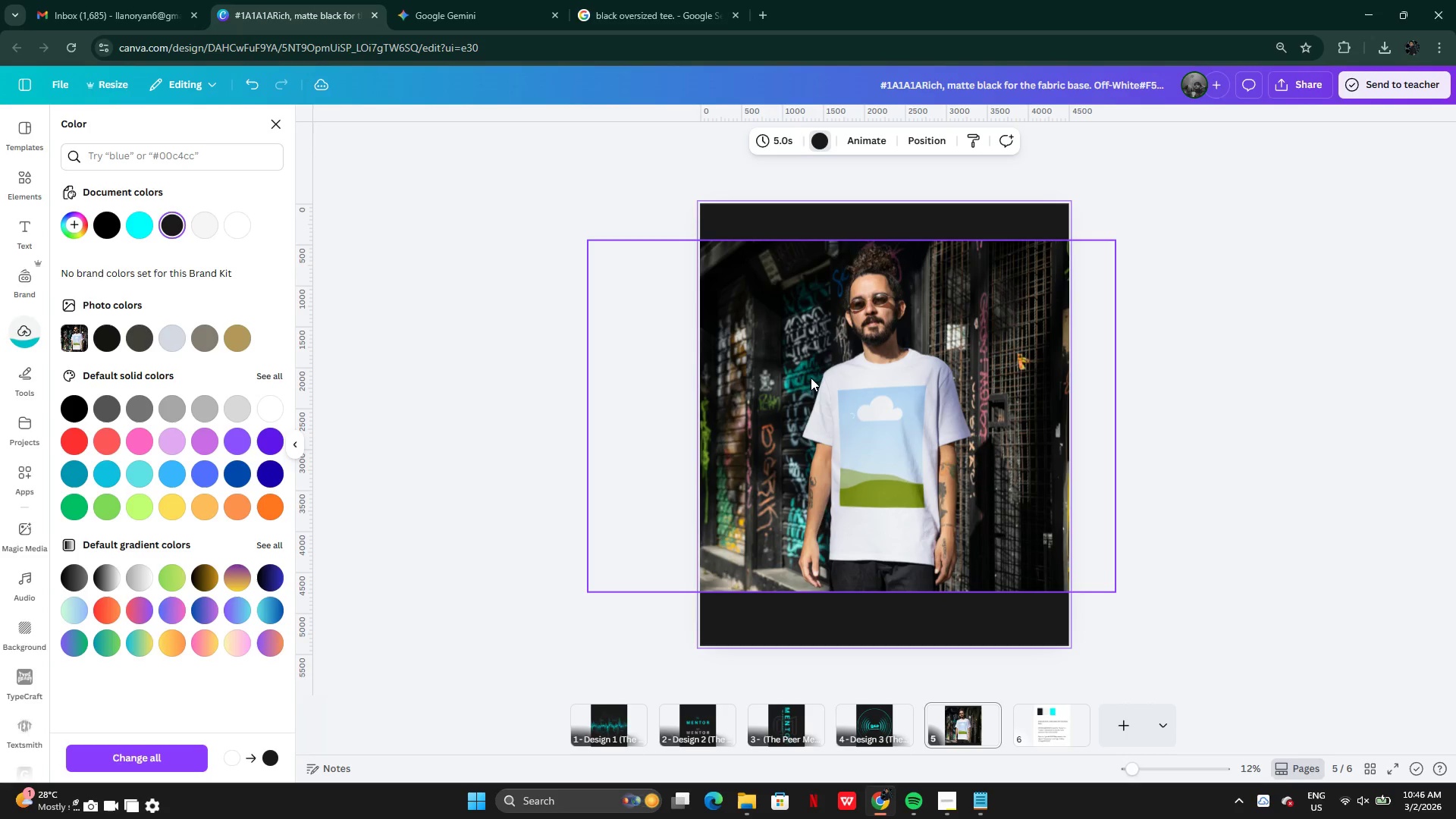 
left_click([827, 497])
 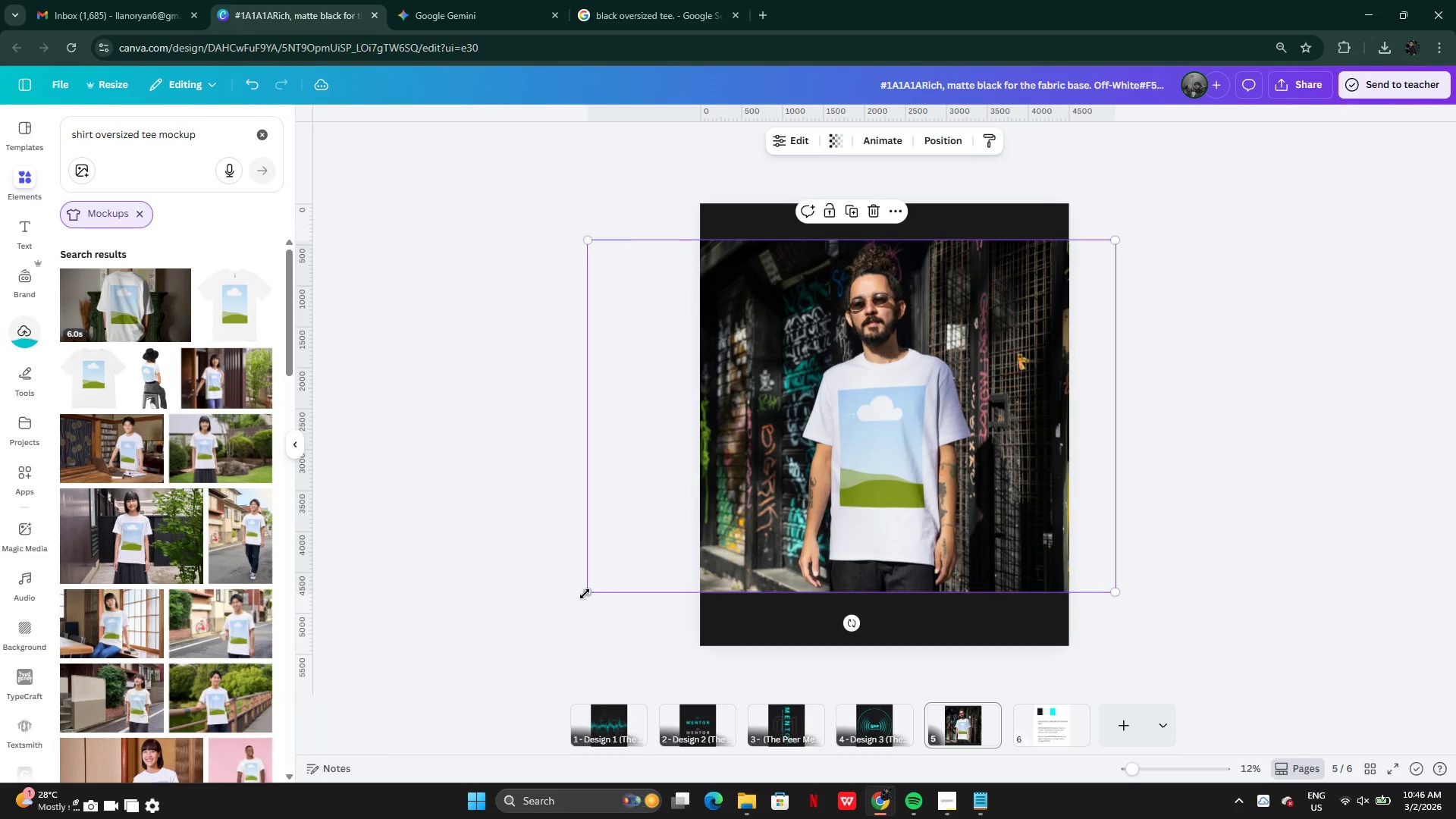 
left_click_drag(start_coordinate=[585, 595], to_coordinate=[532, 613])
 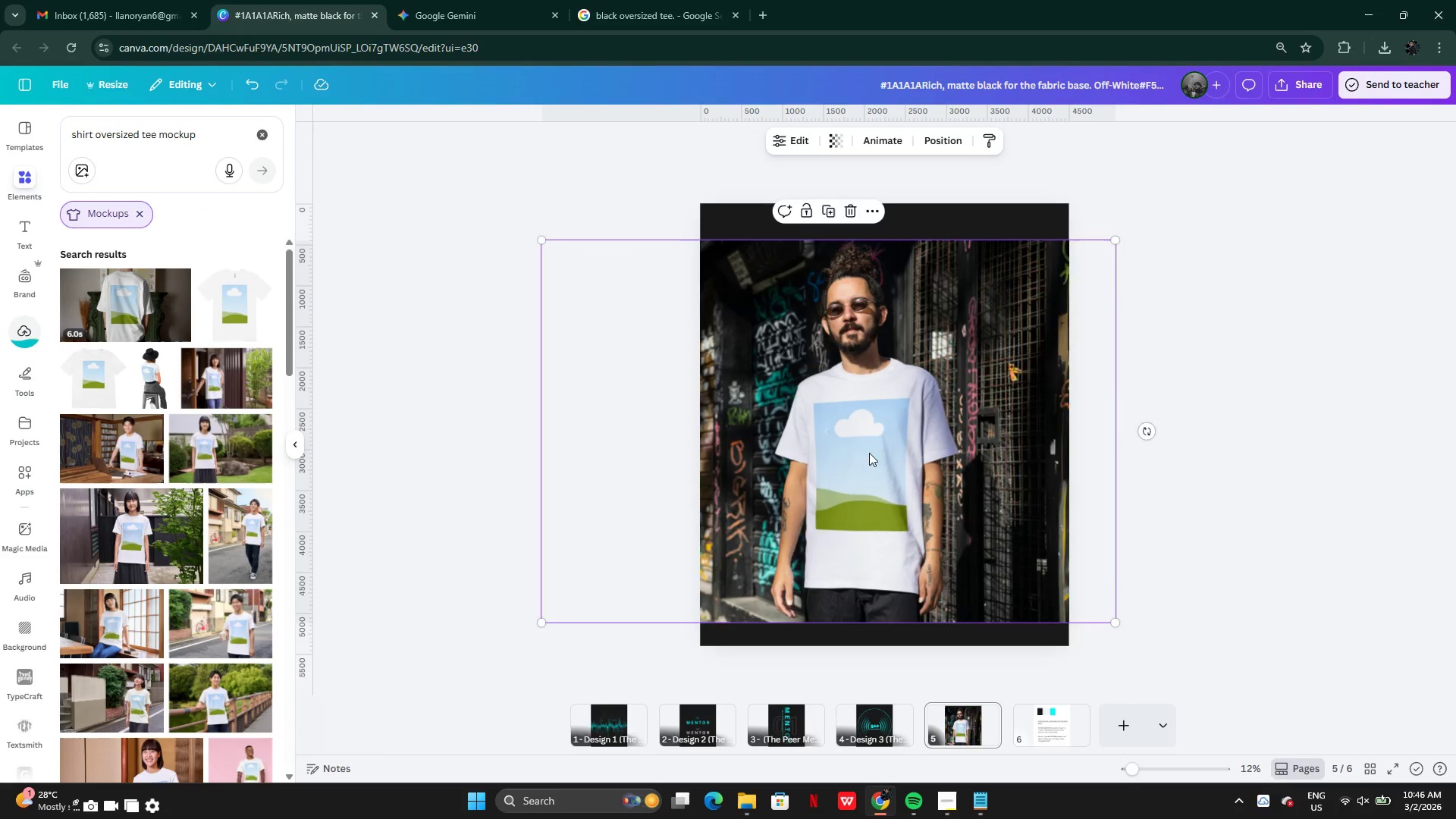 
left_click_drag(start_coordinate=[869, 453], to_coordinate=[889, 438])
 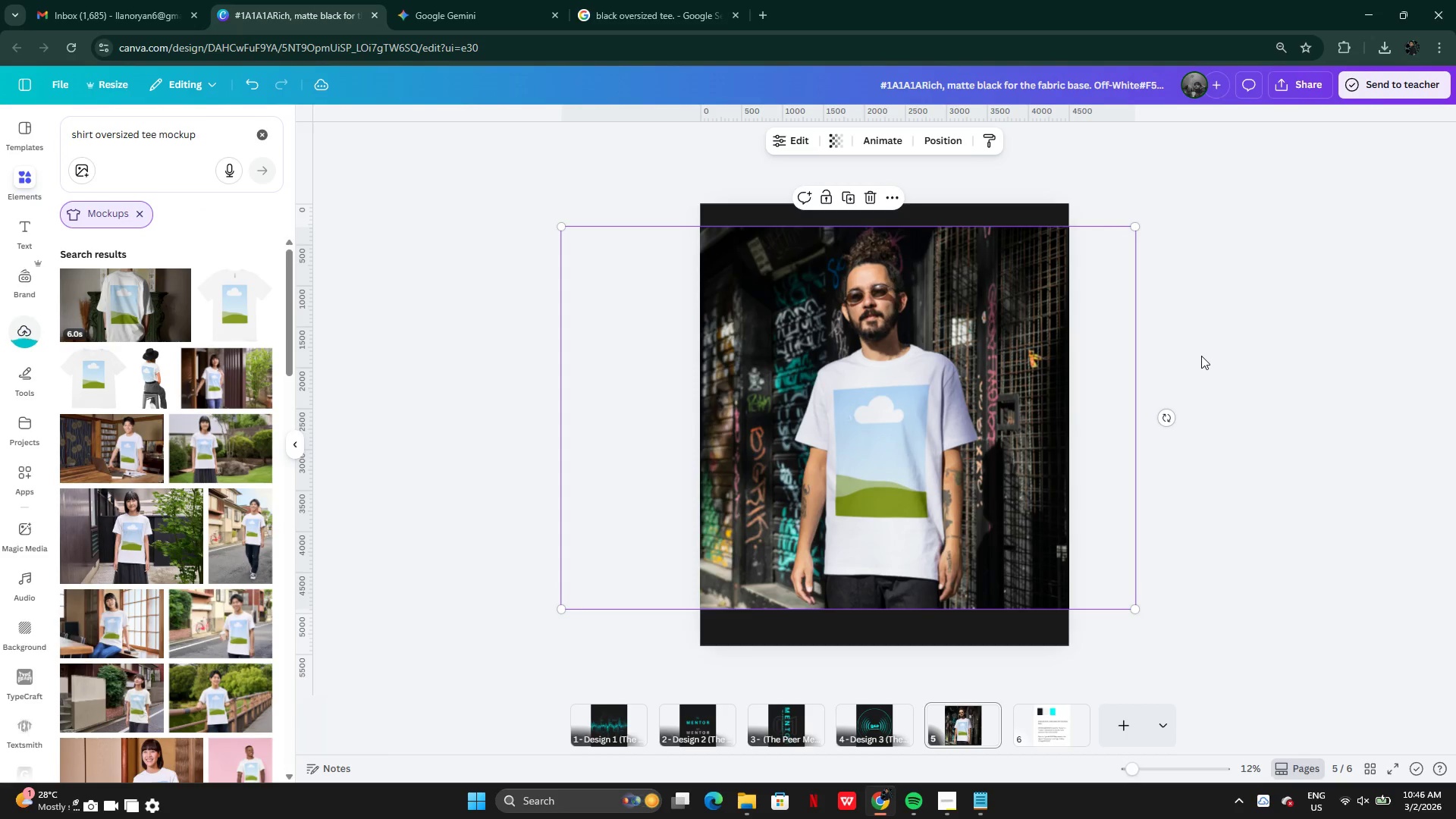 
left_click([1201, 356])
 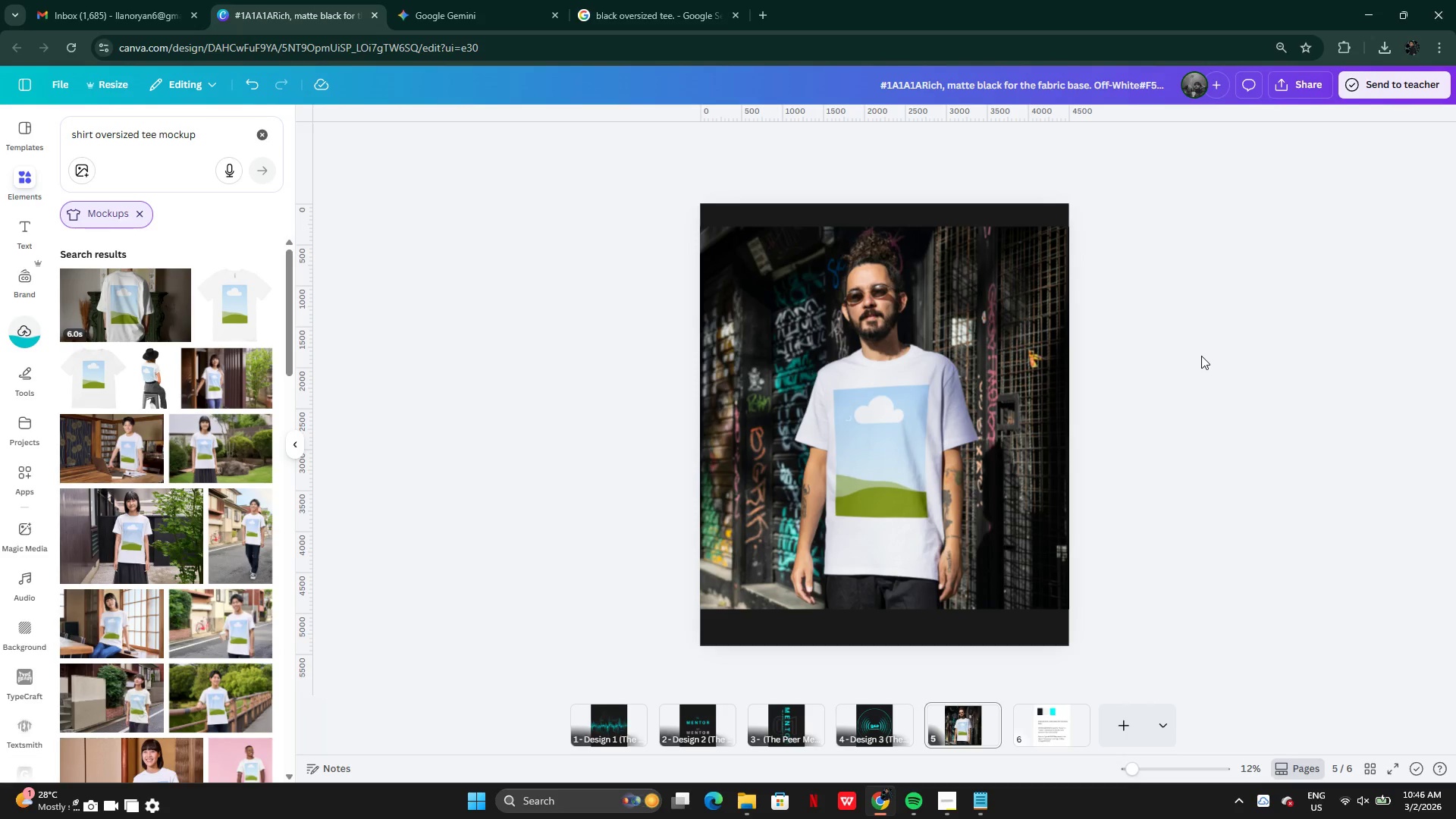 
wait(18.47)
 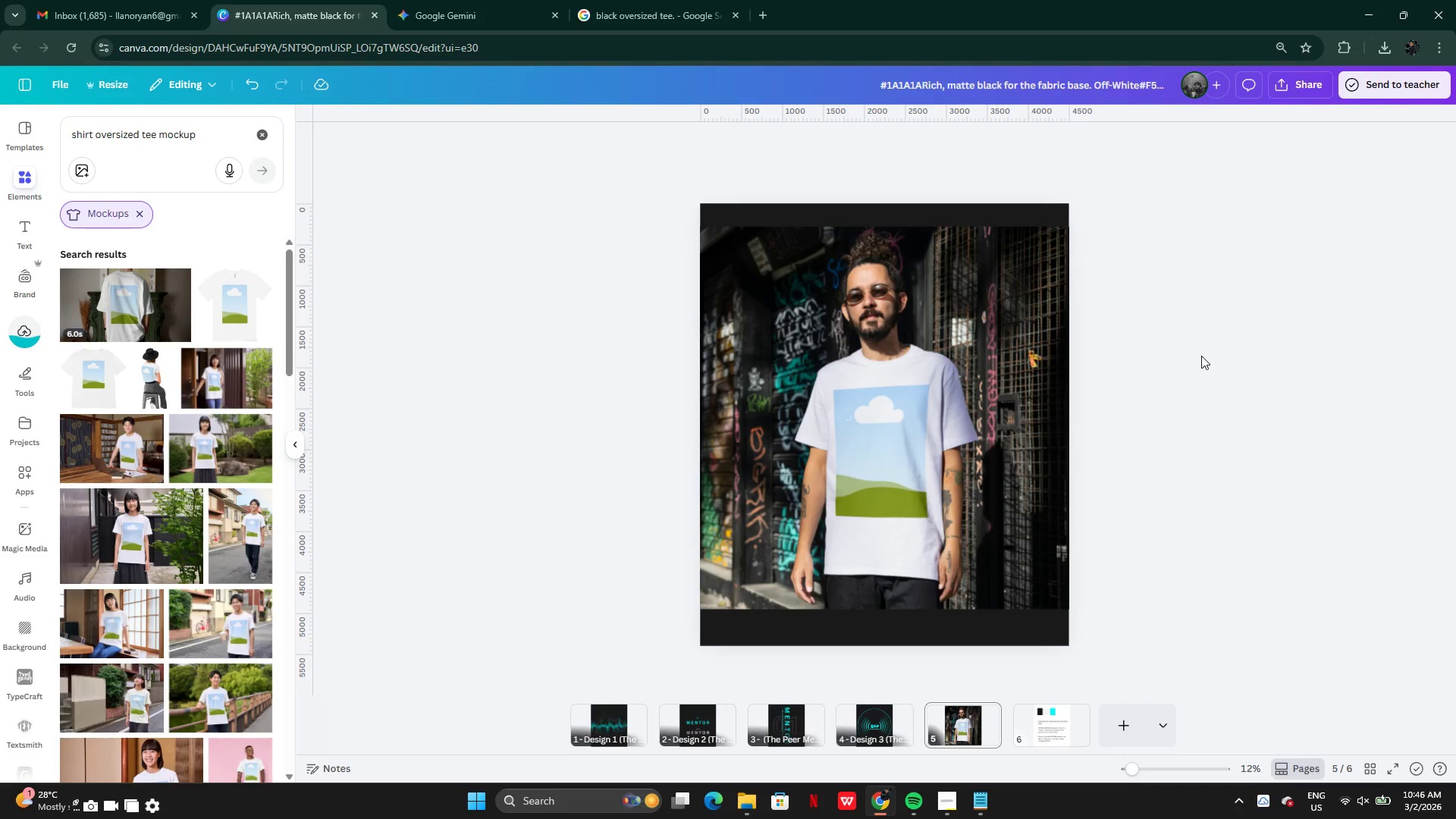 
left_click([801, 141])
 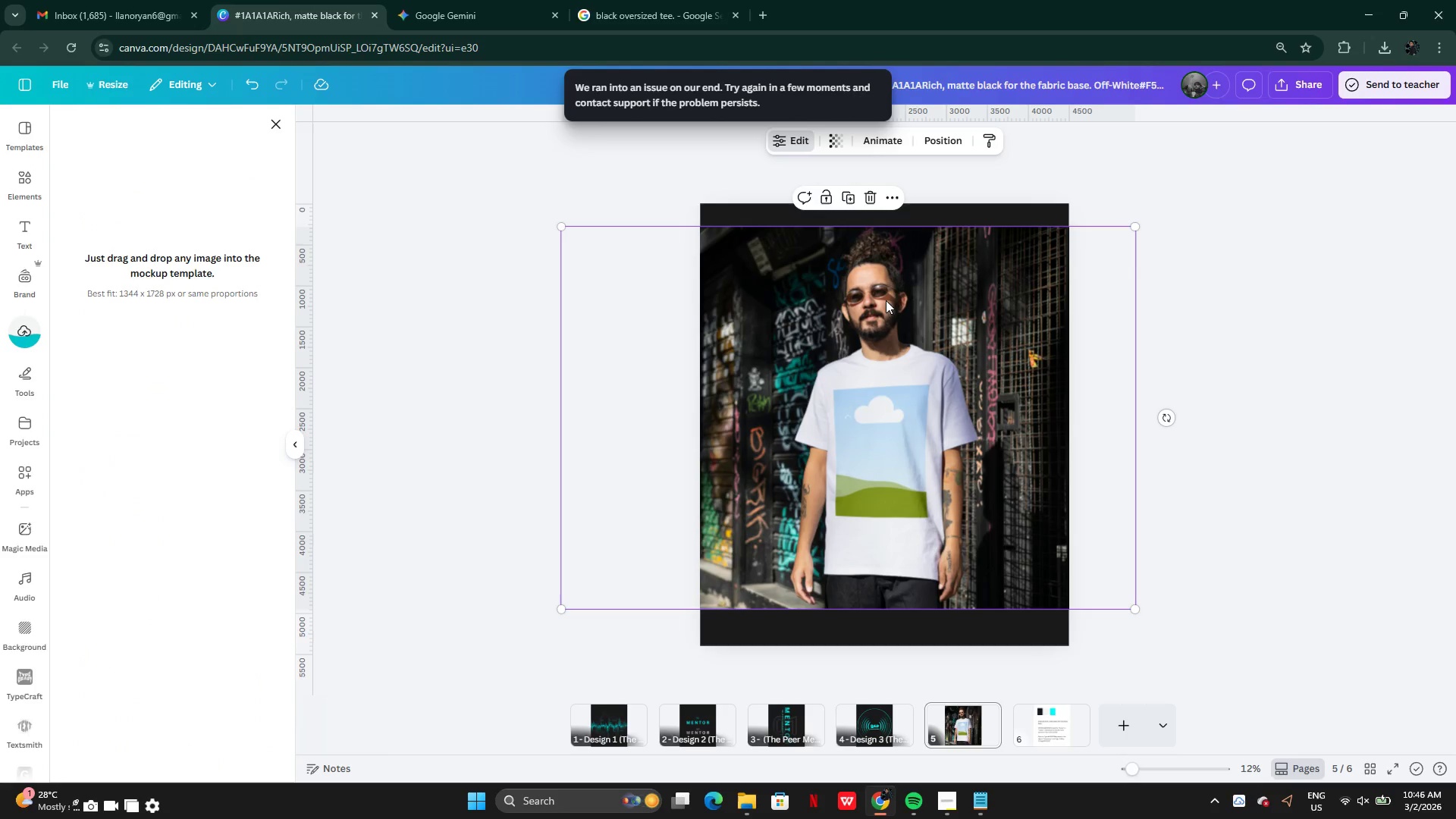 
left_click([1291, 286])
 